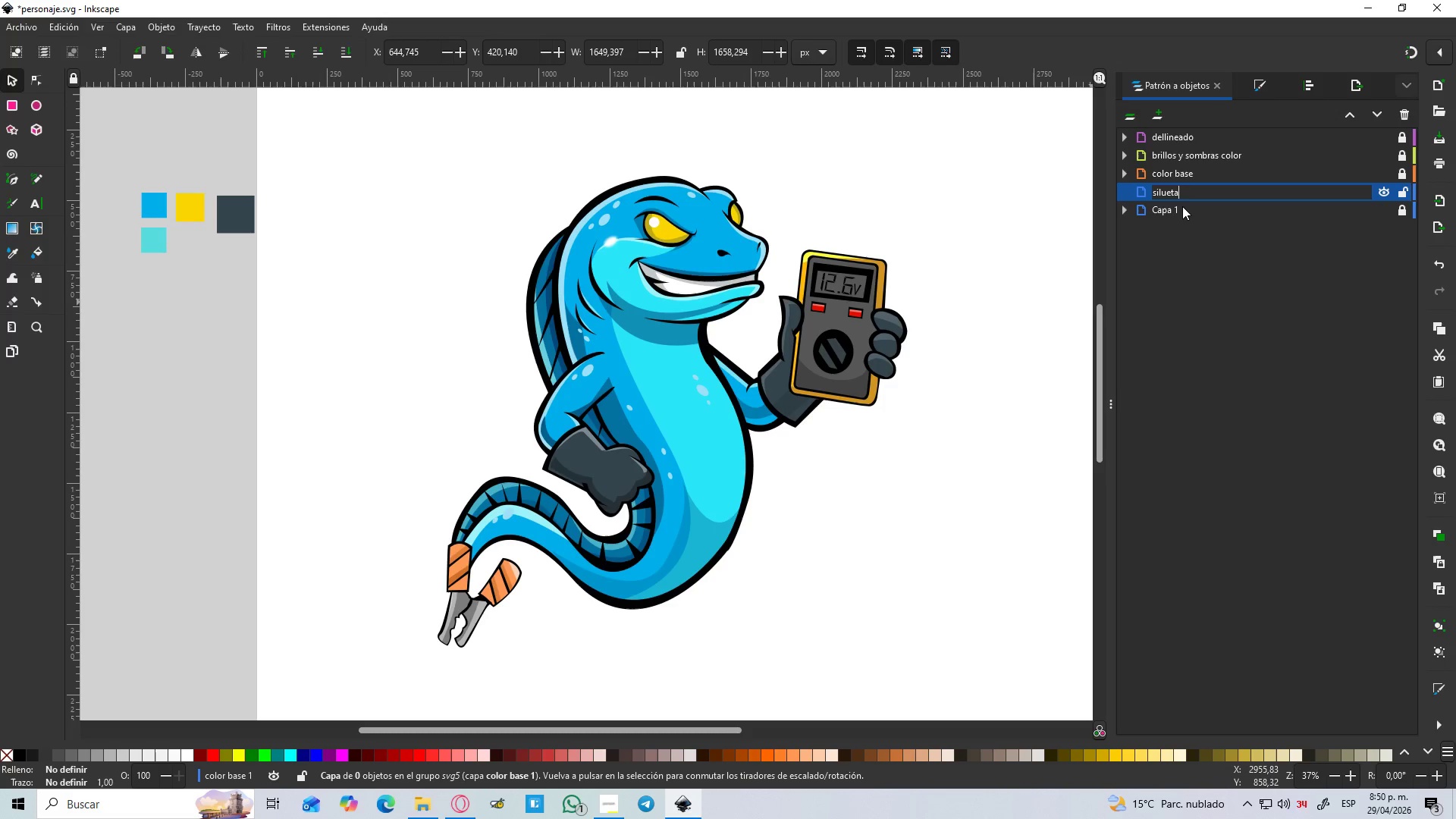 
key(Enter)
 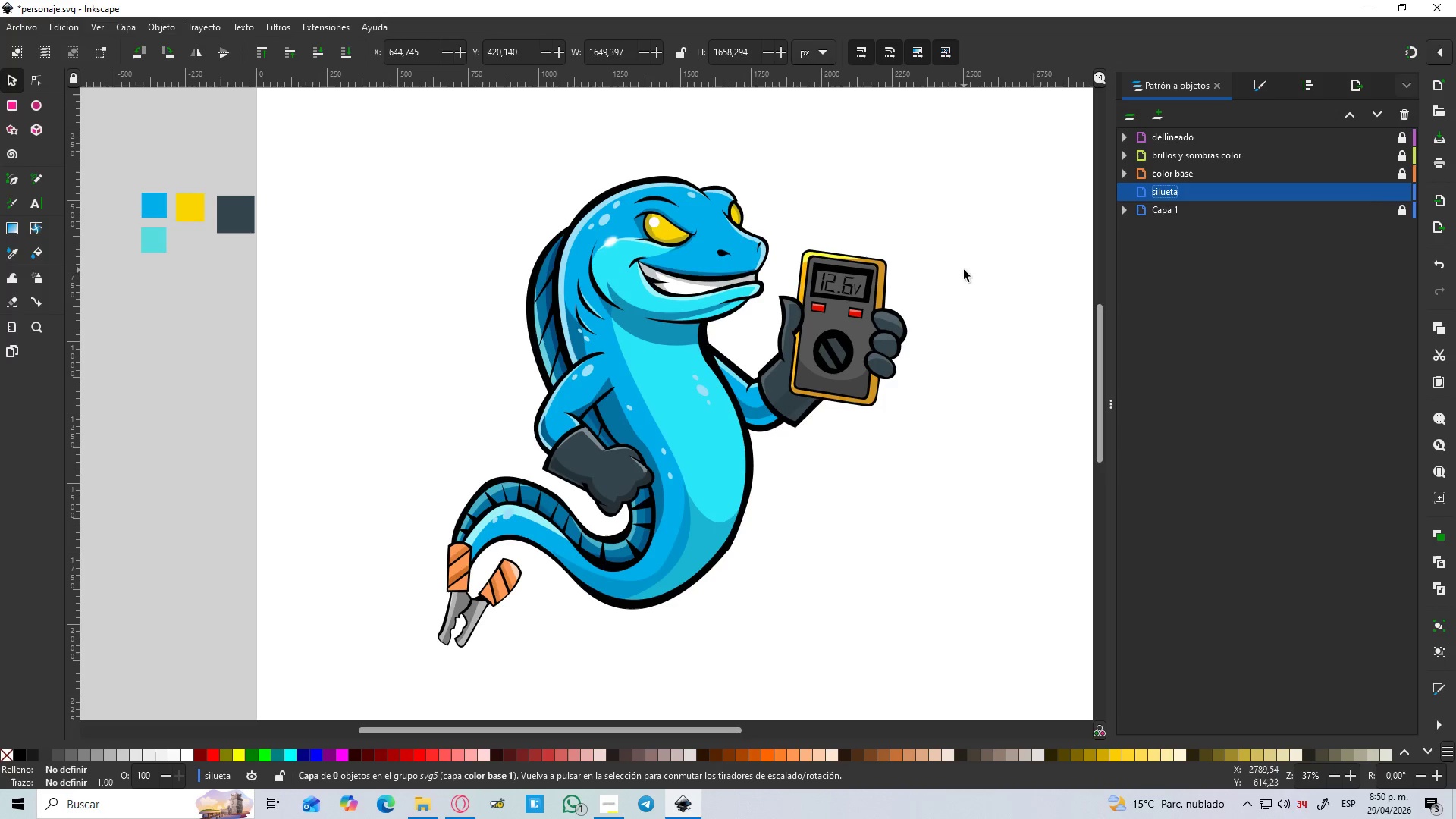 
hold_key(key=ControlLeft, duration=1.52)
 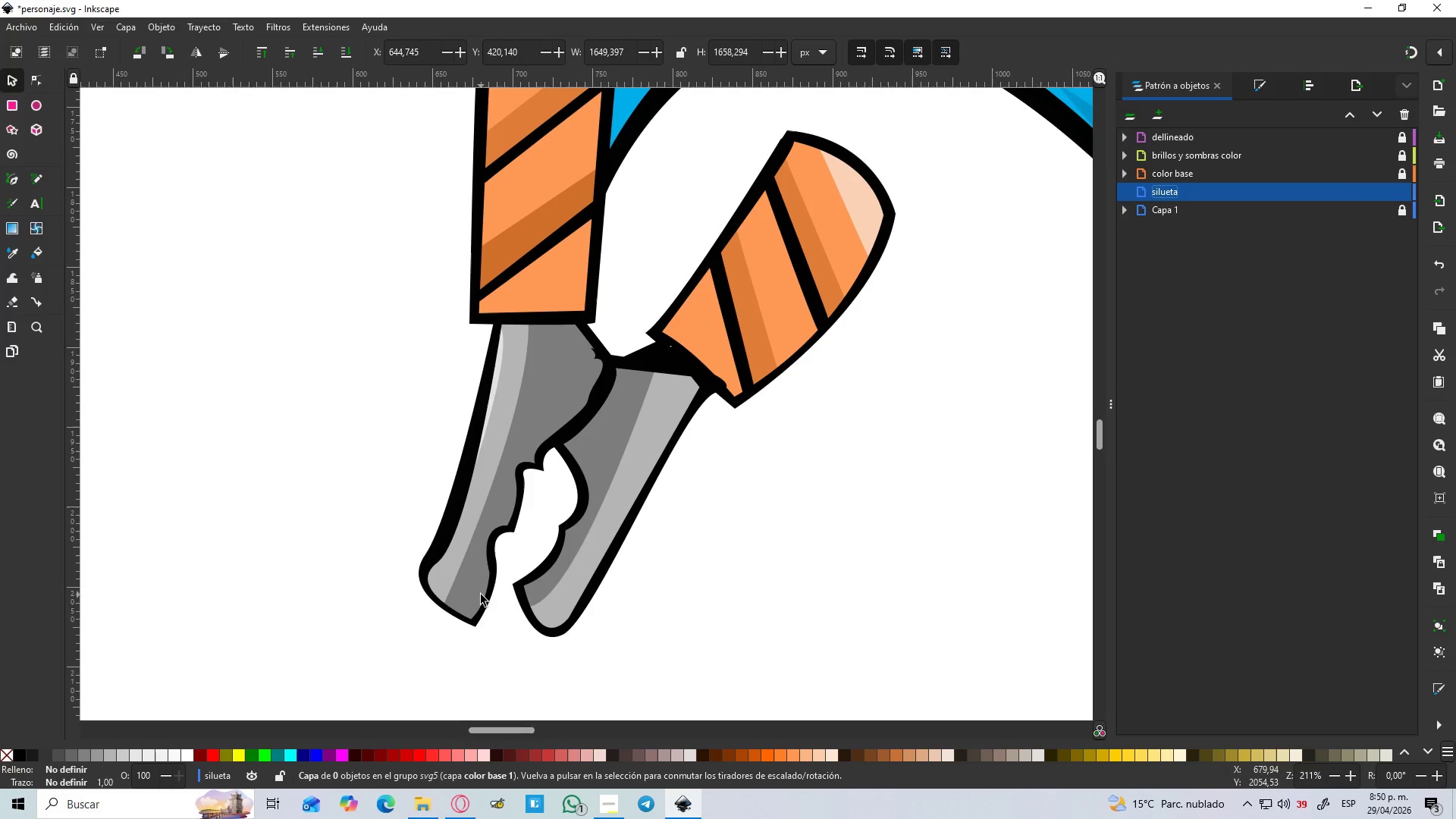 
key(Control+ControlLeft)
 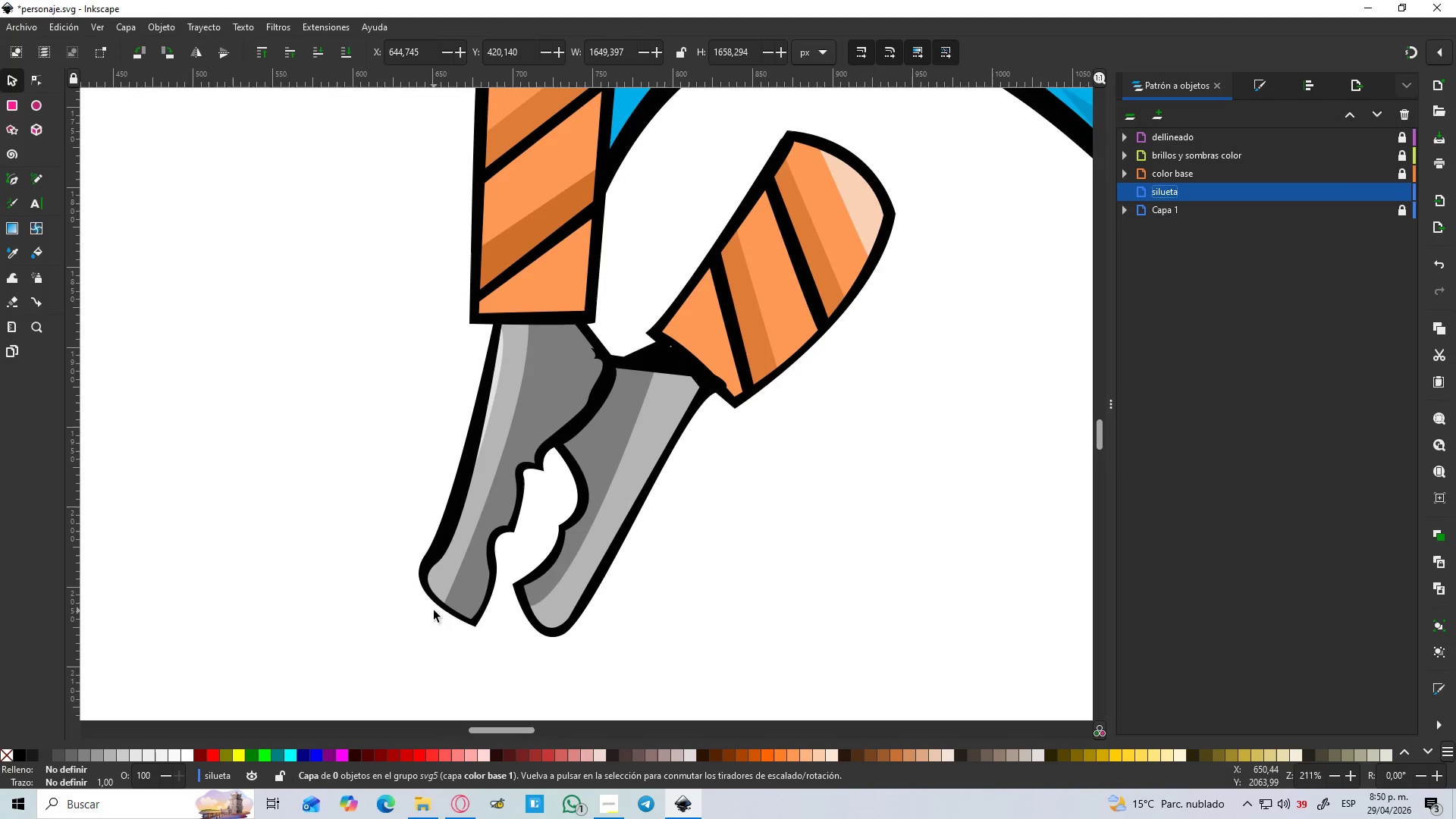 
key(Control+ControlLeft)
 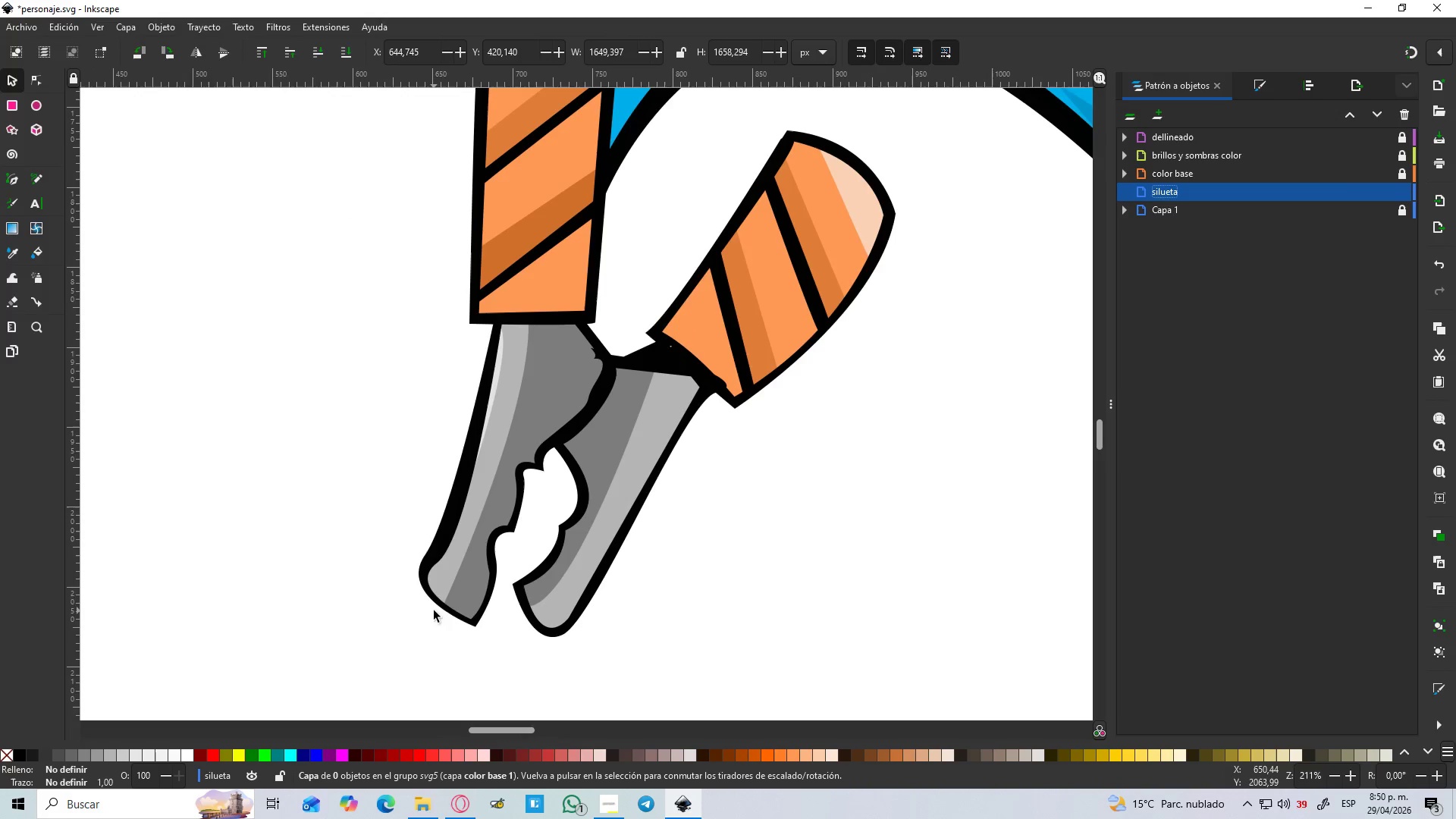 
key(Control+ControlLeft)
 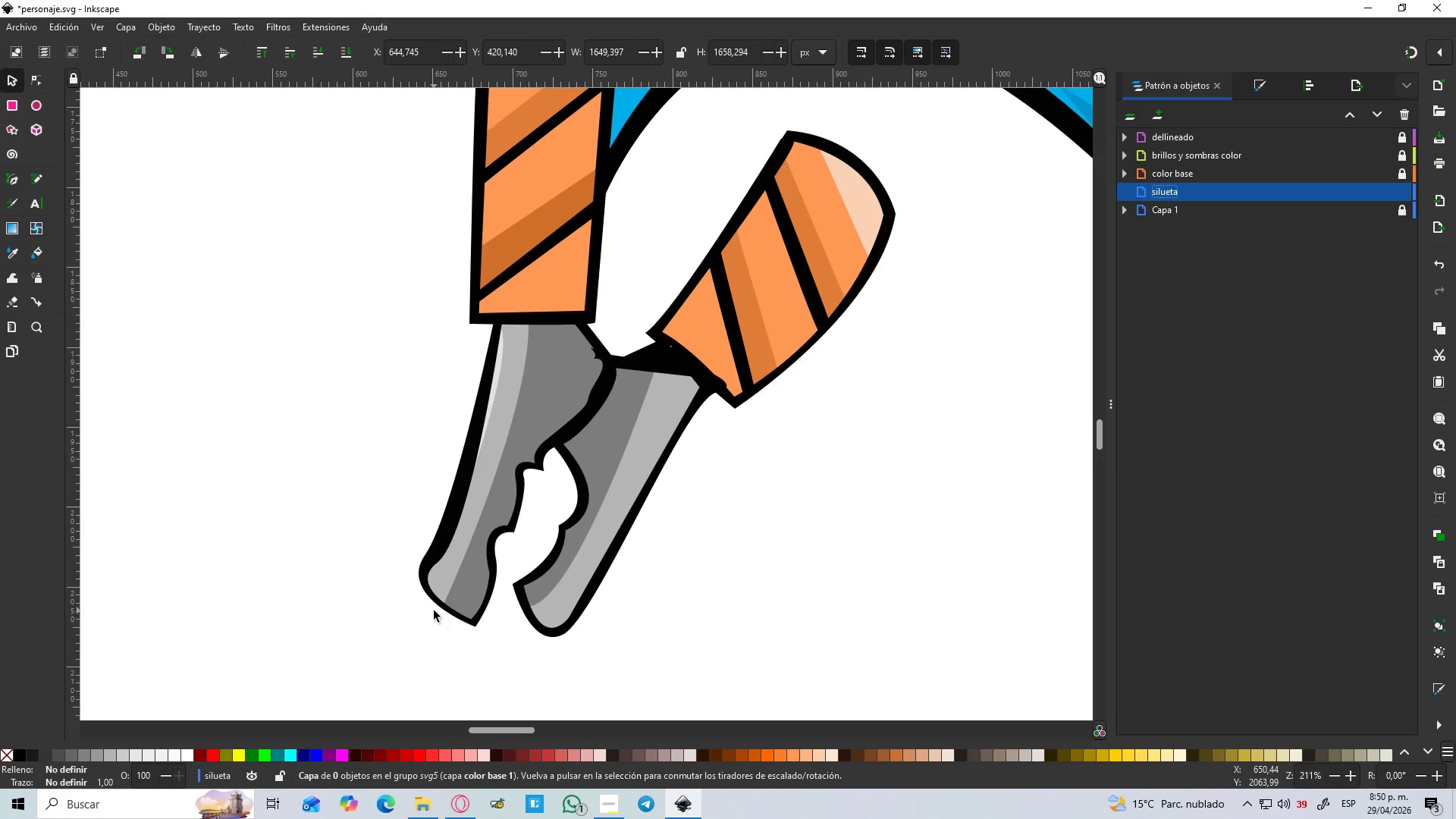 
key(Control+ControlLeft)
 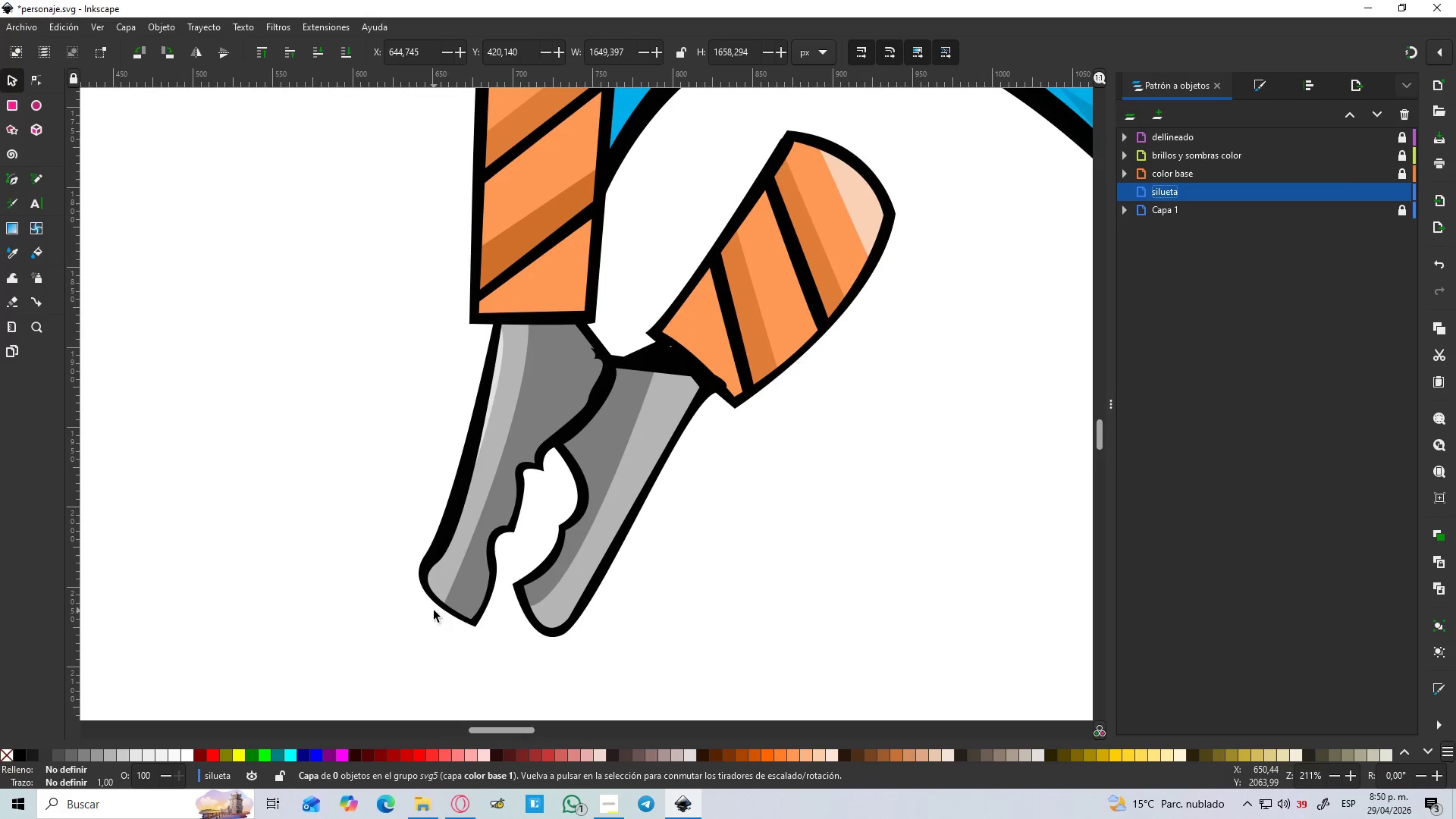 
key(Control+ControlLeft)
 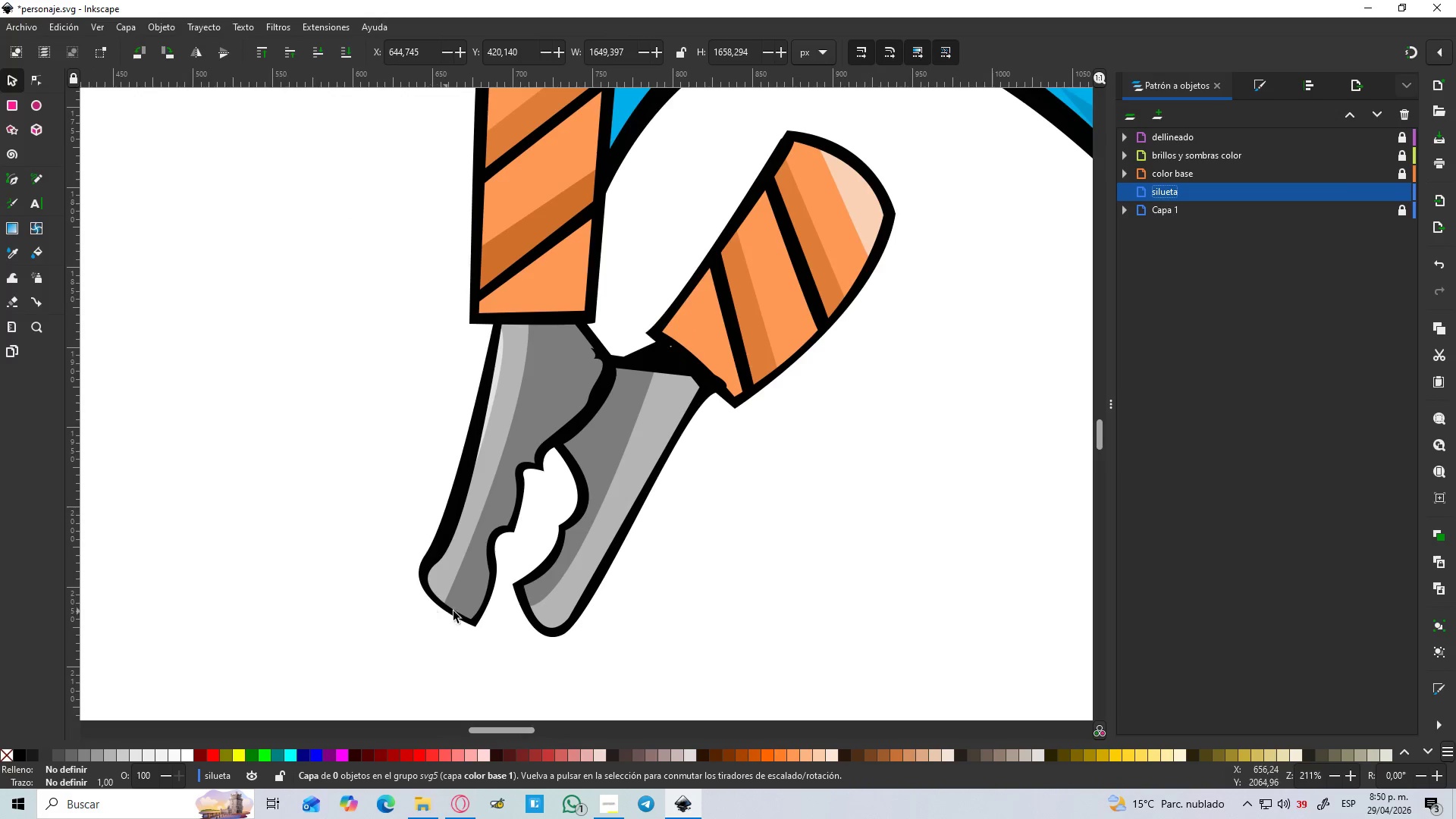 
key(Control+ControlLeft)
 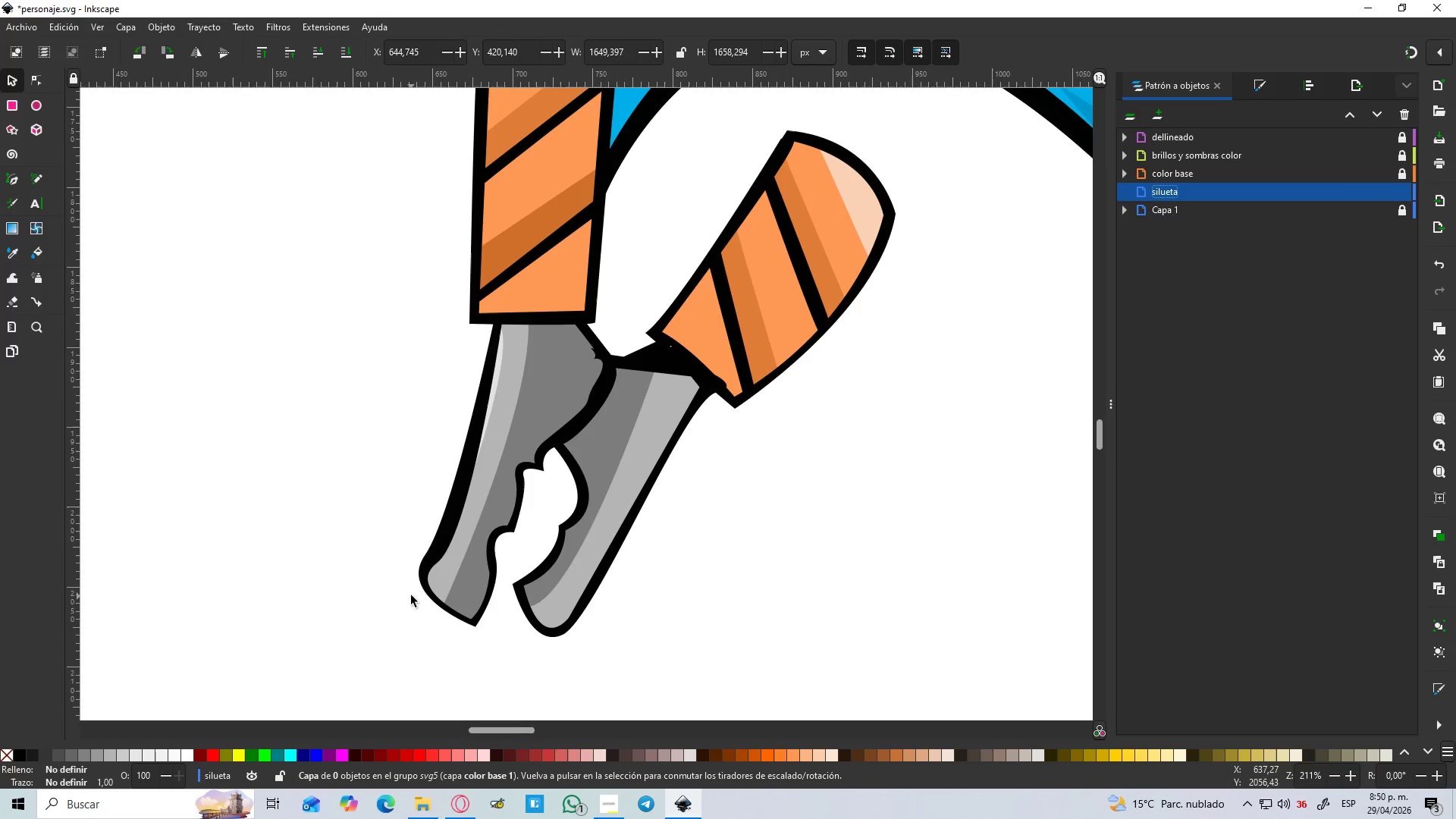 
scroll: coordinate [434, 610], scroll_direction: up, amount: 5.0
 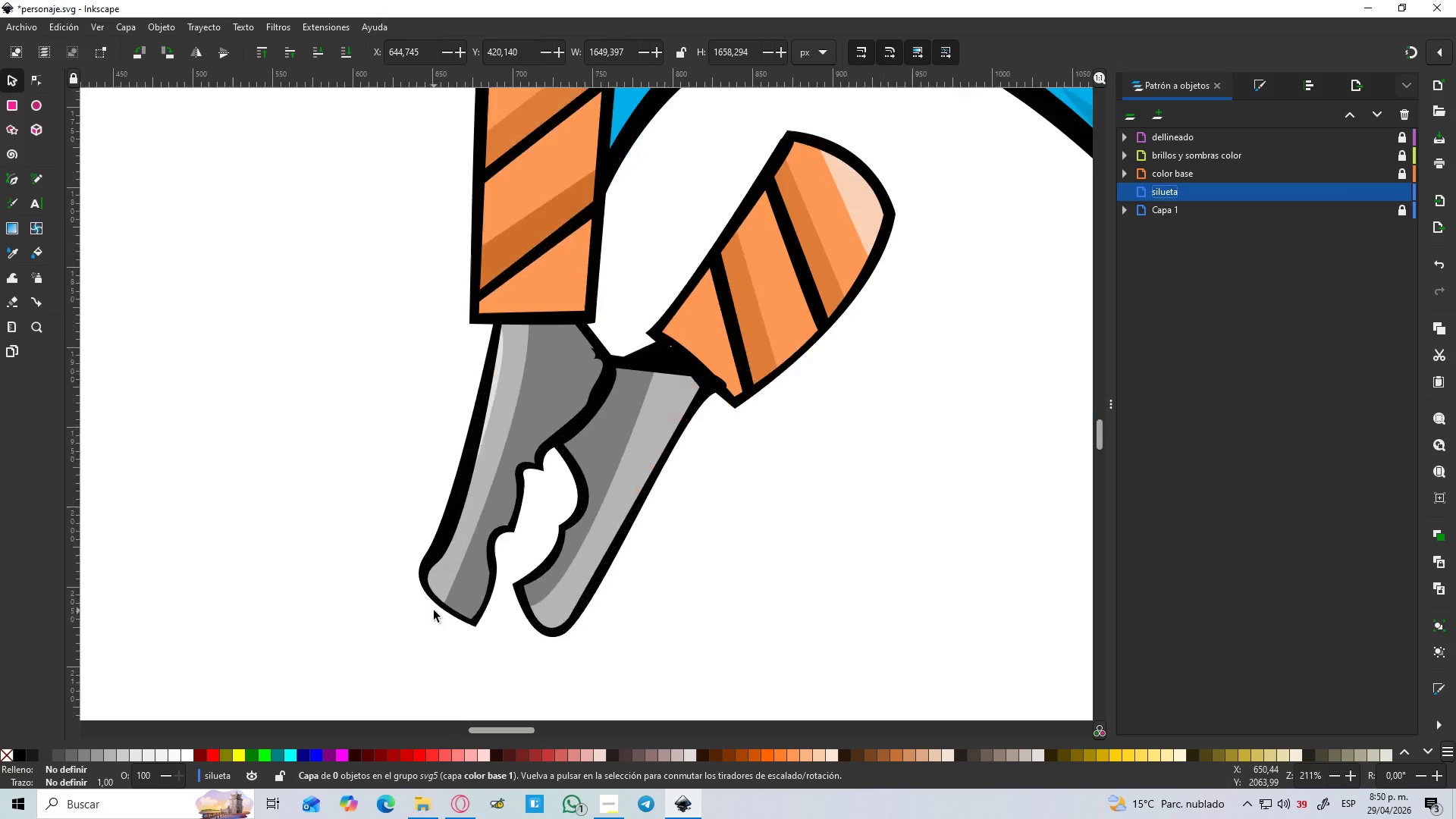 
key(B)
 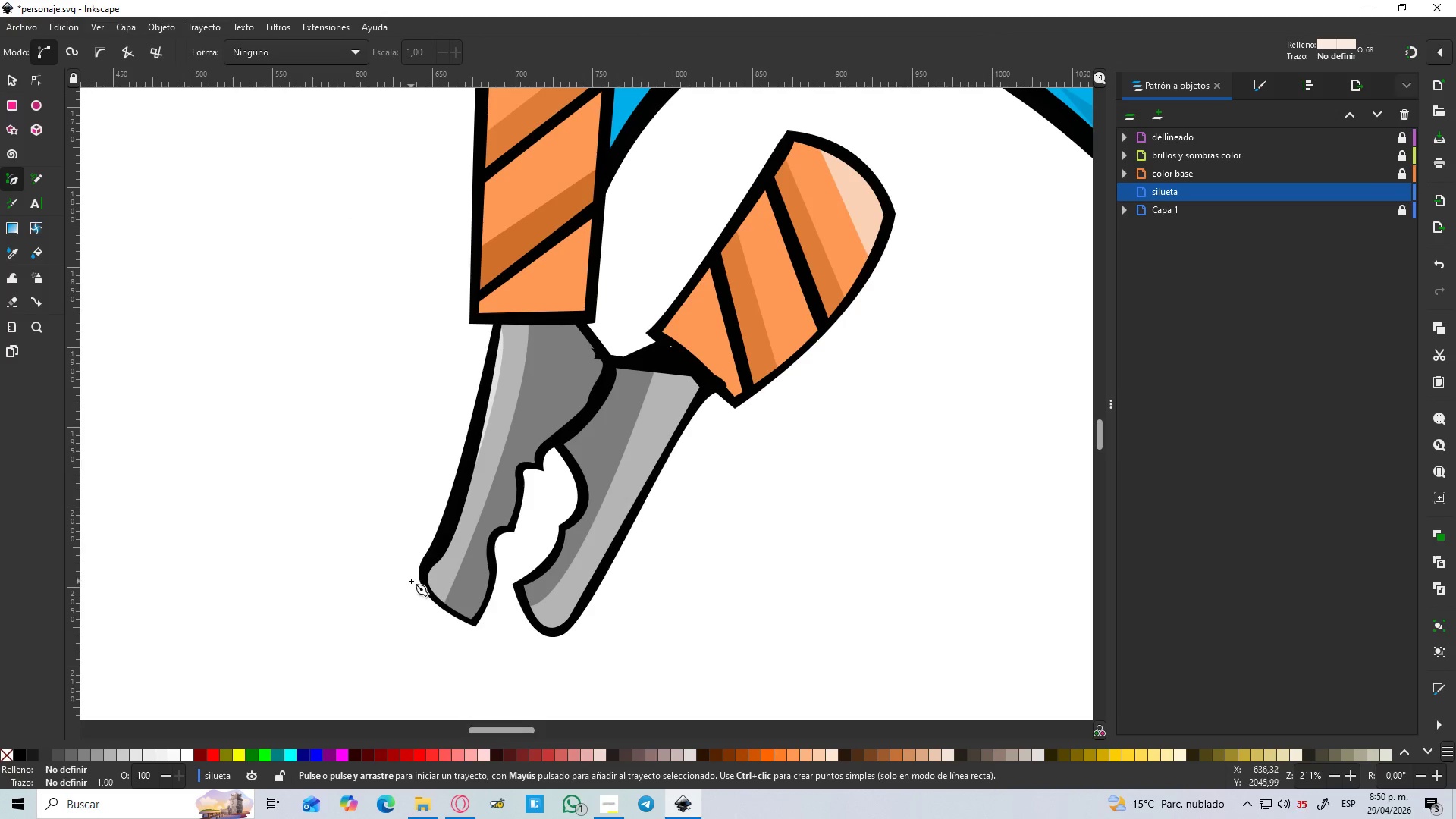 
hold_key(key=ControlLeft, duration=0.72)
scroll: coordinate [455, 626], scroll_direction: up, amount: 2.0
 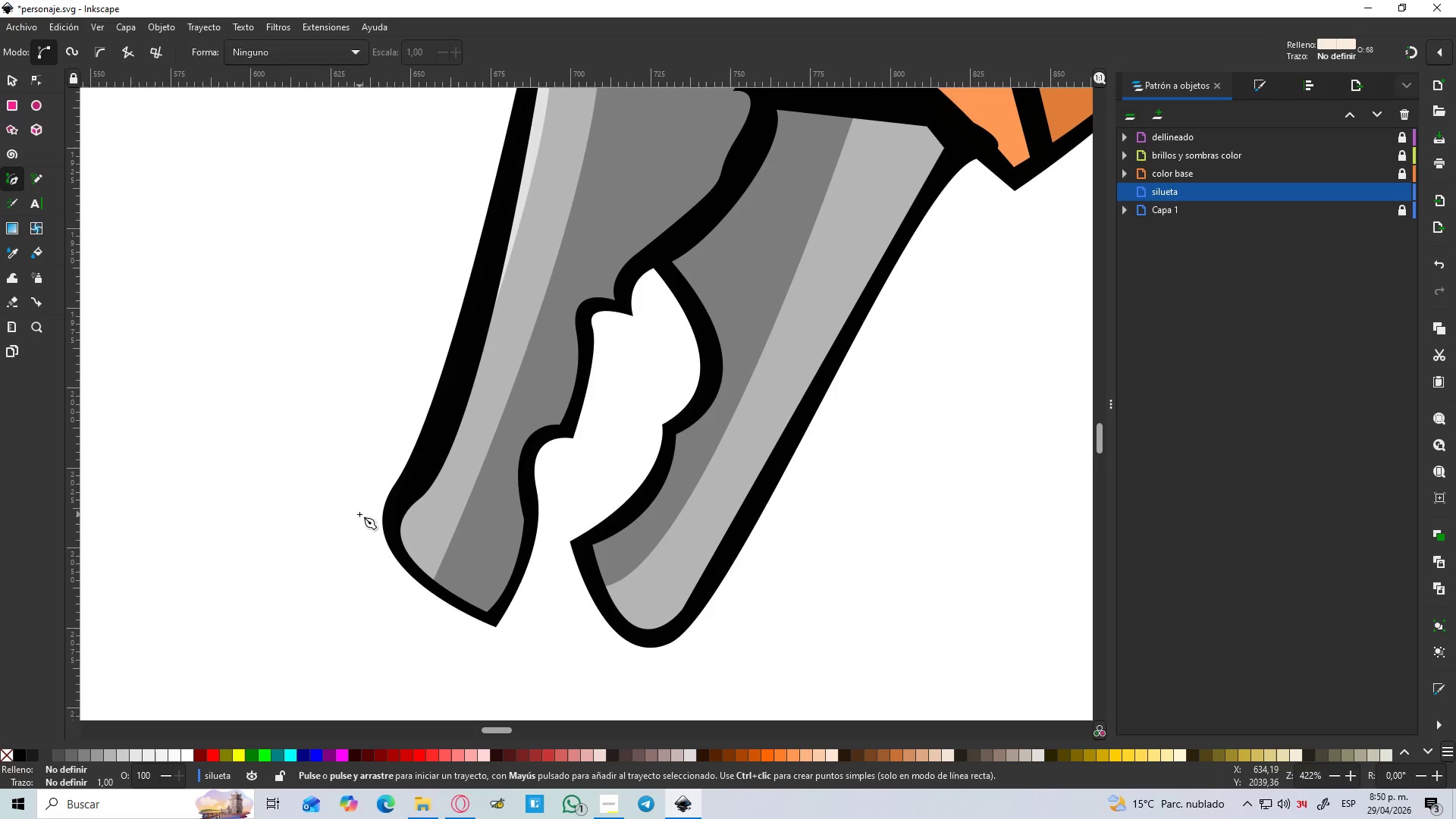 
left_click([358, 509])
 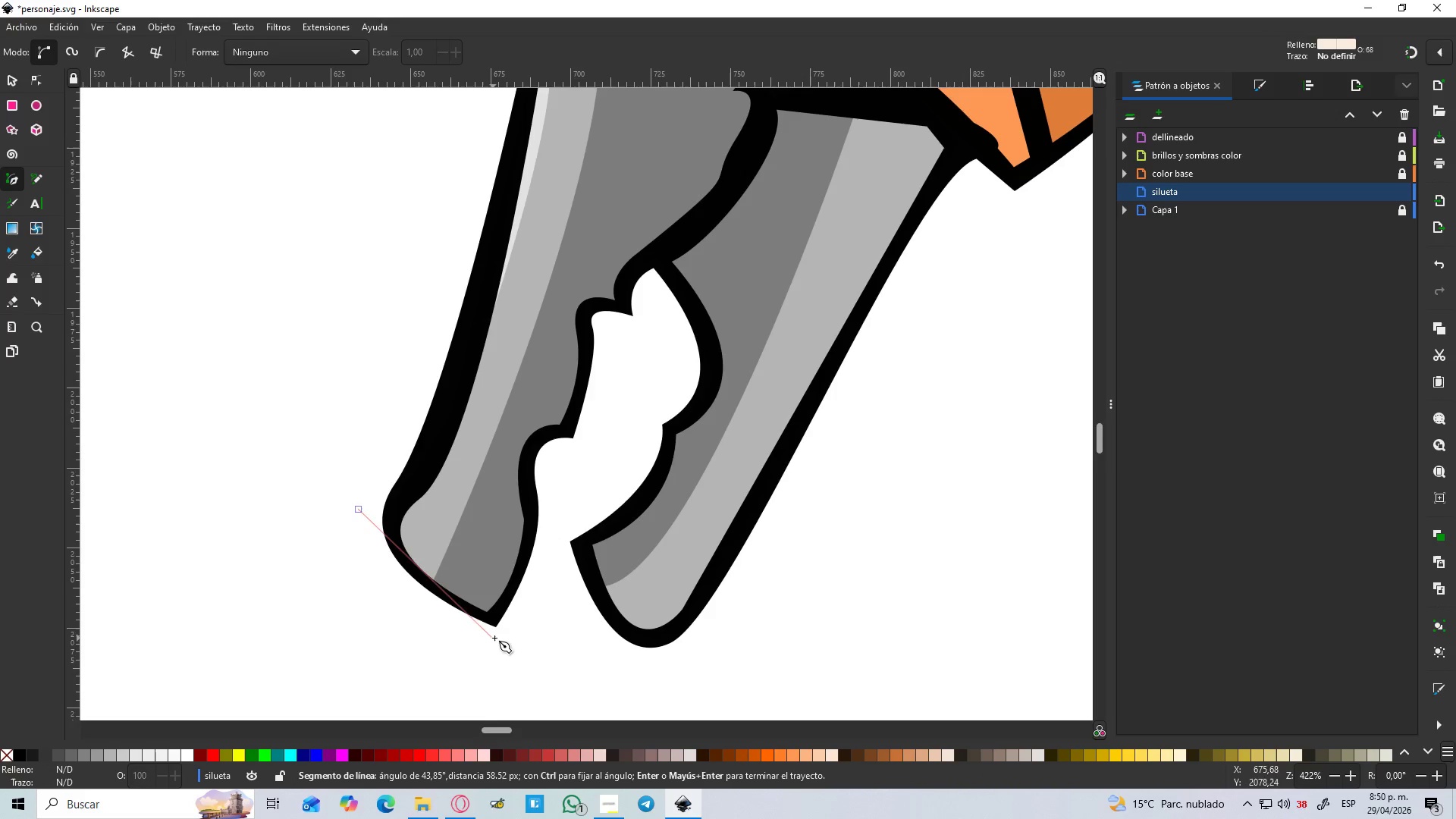 
left_click_drag(start_coordinate=[495, 637], to_coordinate=[620, 657])
 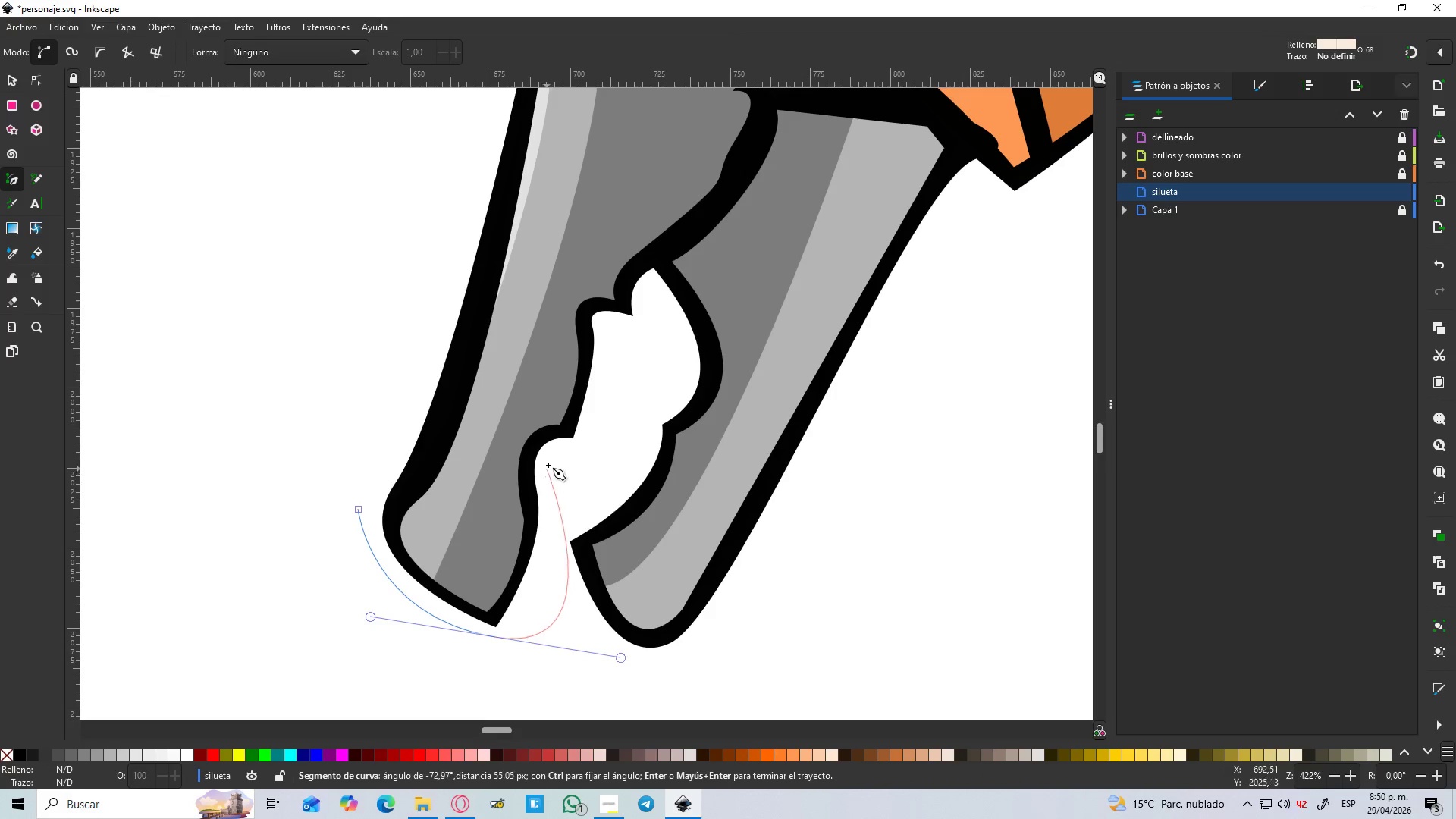 
hold_key(key=ControlLeft, duration=0.5)
 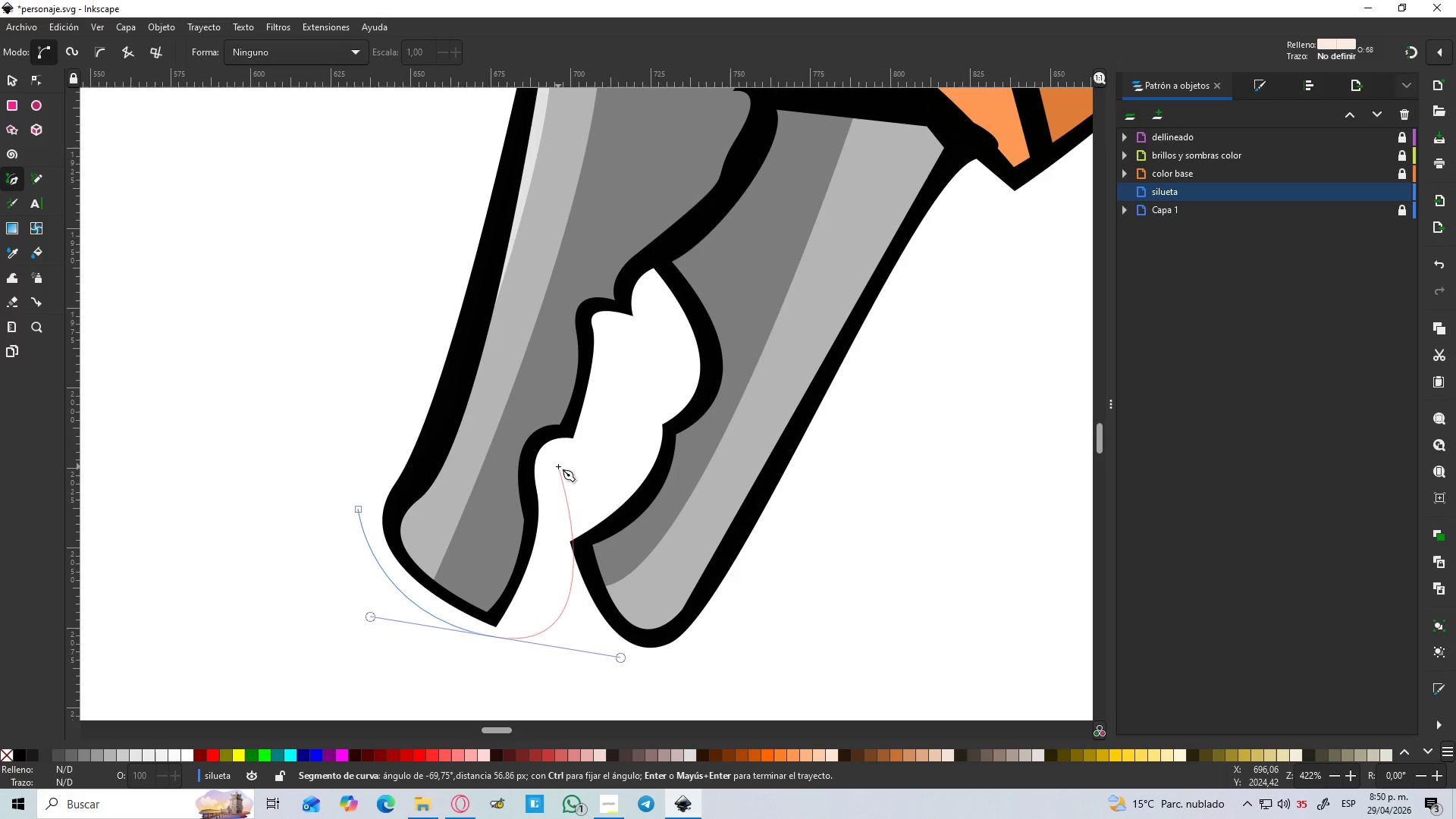 
key(Control+Z)
 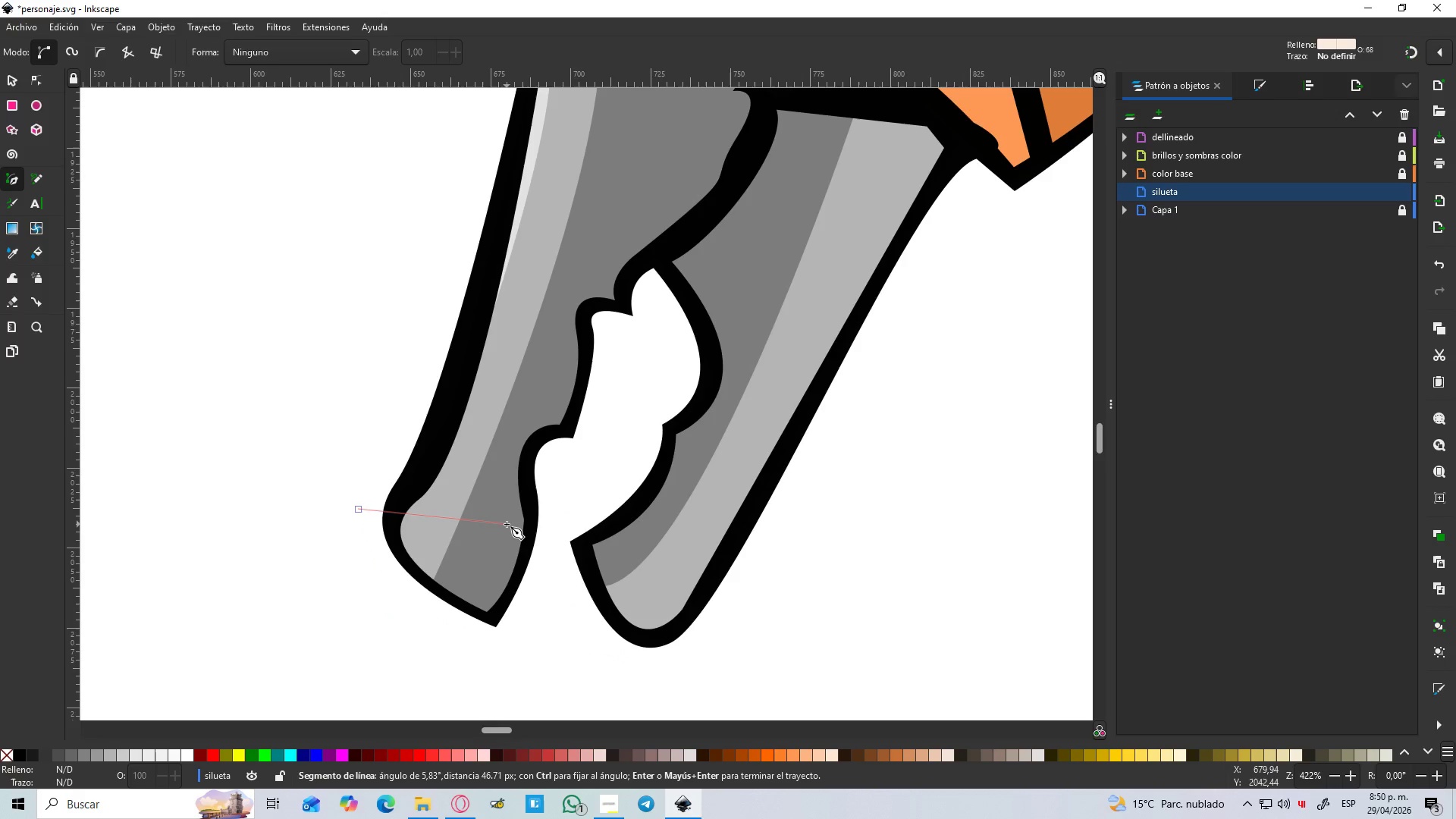 
key(V)
 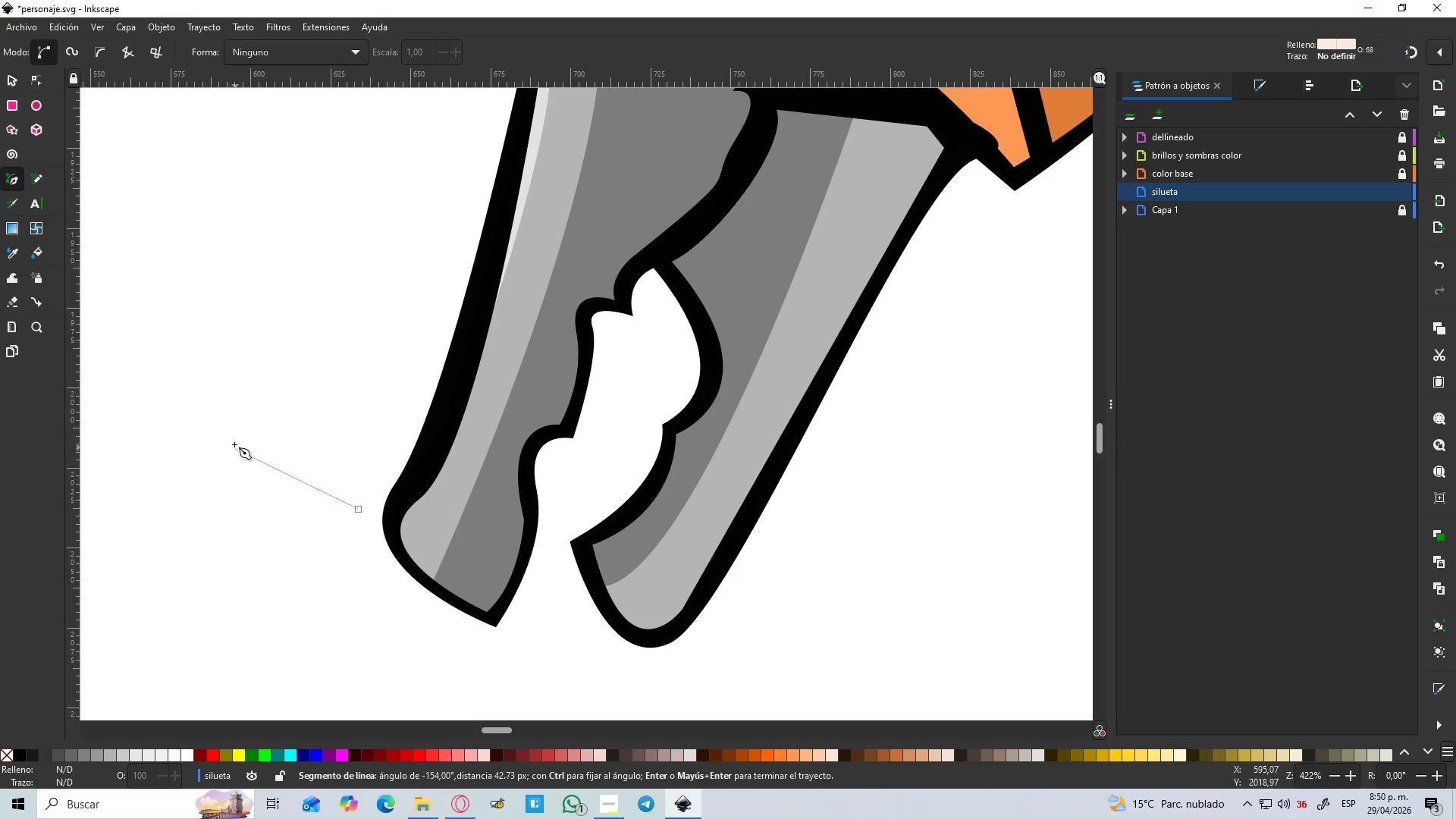 
key(Escape)
 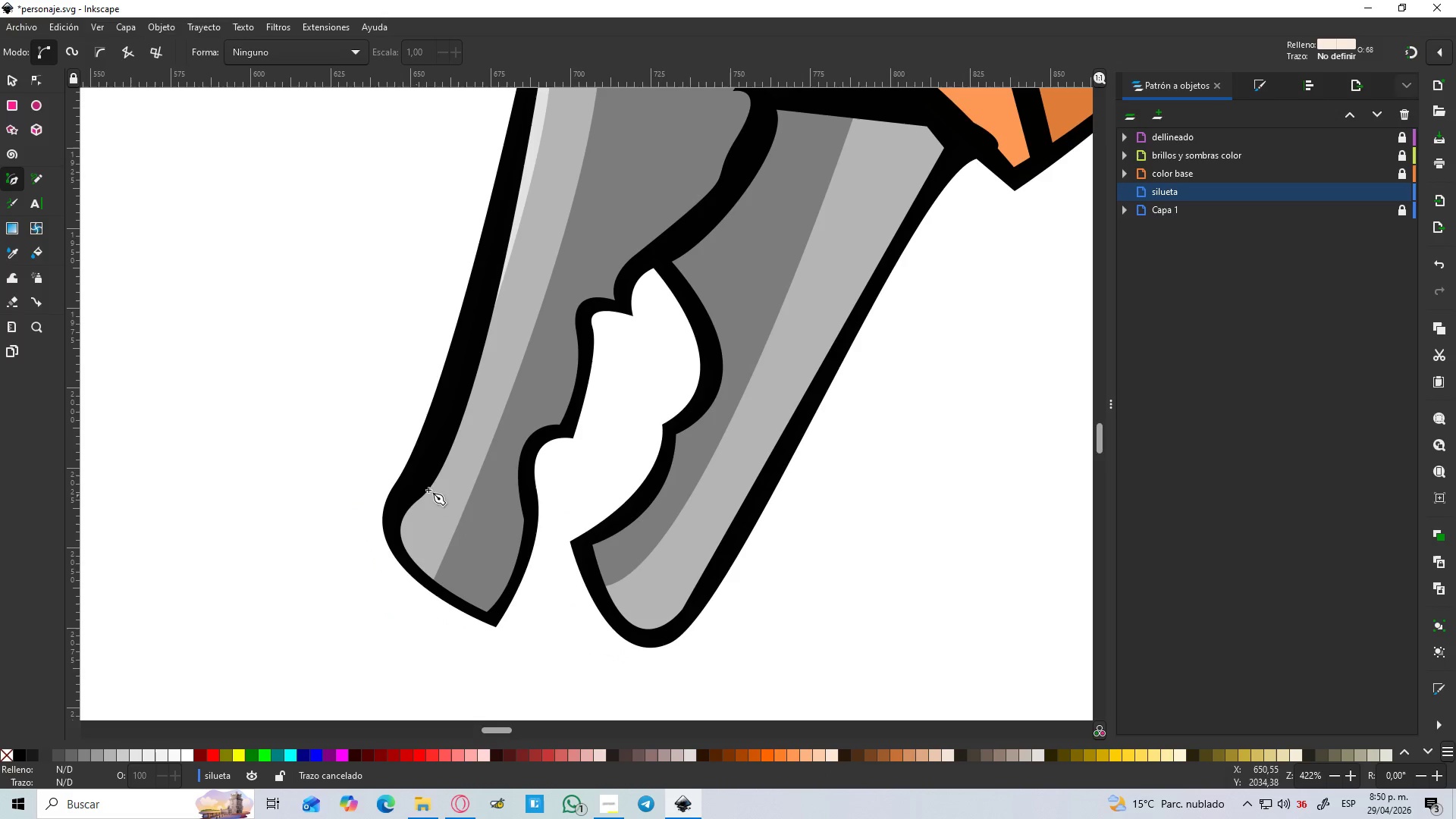 
hold_key(key=ControlLeft, duration=0.44)
scroll: coordinate [437, 485], scroll_direction: down, amount: 3.0
 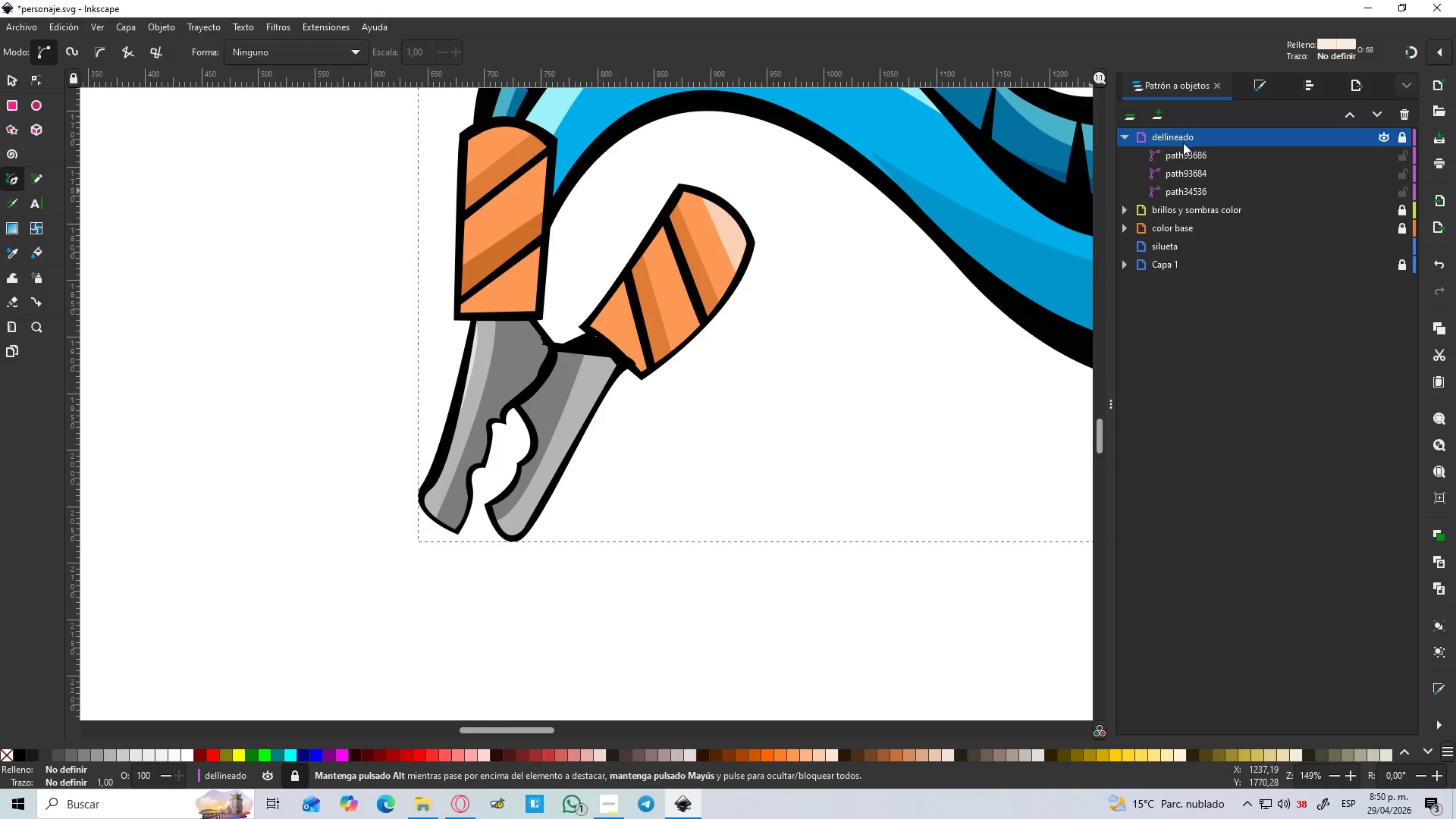 
left_click([1188, 155])
 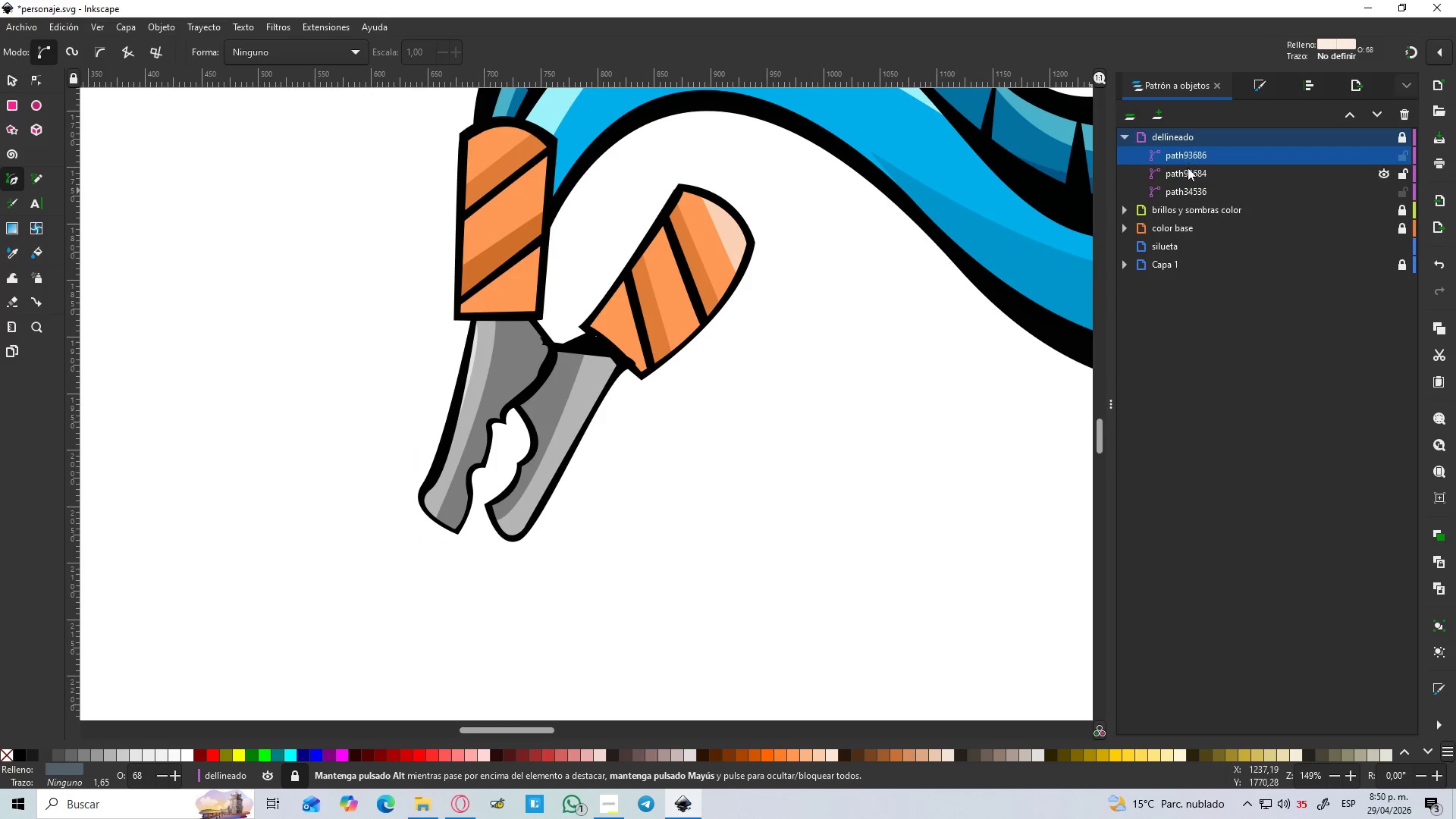 
left_click([1188, 172])
 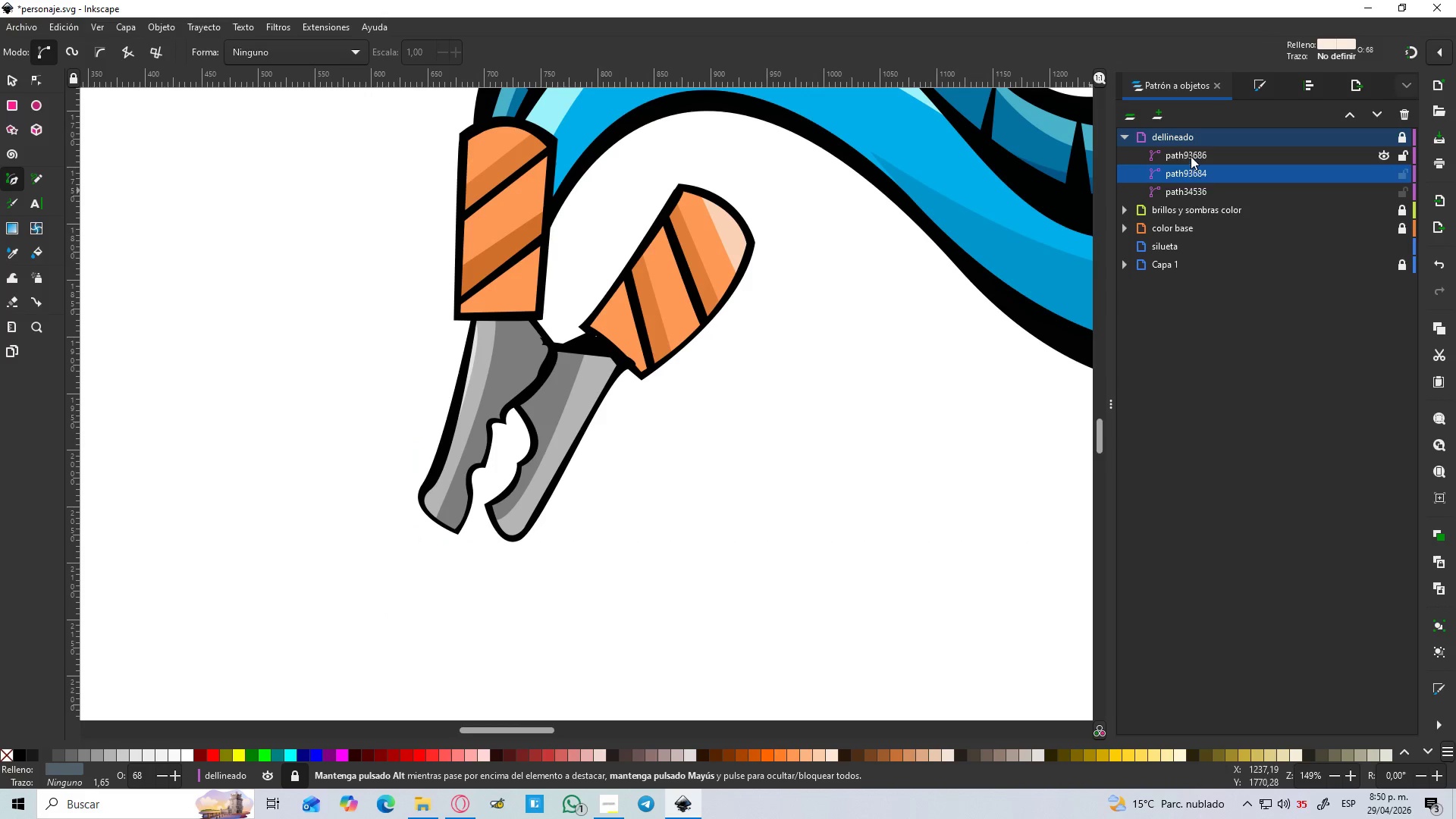 
left_click([1191, 153])
 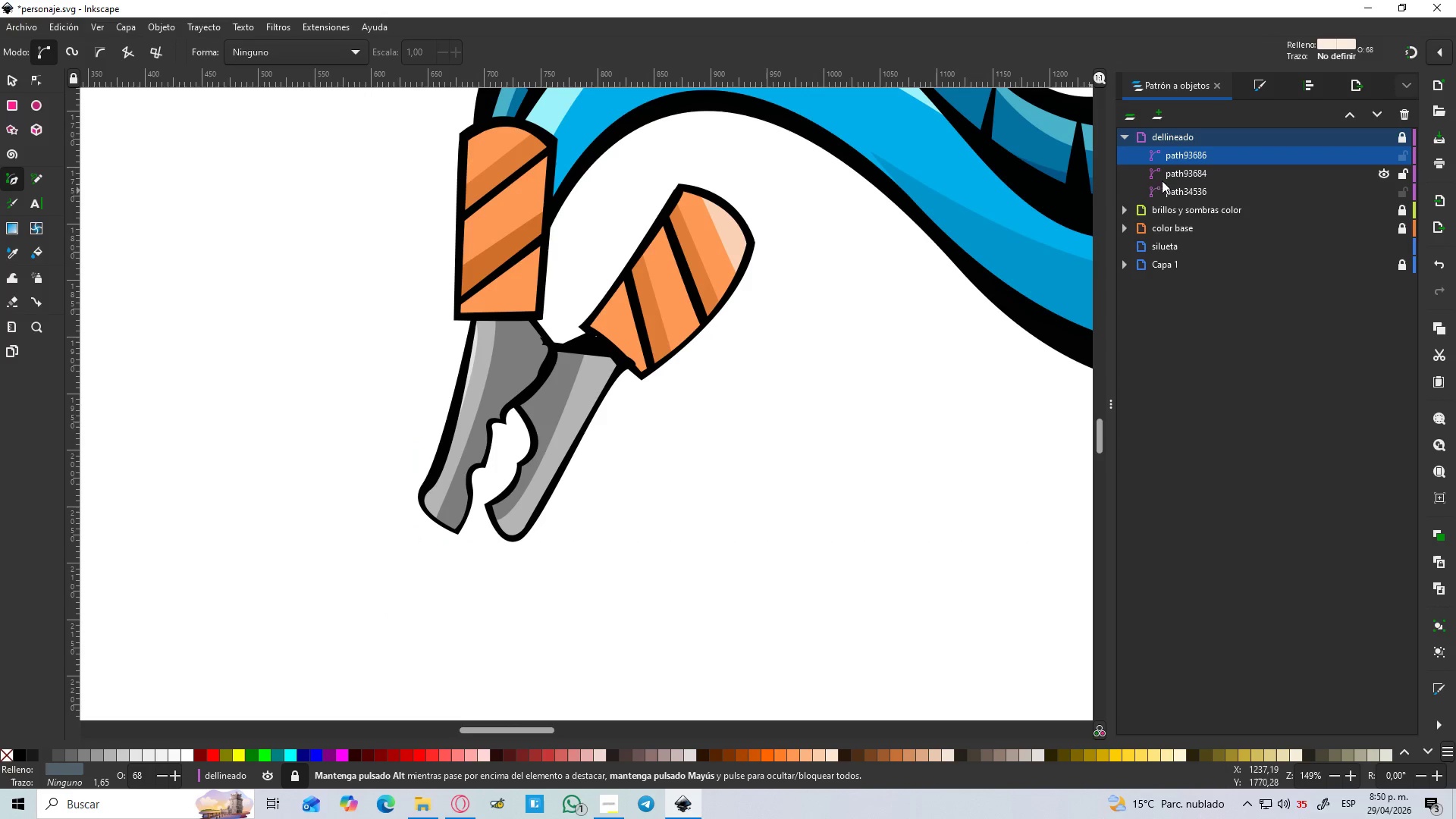 
hold_key(key=ControlLeft, duration=0.52)
scroll: coordinate [1037, 227], scroll_direction: down, amount: 2.0
 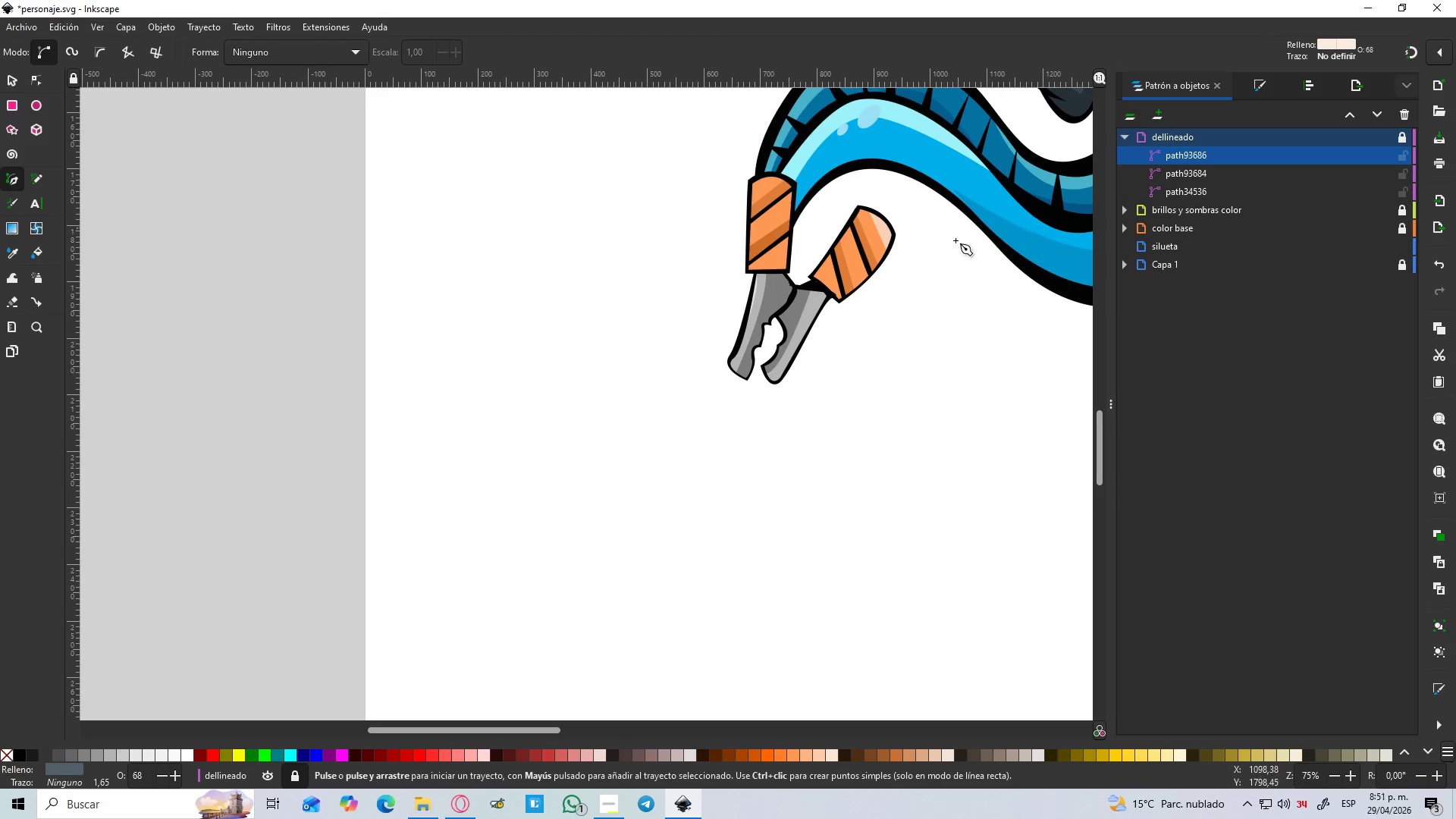 
hold_key(key=Space, duration=0.45)
 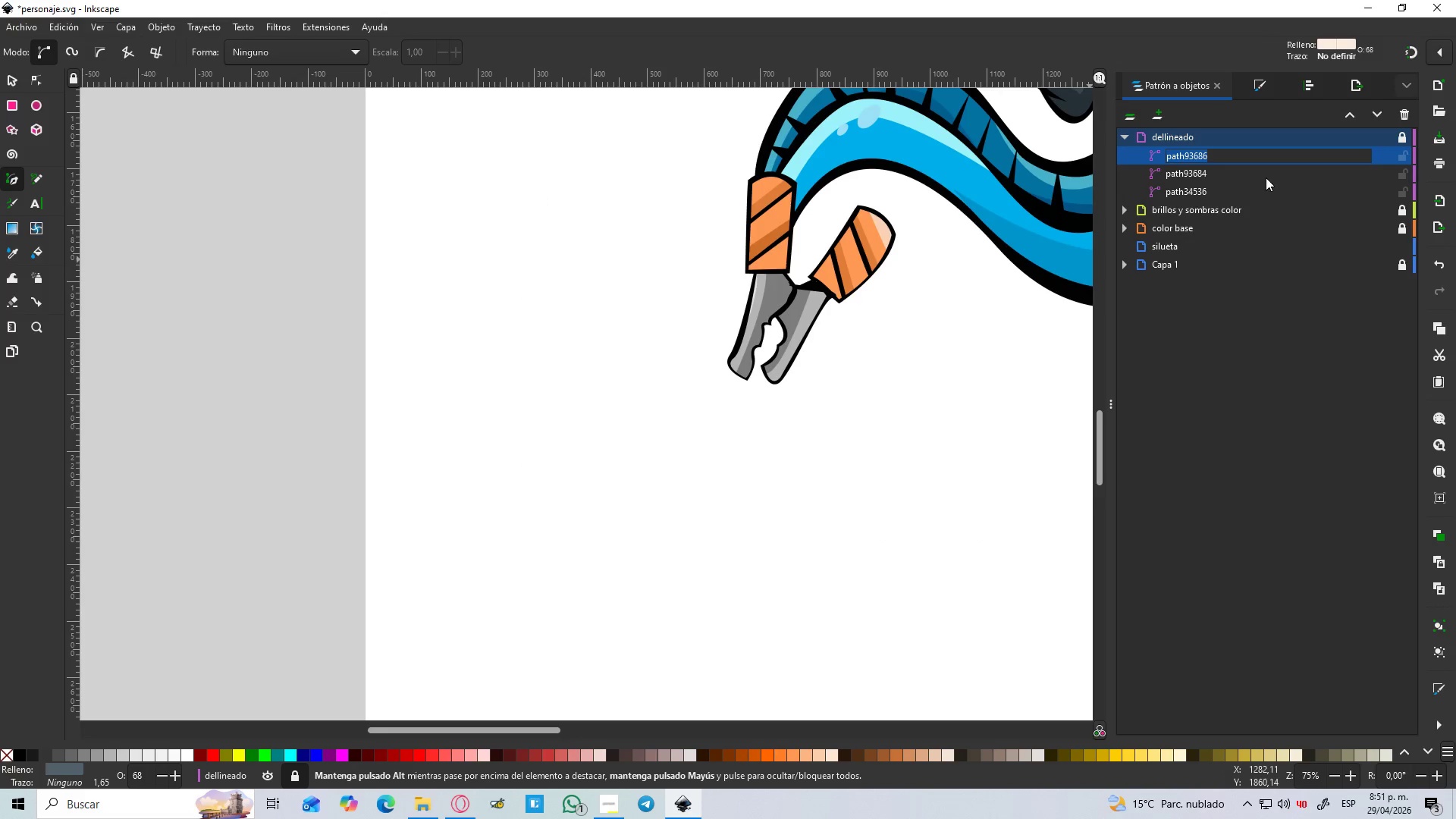 
left_click([1266, 177])
 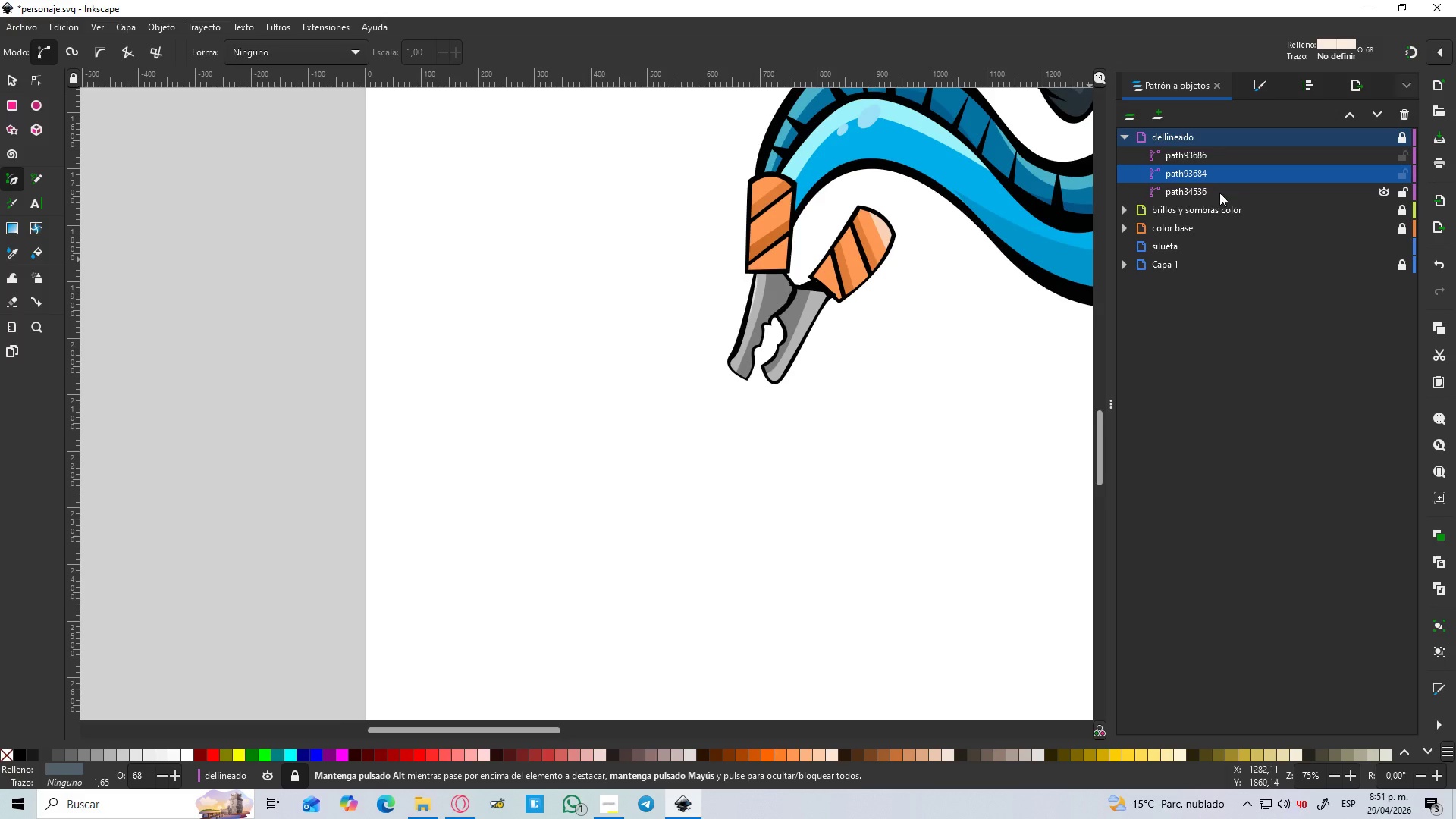 
left_click([1219, 193])
 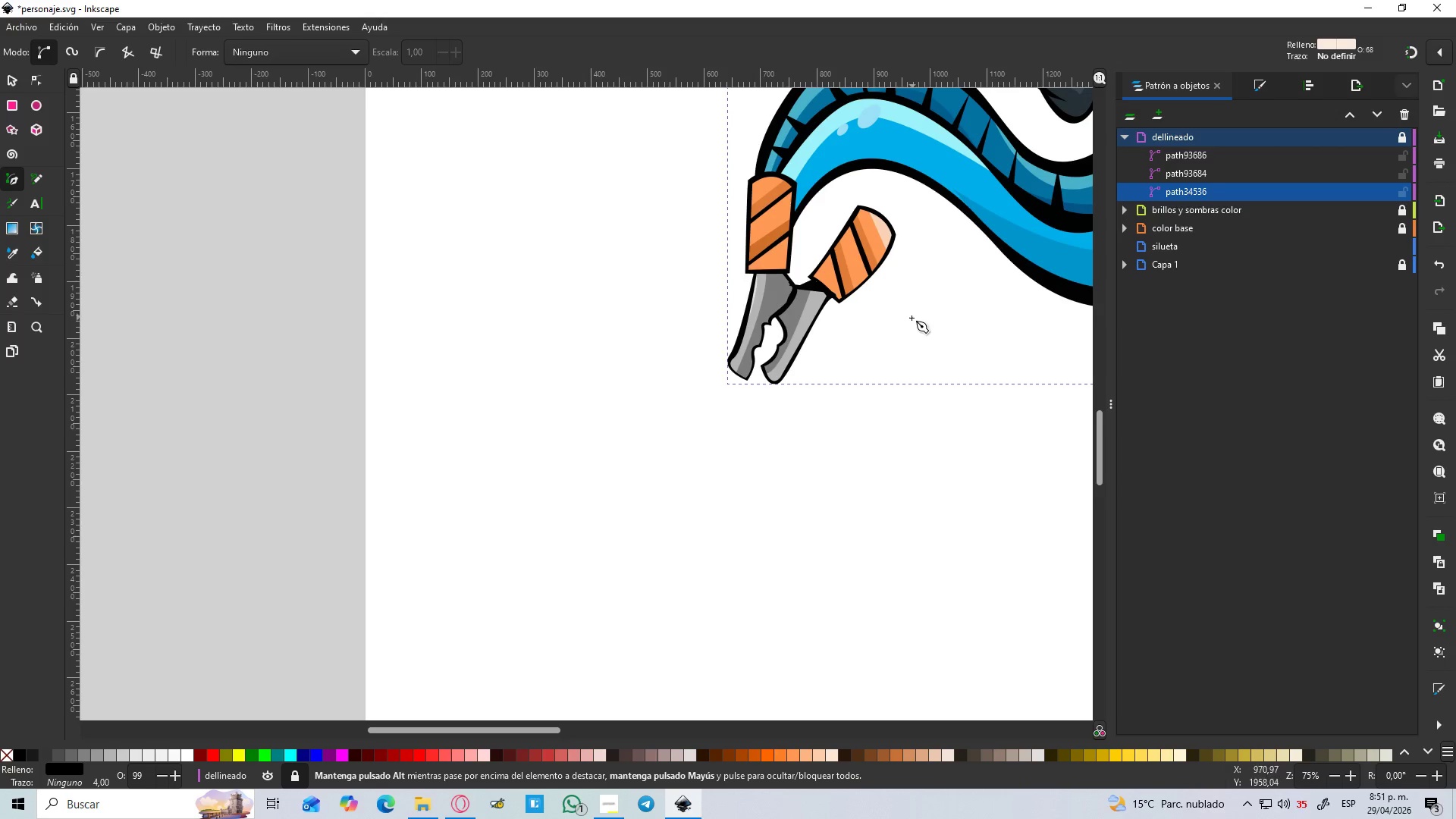 
scroll: coordinate [911, 315], scroll_direction: down, amount: 2.0
 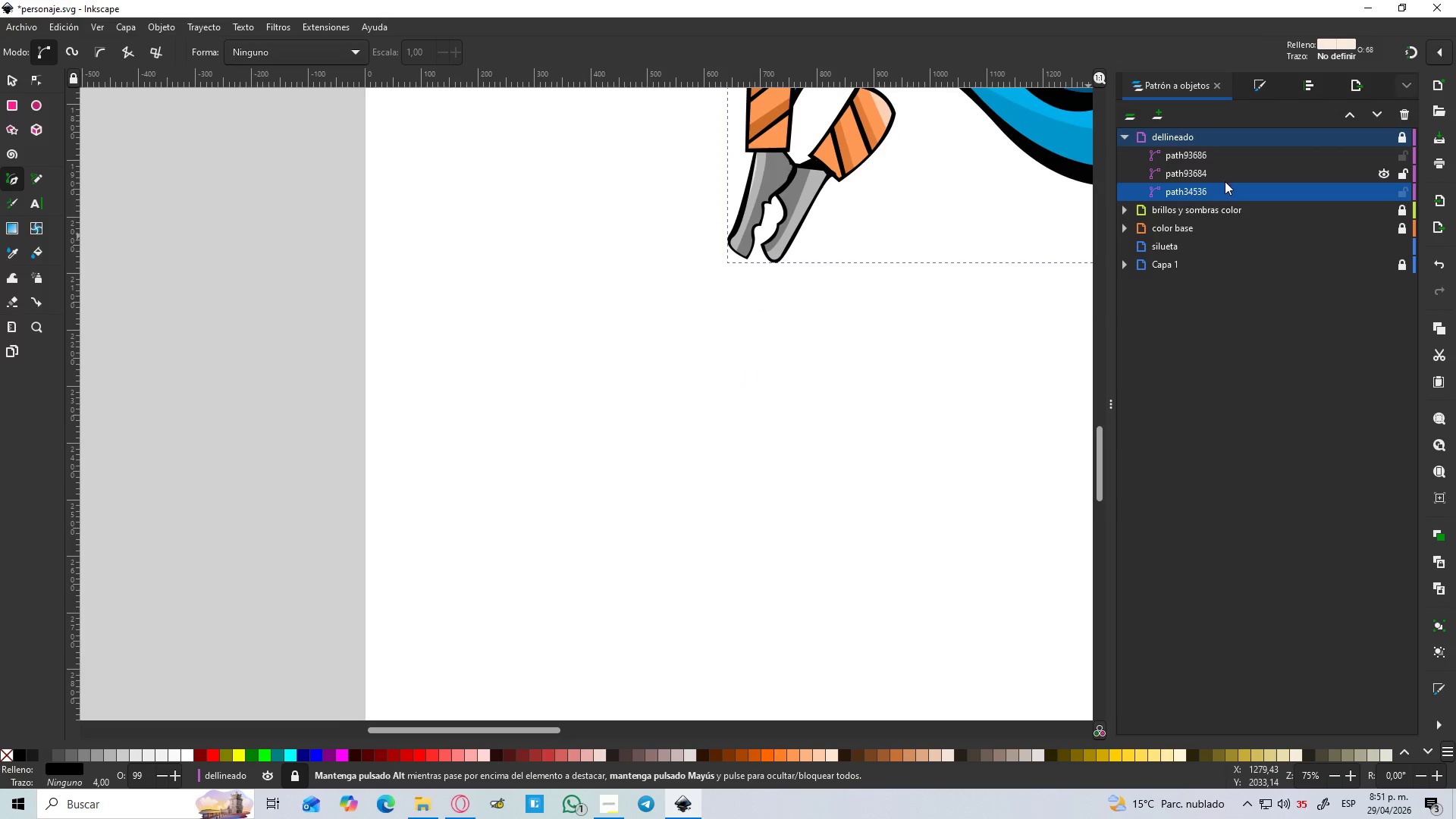 
right_click([1217, 190])
 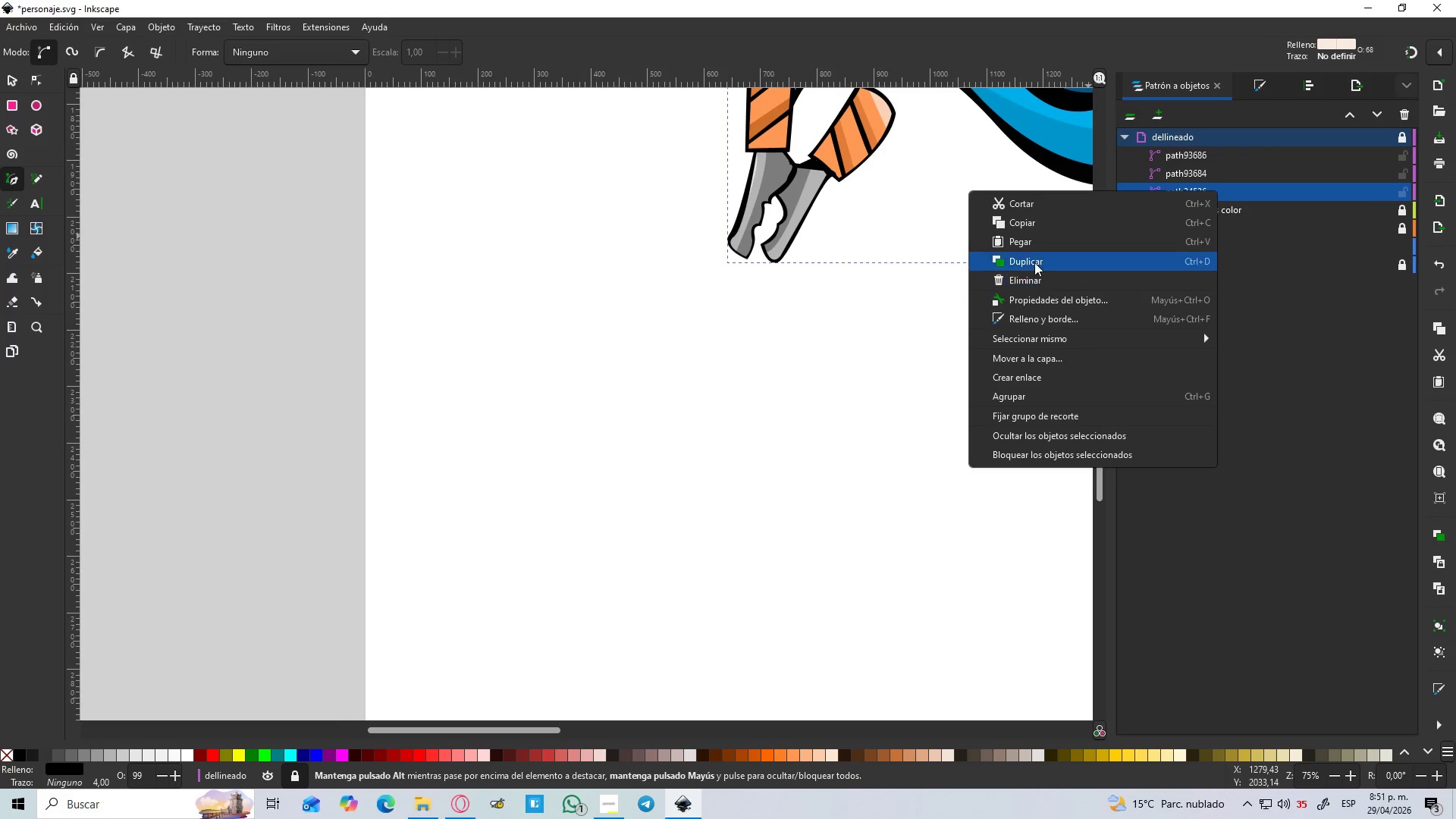 
left_click([1033, 257])
 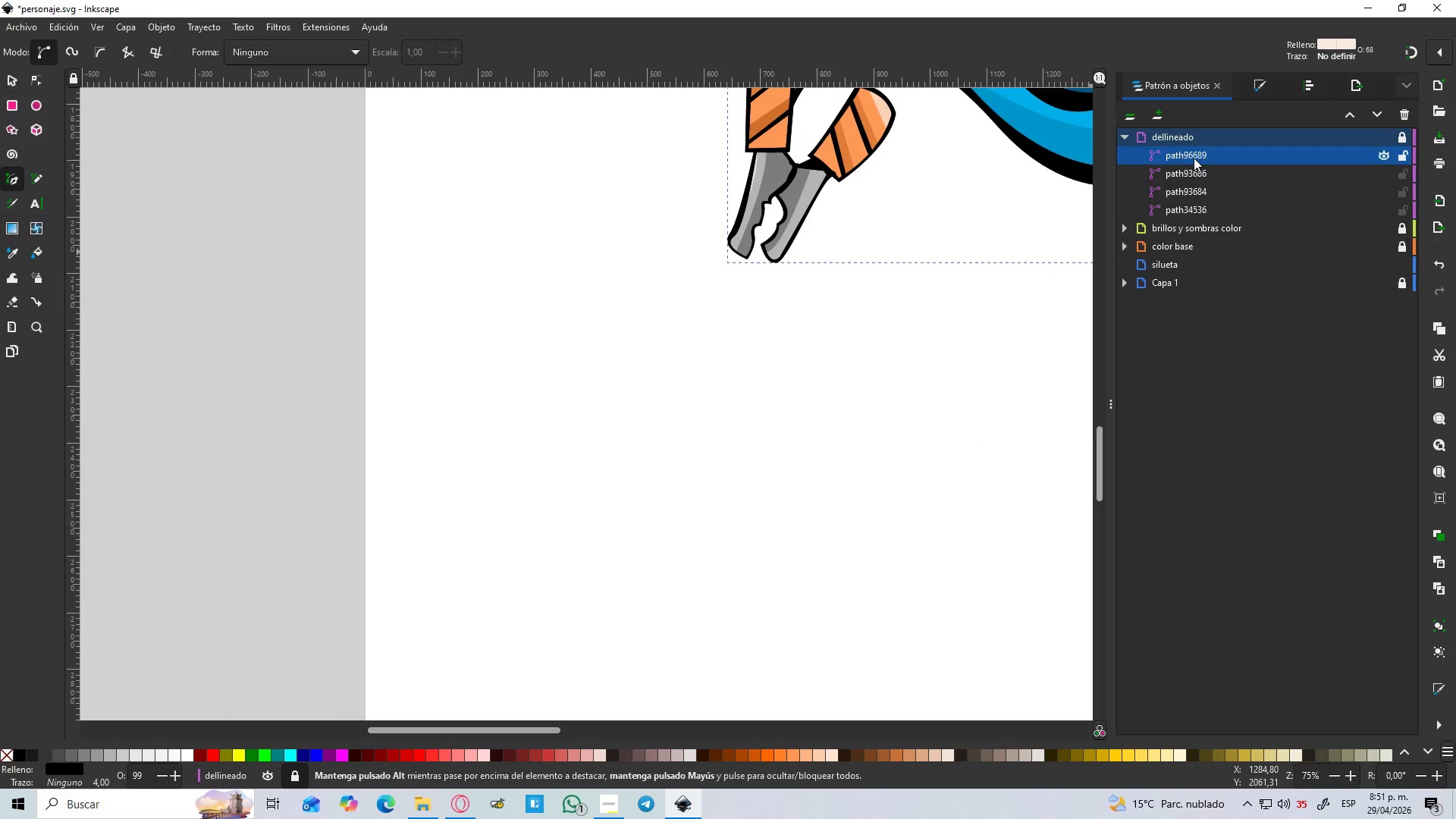 
left_click_drag(start_coordinate=[1194, 158], to_coordinate=[1213, 265])
 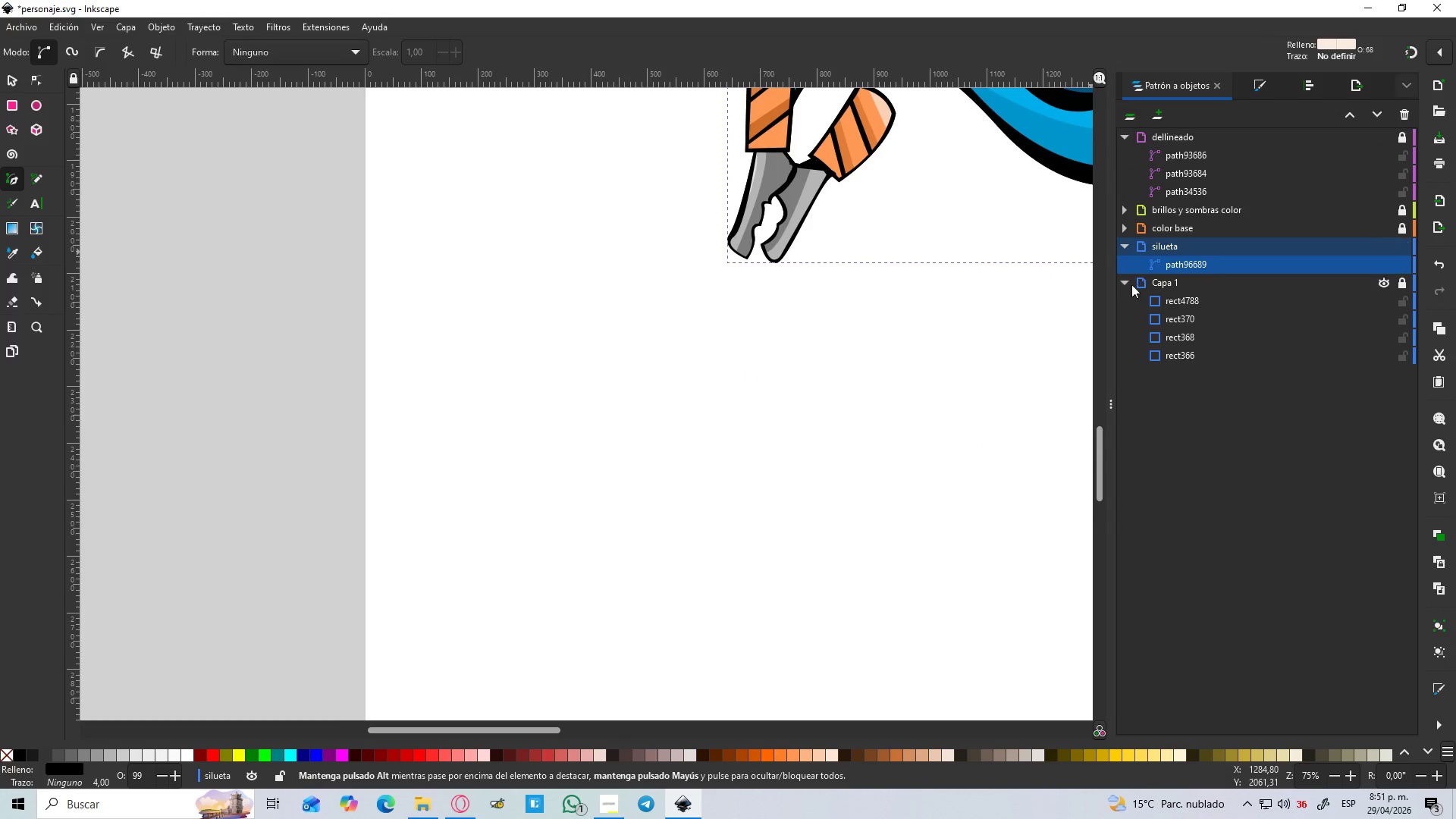 
left_click([1128, 286])
 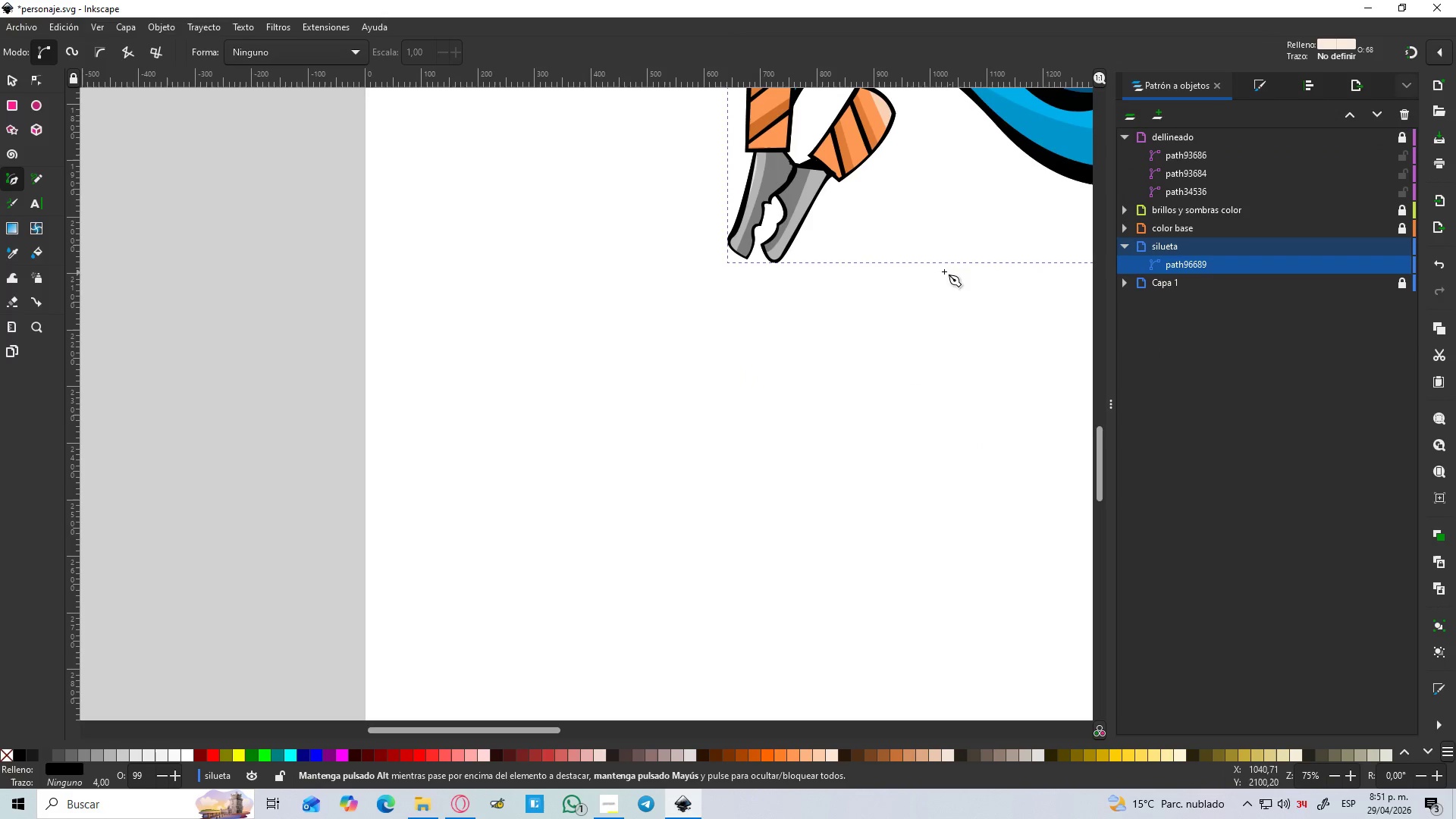 
hold_key(key=Space, duration=0.53)
 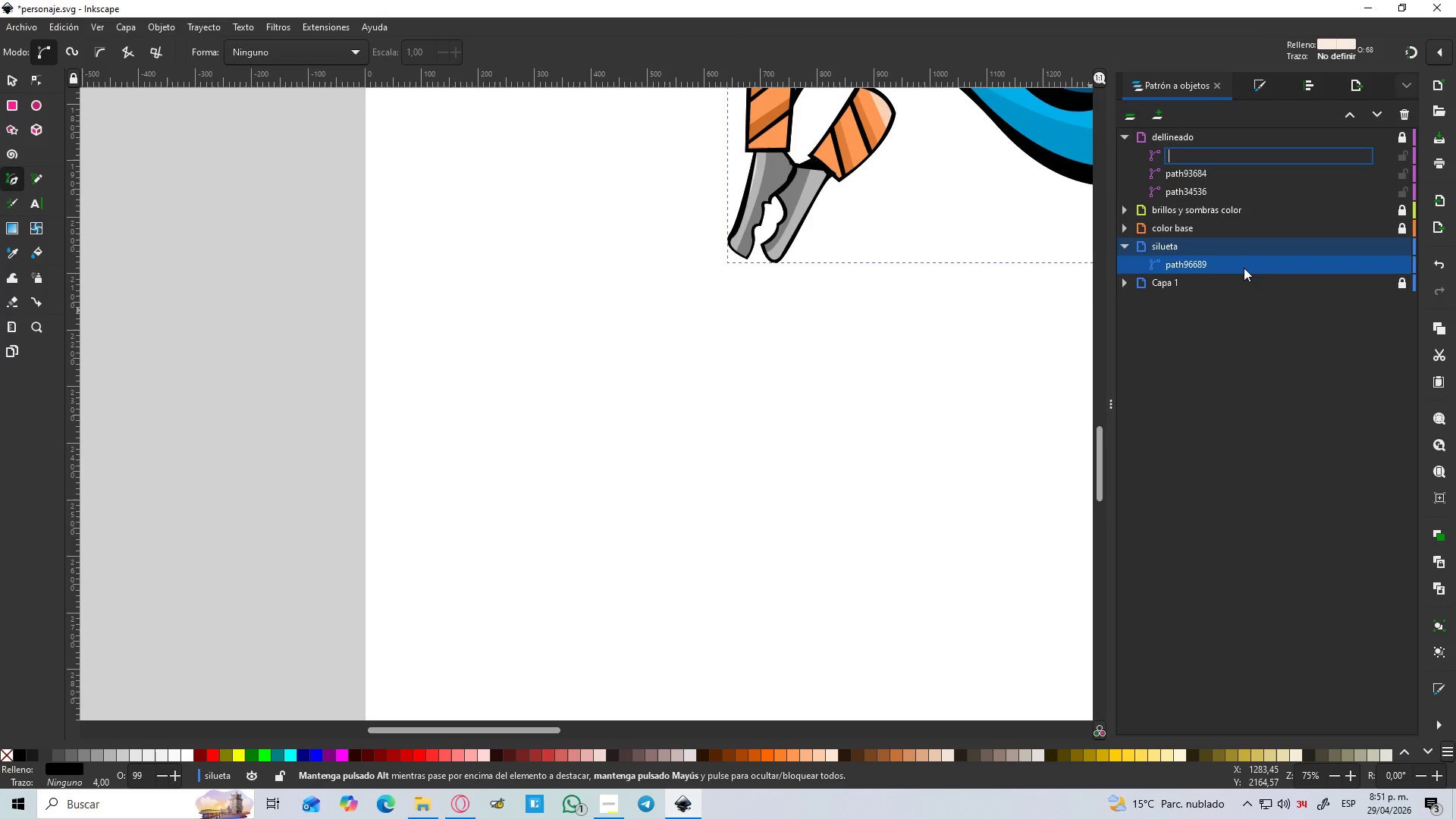 
key(Escape)
 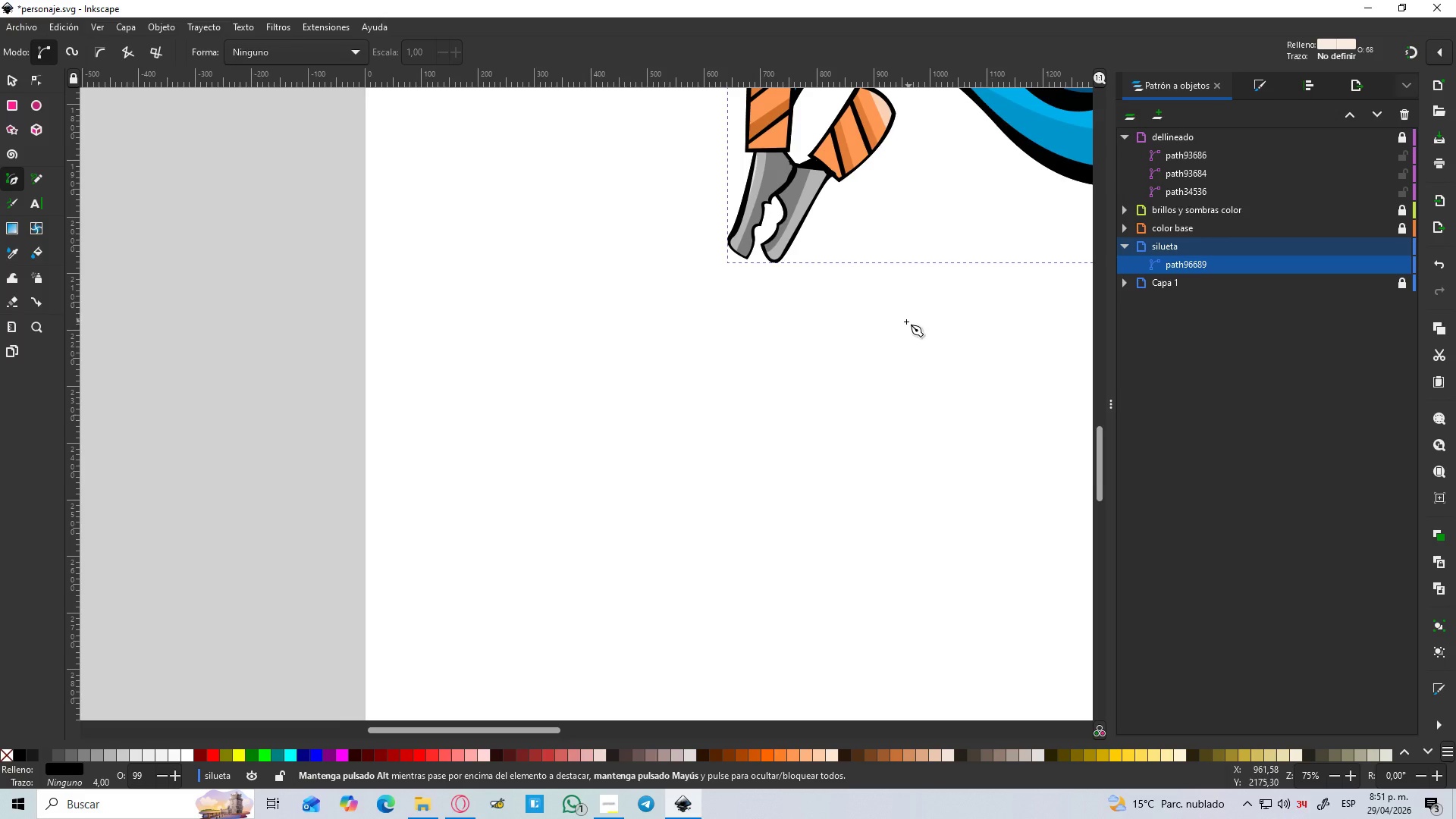 
key(Escape)
 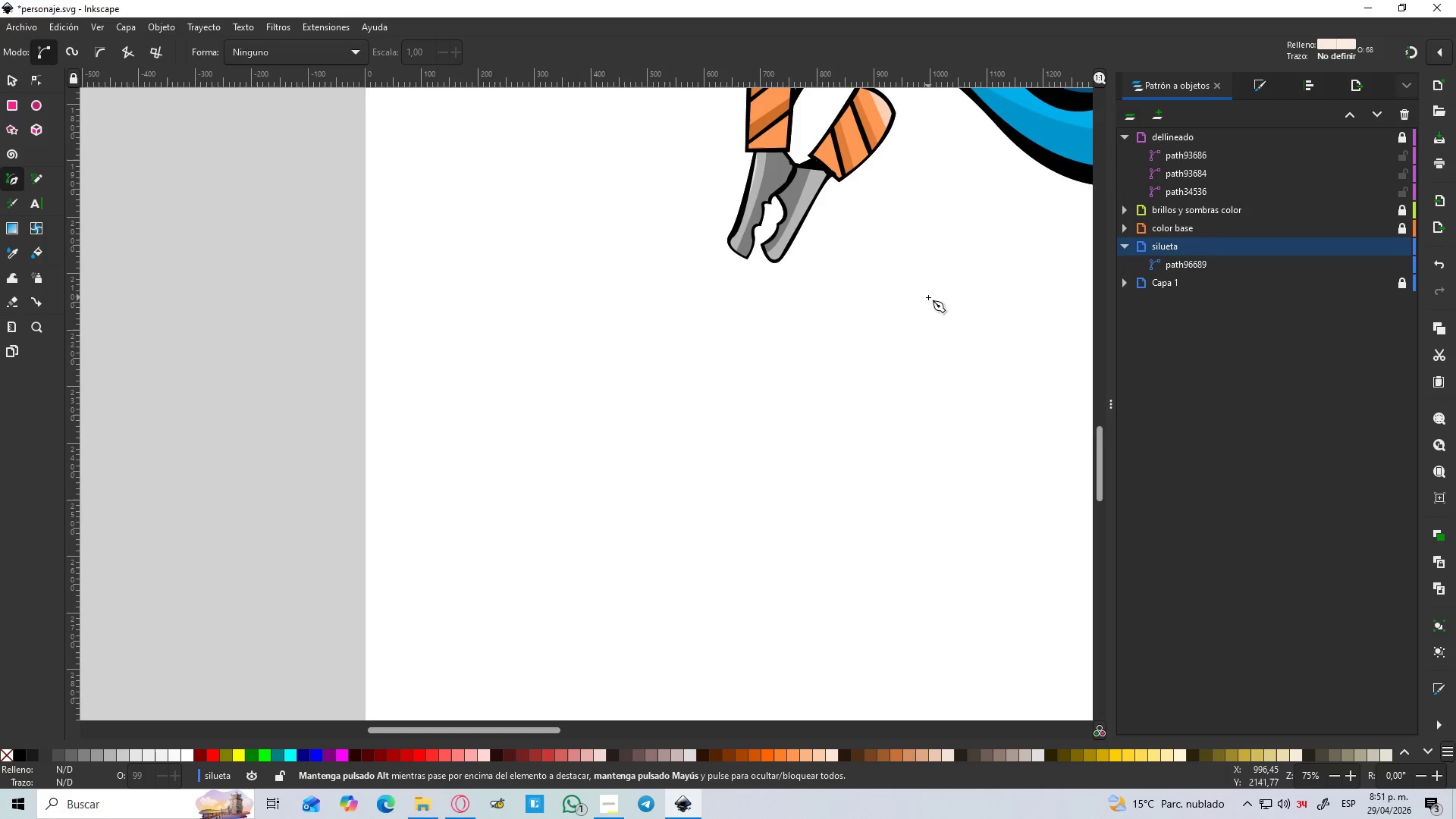 
hold_key(key=Space, duration=0.8)
 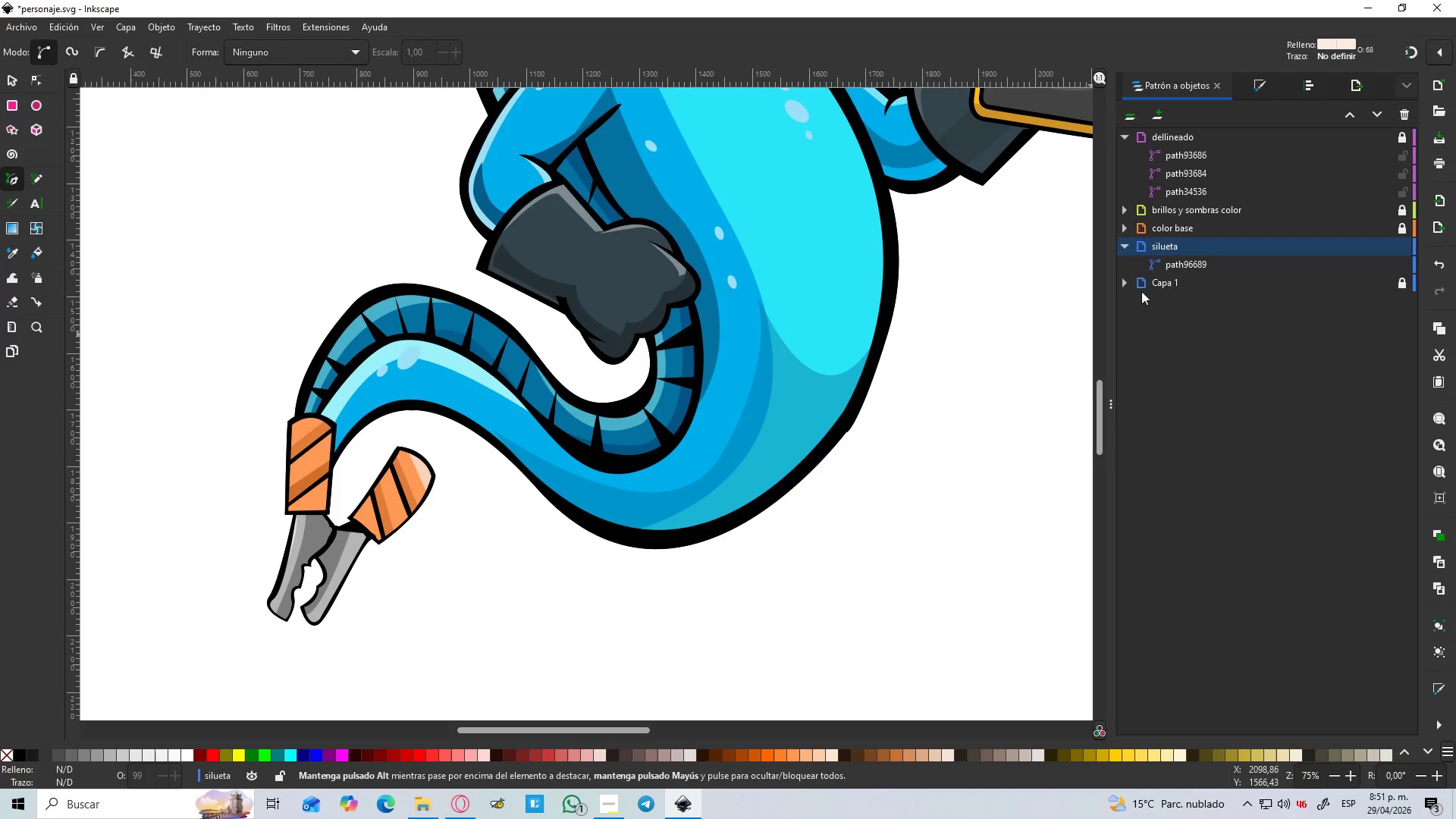 
scroll: coordinate [1006, 297], scroll_direction: up, amount: 3.0
 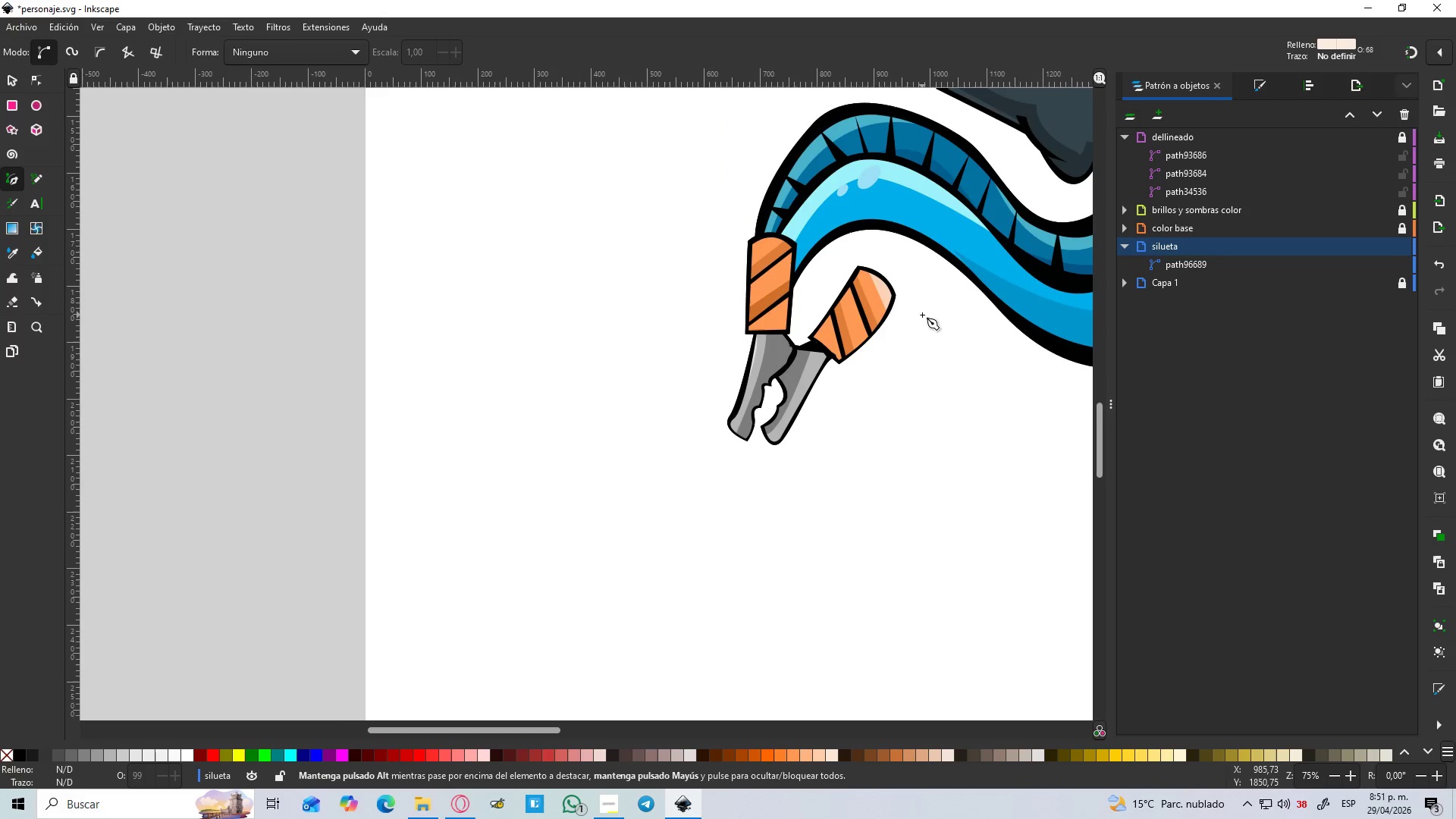 
left_click([1175, 268])
 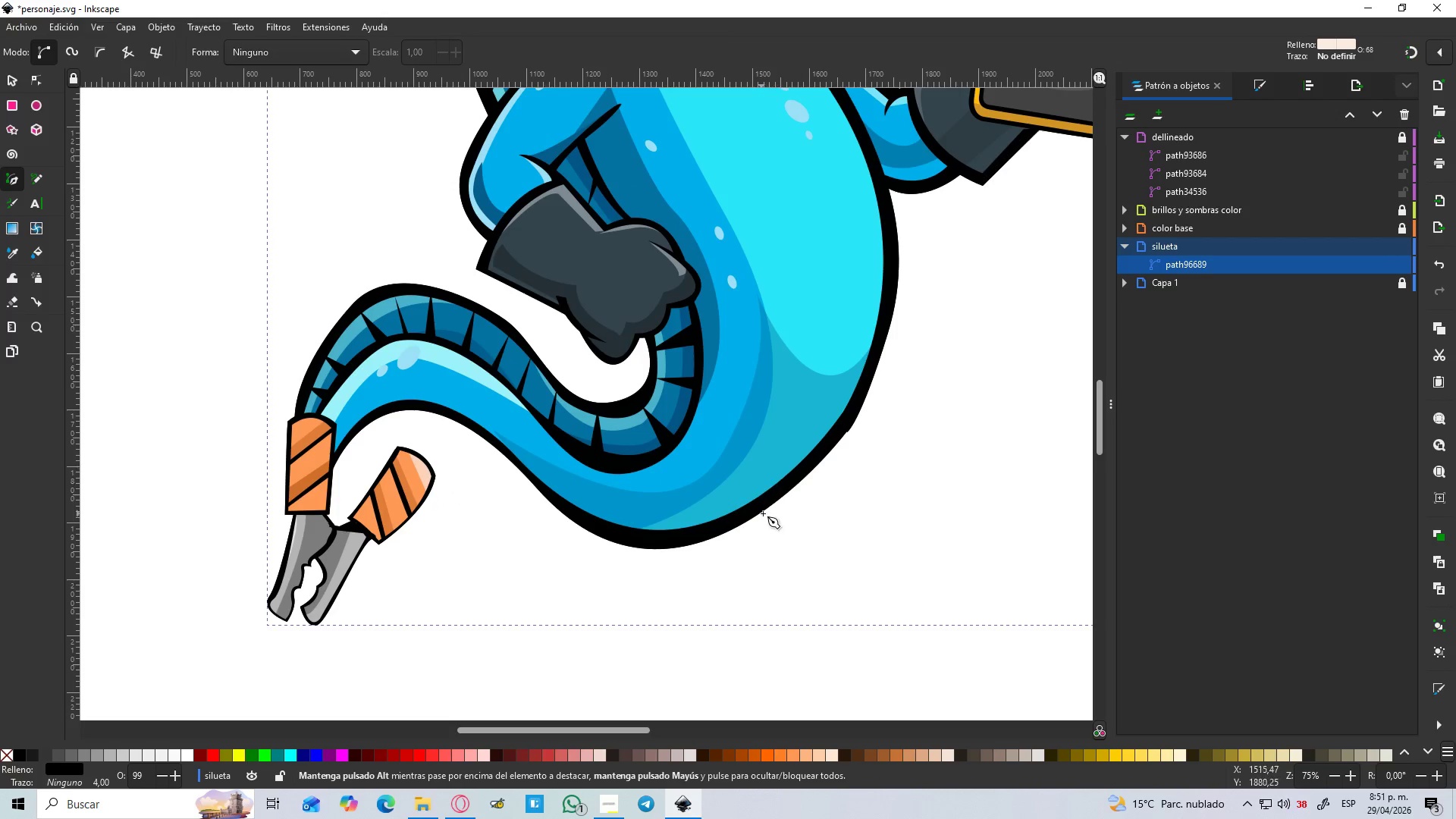 
hold_key(key=ControlLeft, duration=0.36)
scroll: coordinate [767, 505], scroll_direction: down, amount: 2.0
 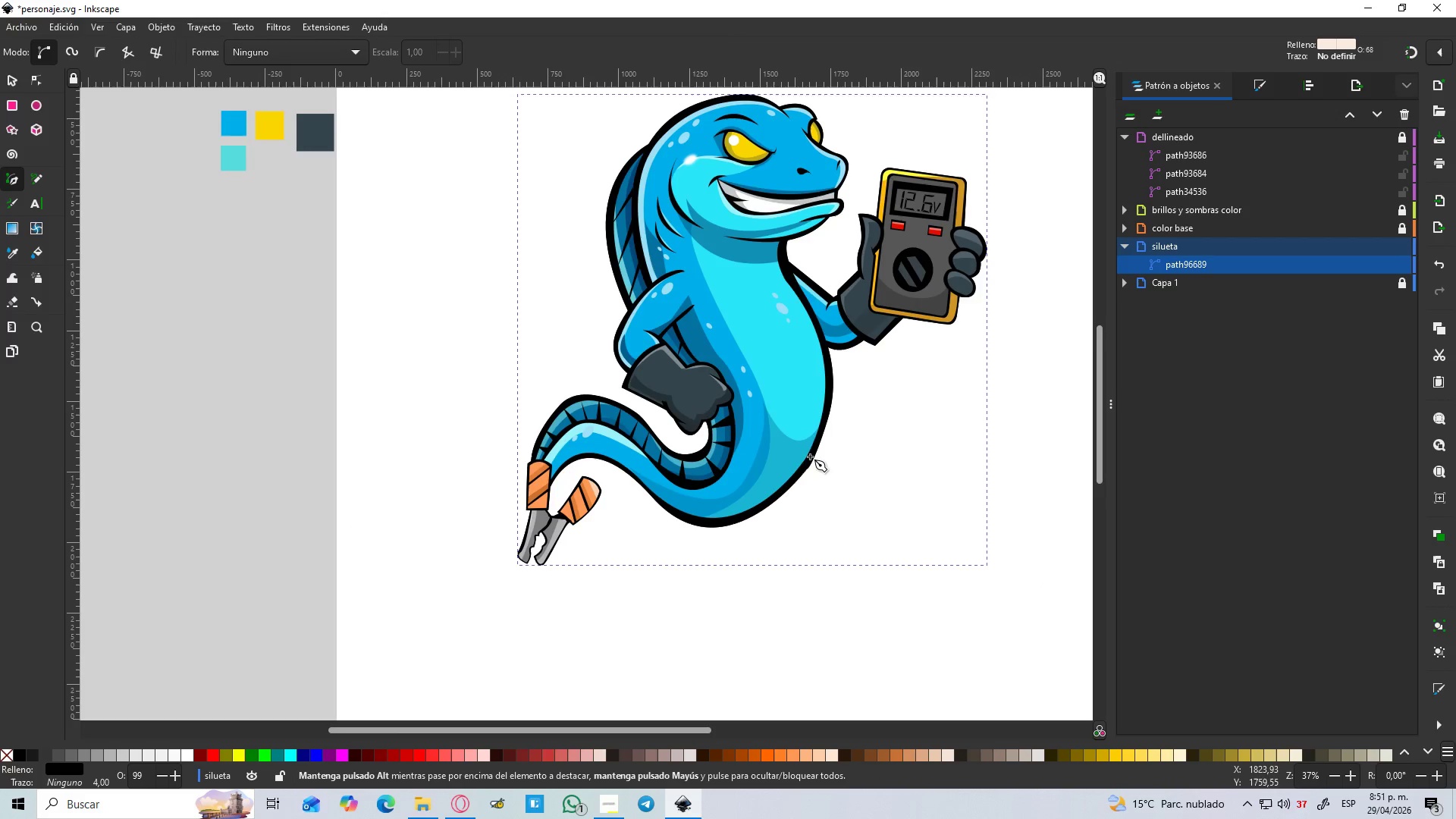 
left_click([809, 456])
 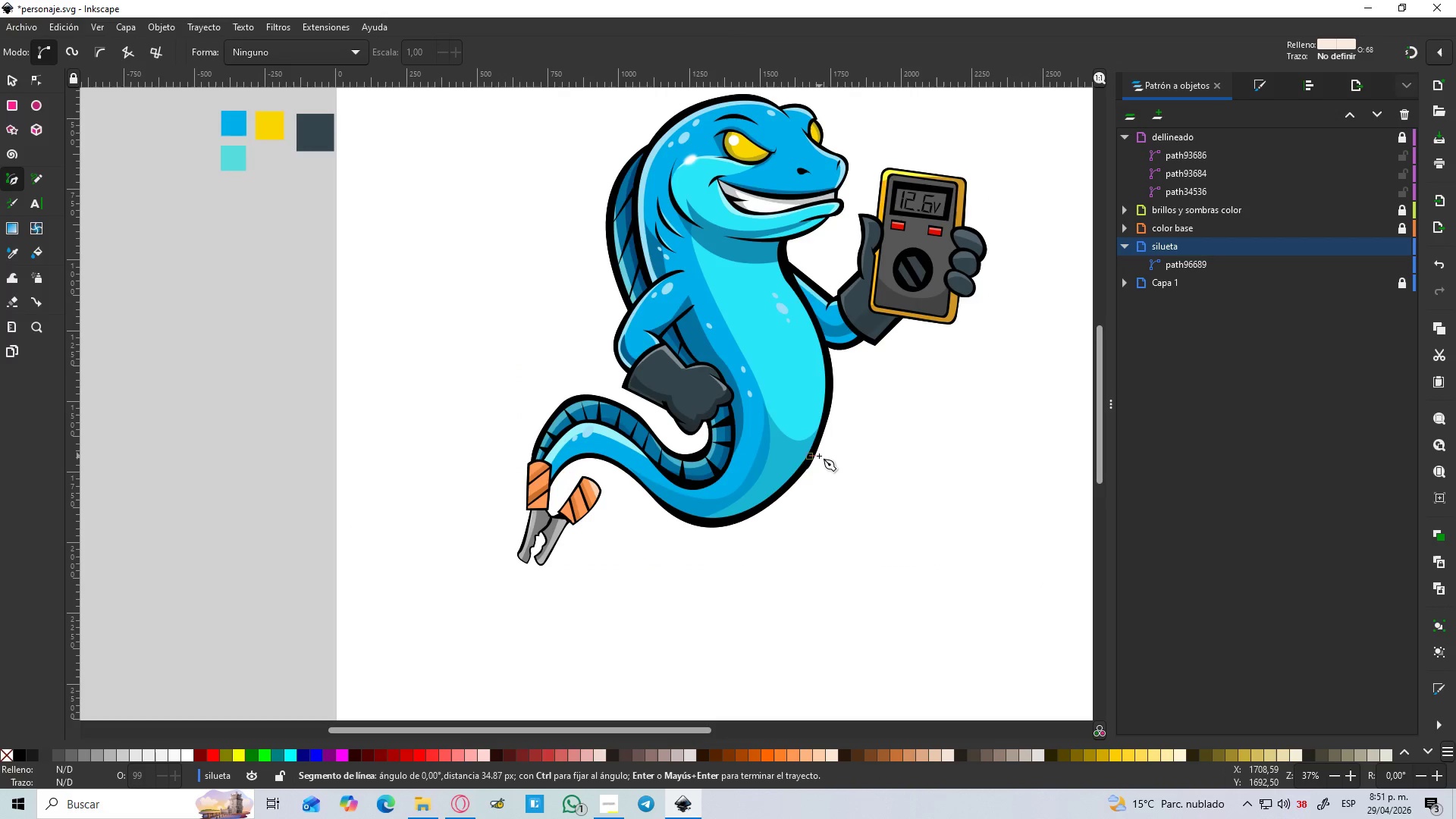 
key(Escape)
 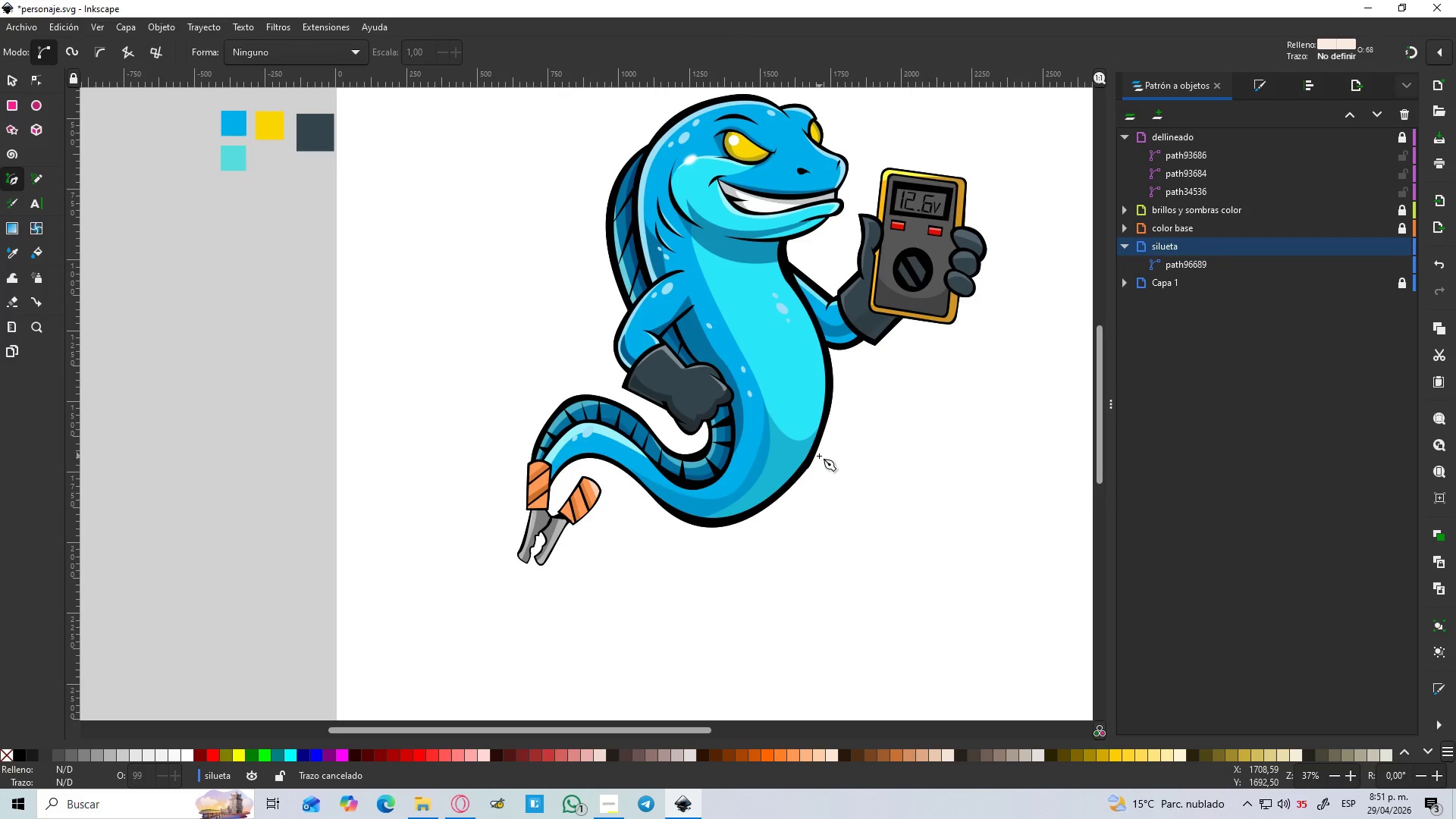 
key(S)
 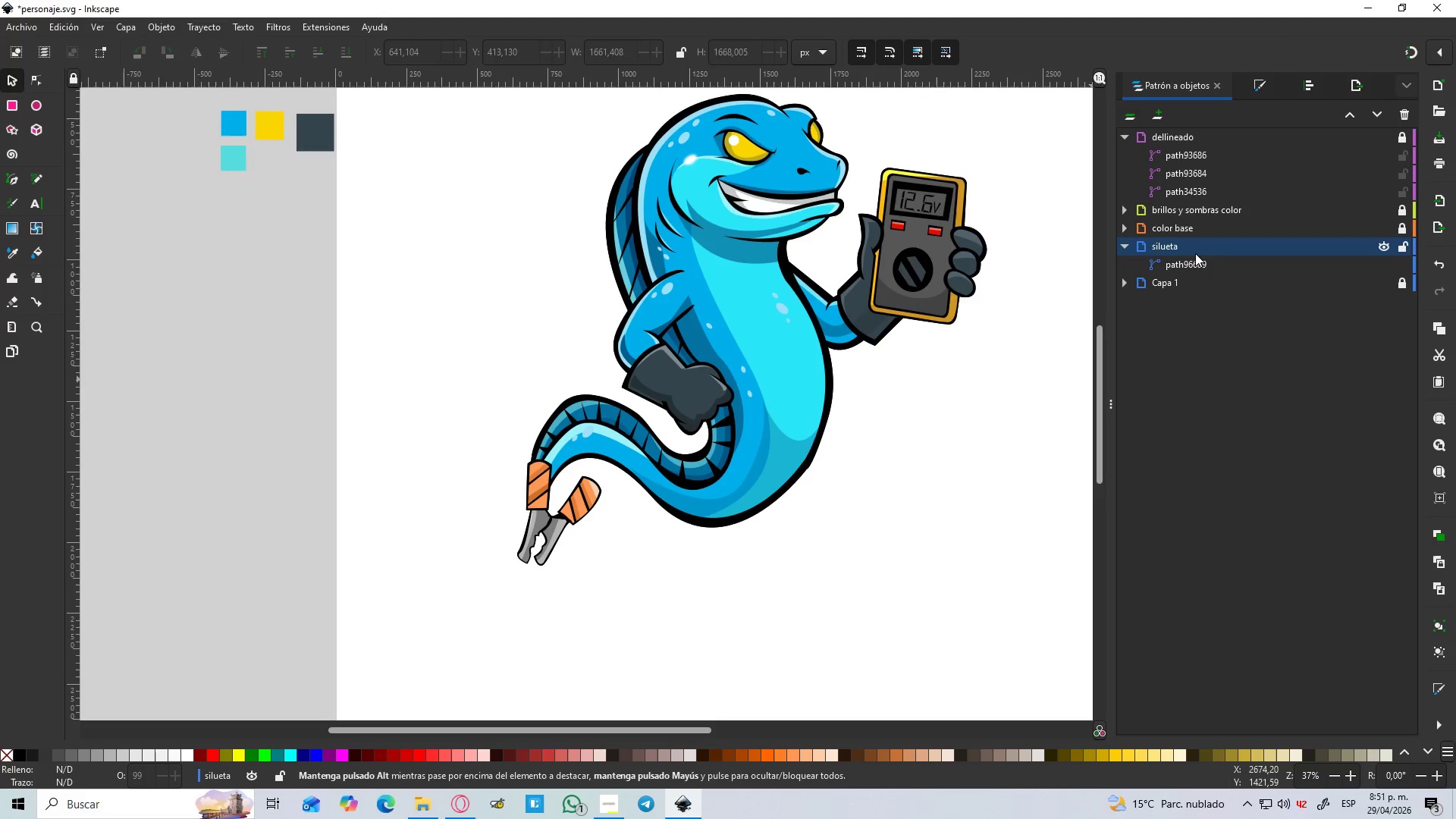 
left_click([1197, 262])
 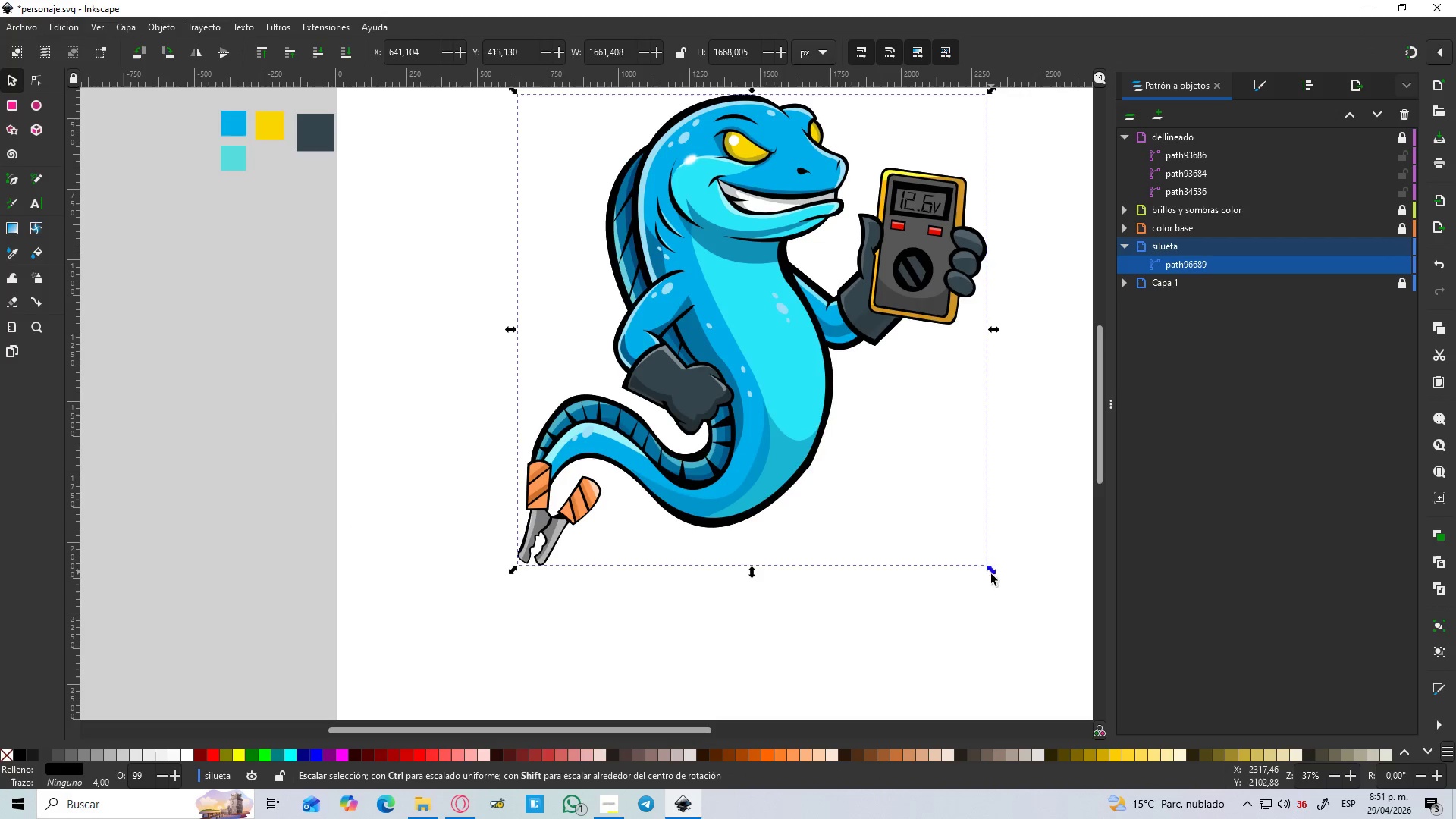 
hold_key(key=ShiftLeft, duration=1.5)
 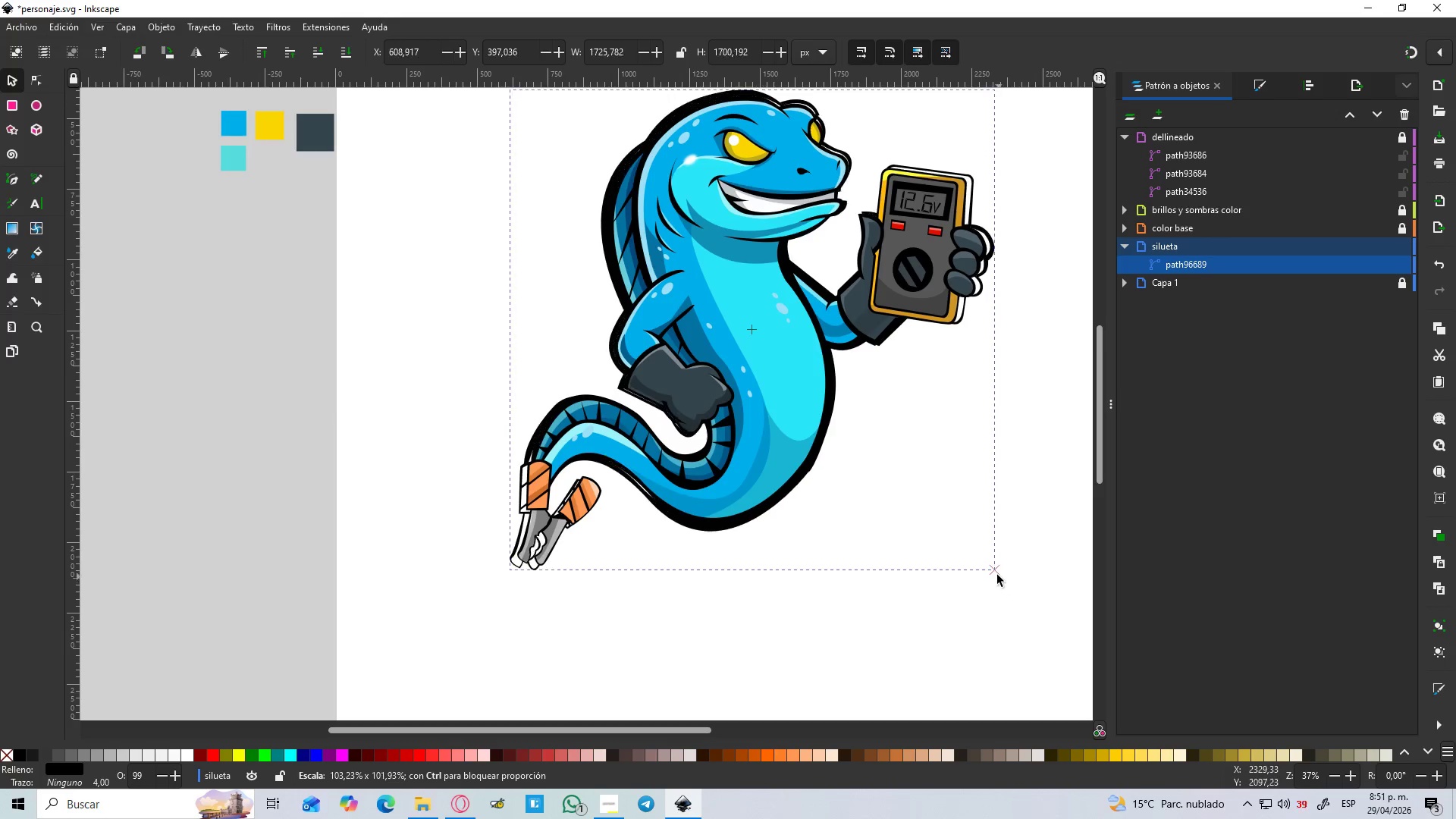 
hold_key(key=ShiftLeft, duration=1.5)
 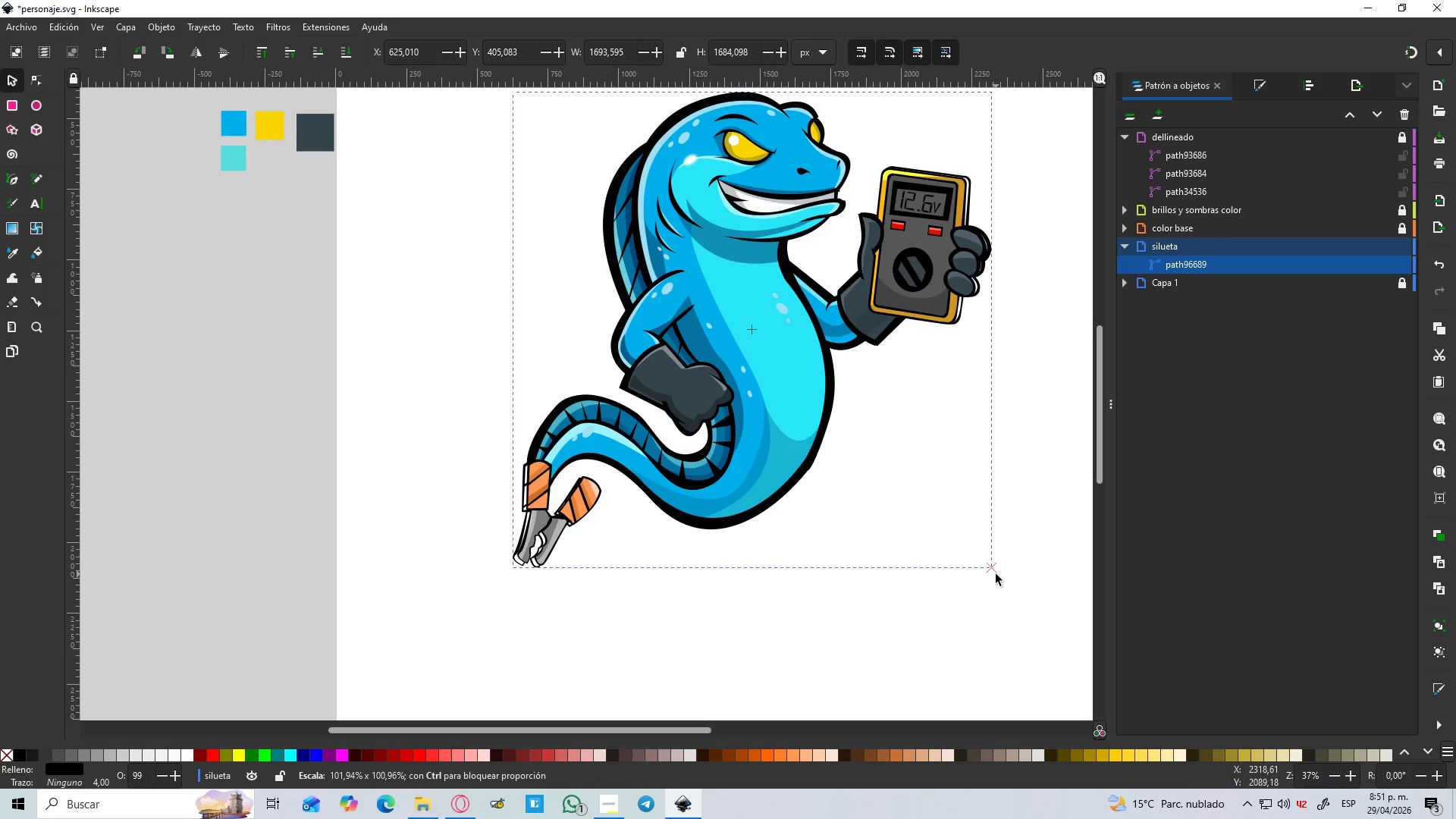 
hold_key(key=ShiftLeft, duration=1.5)
 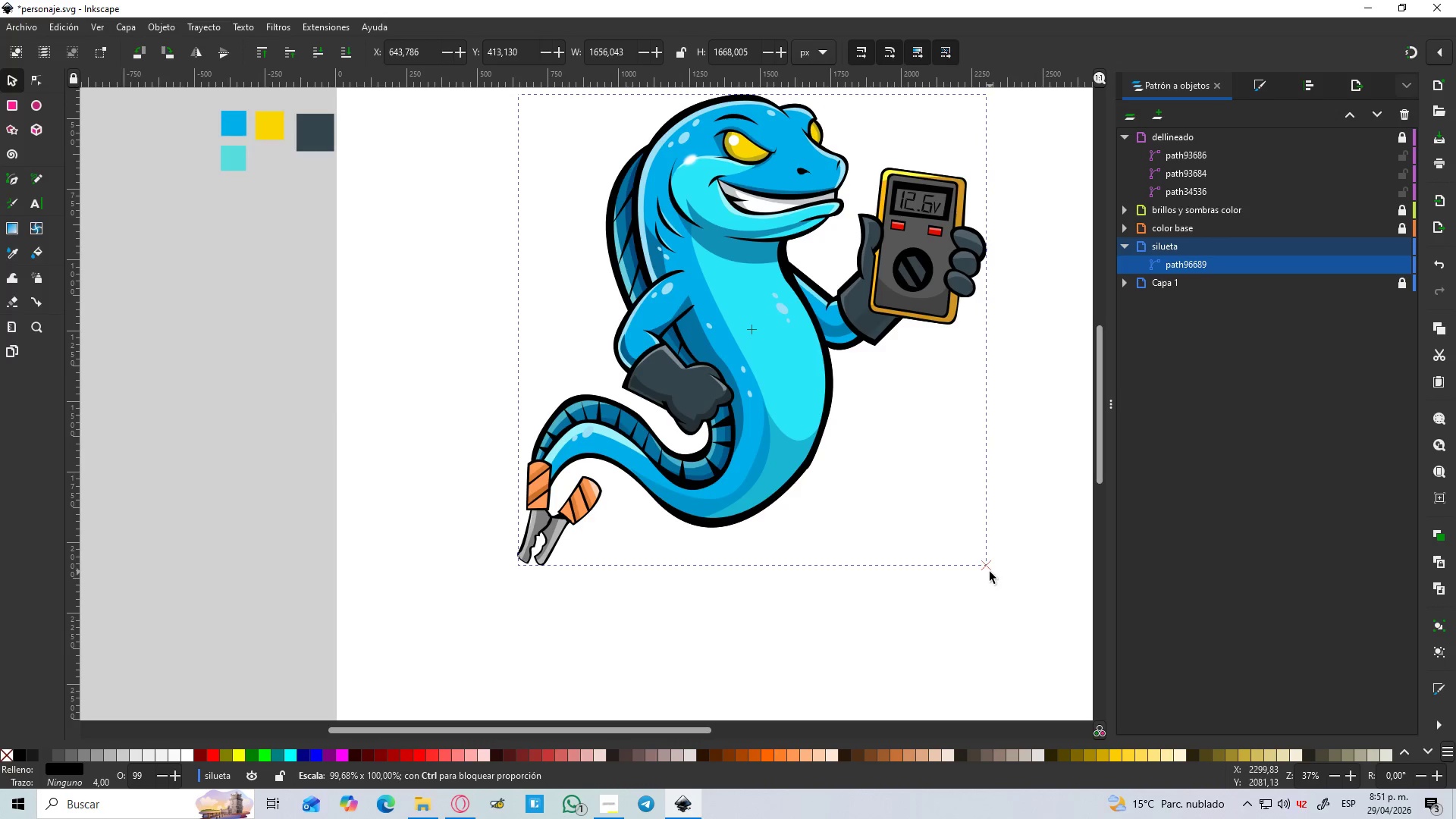 
key(Shift+ShiftLeft)
 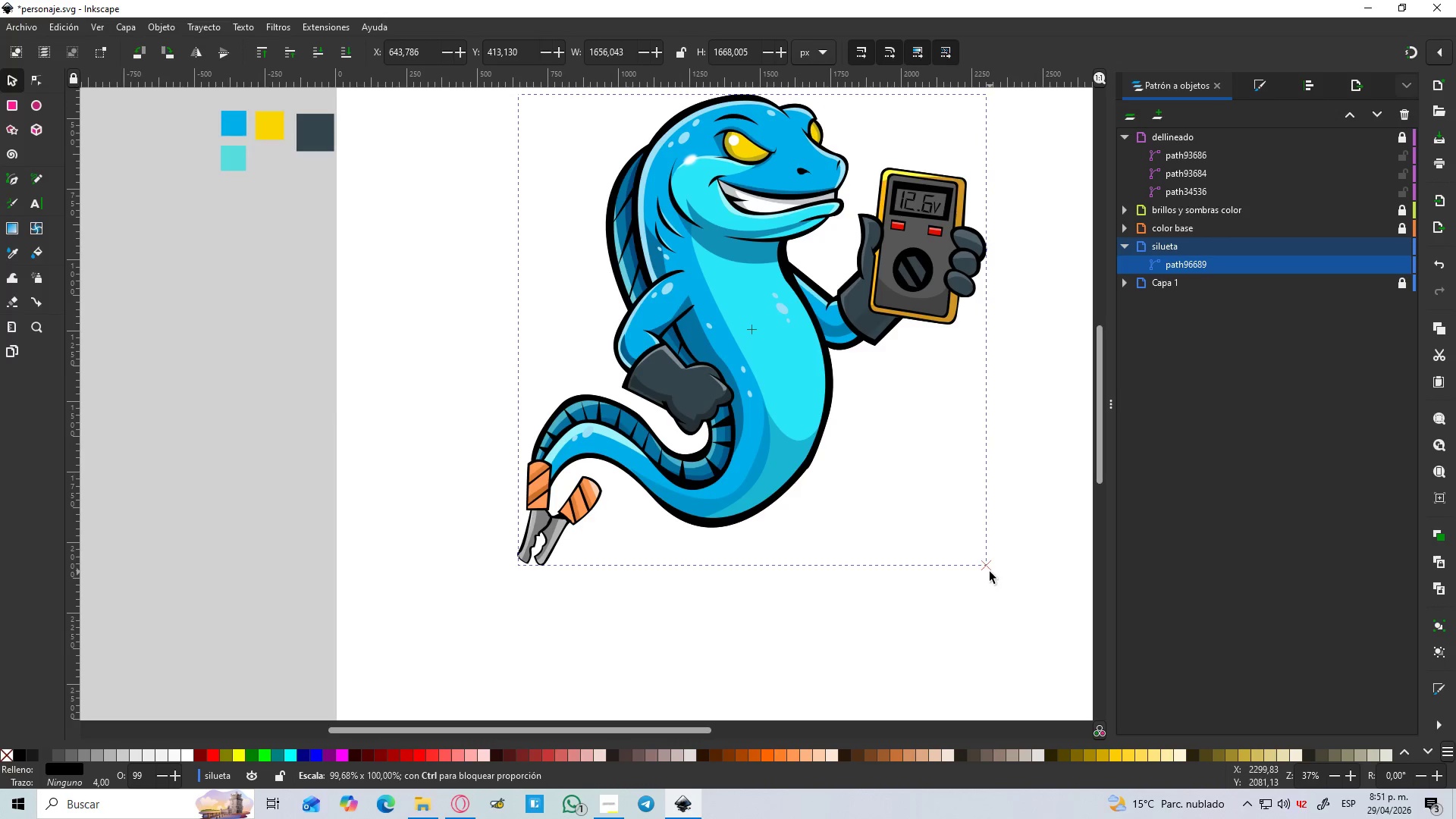 
key(Shift+ShiftLeft)
 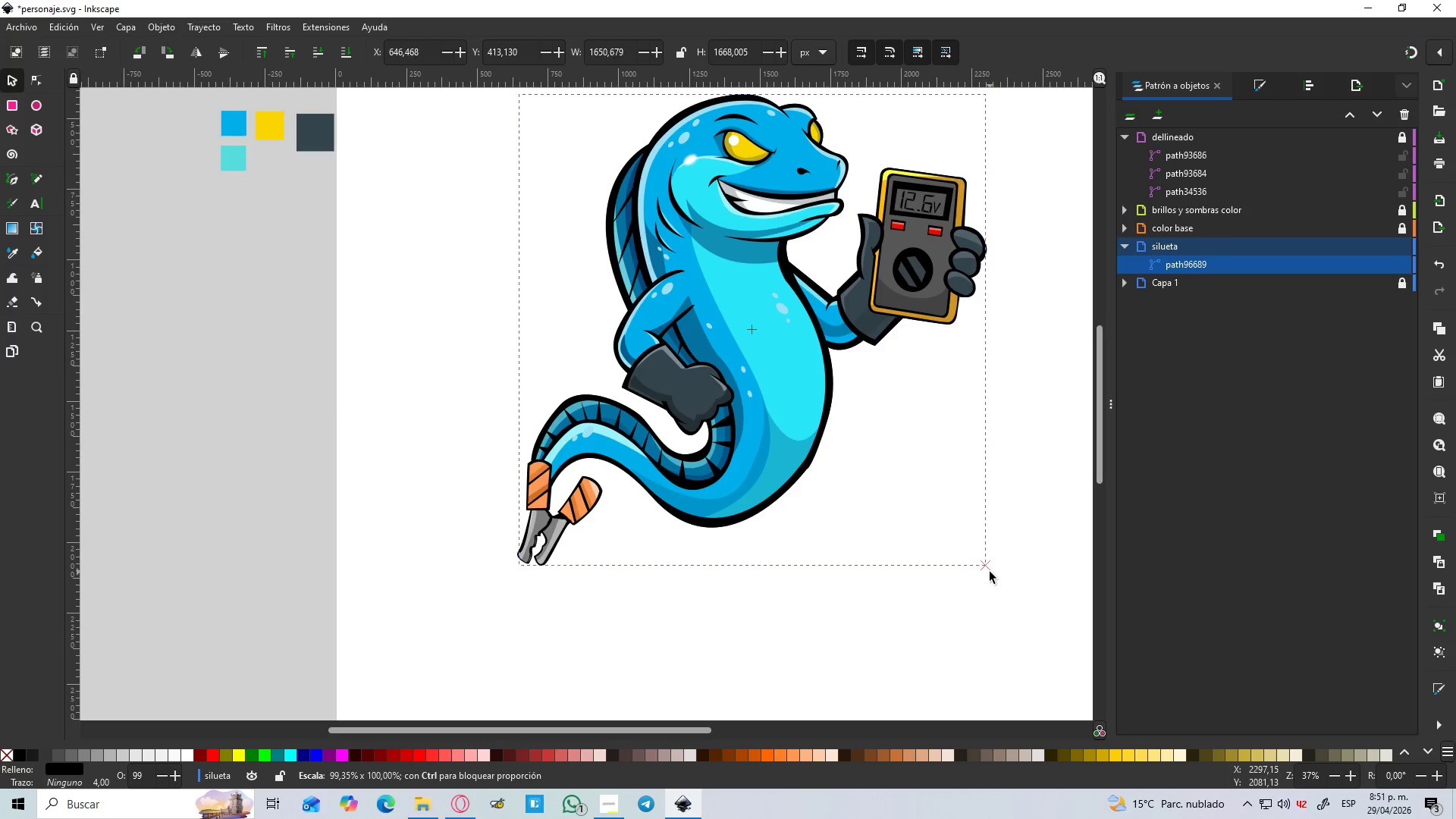 
key(Shift+ShiftLeft)
 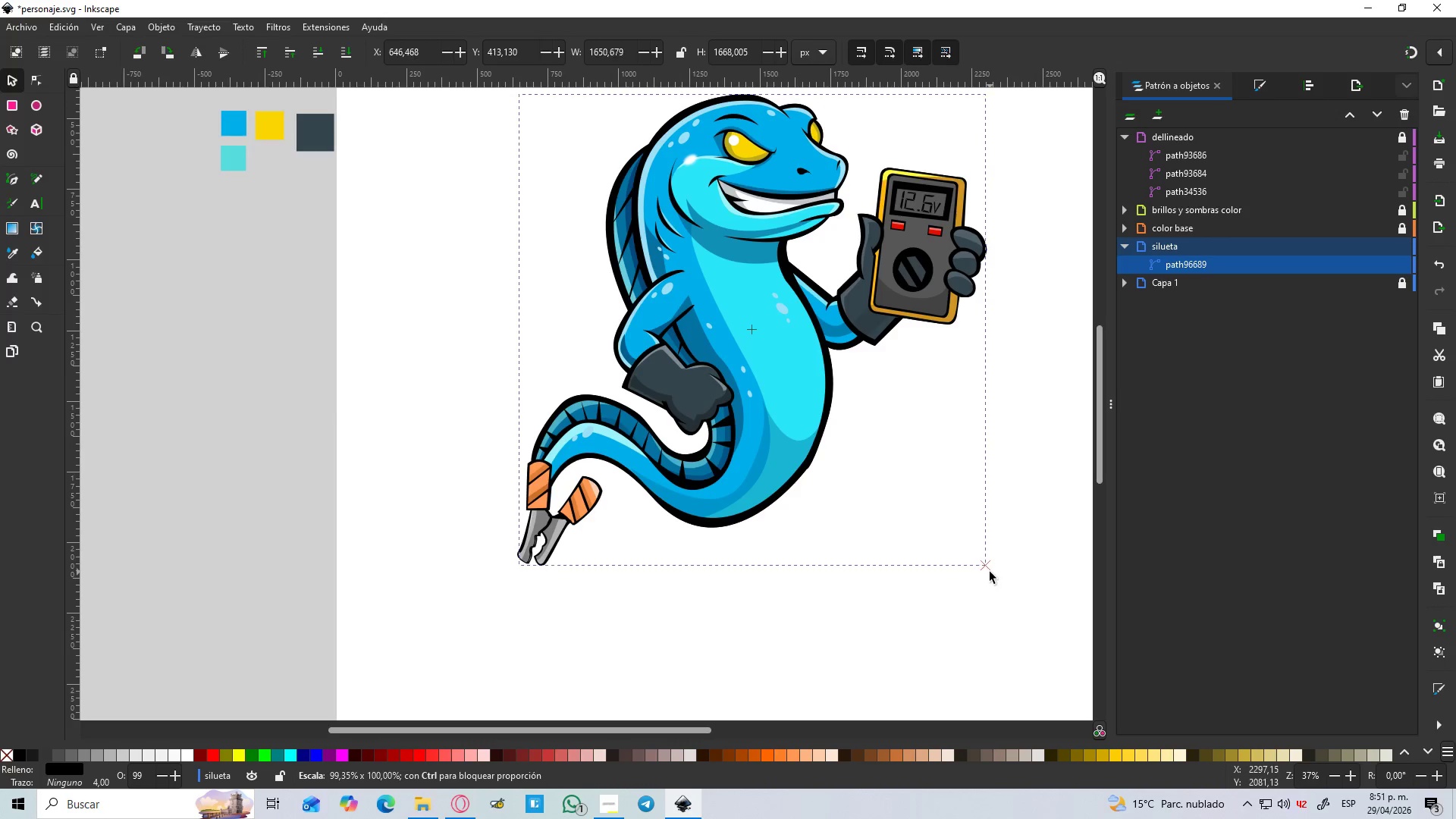 
key(Shift+ShiftLeft)
 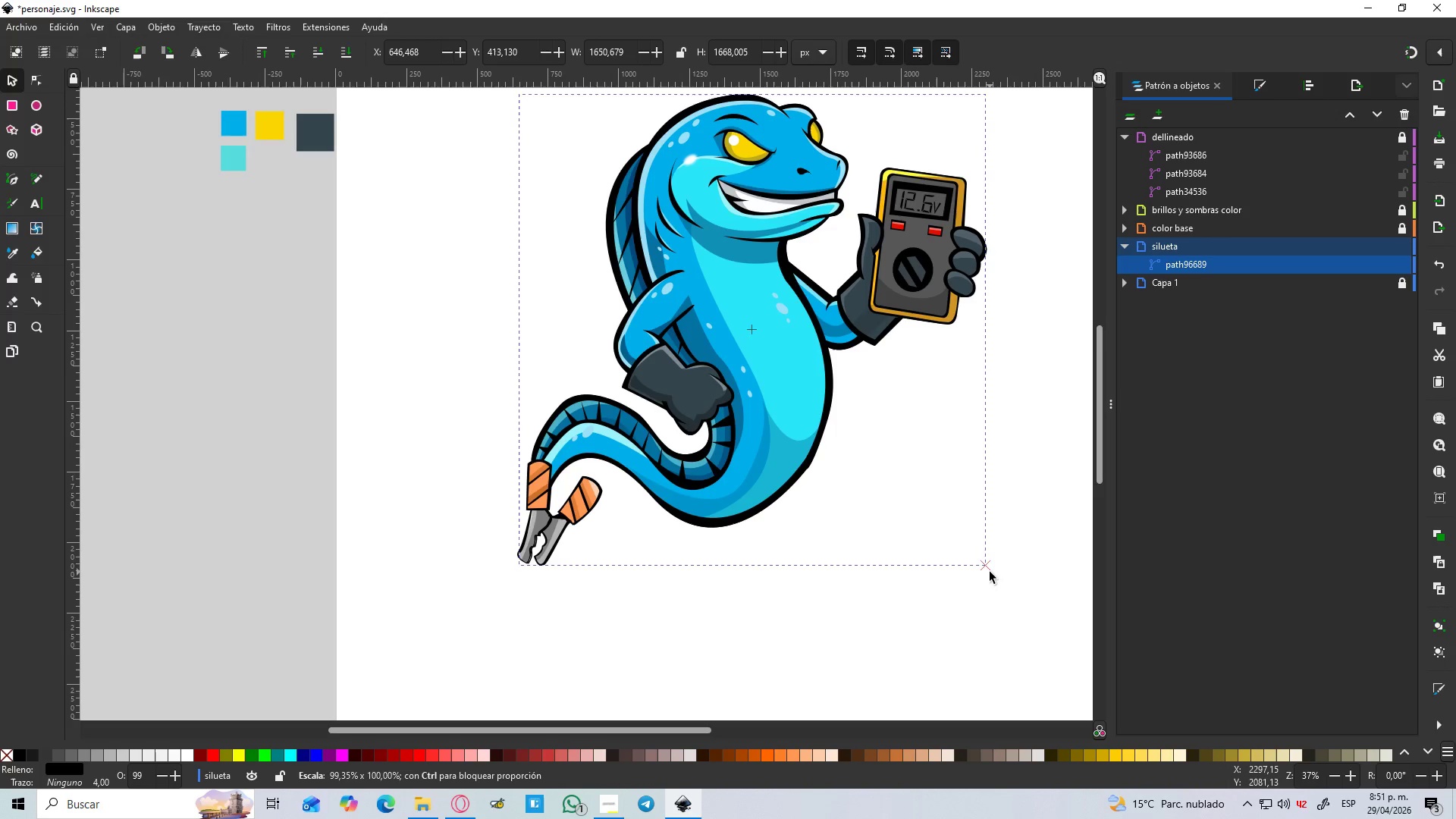 
key(Shift+ShiftLeft)
 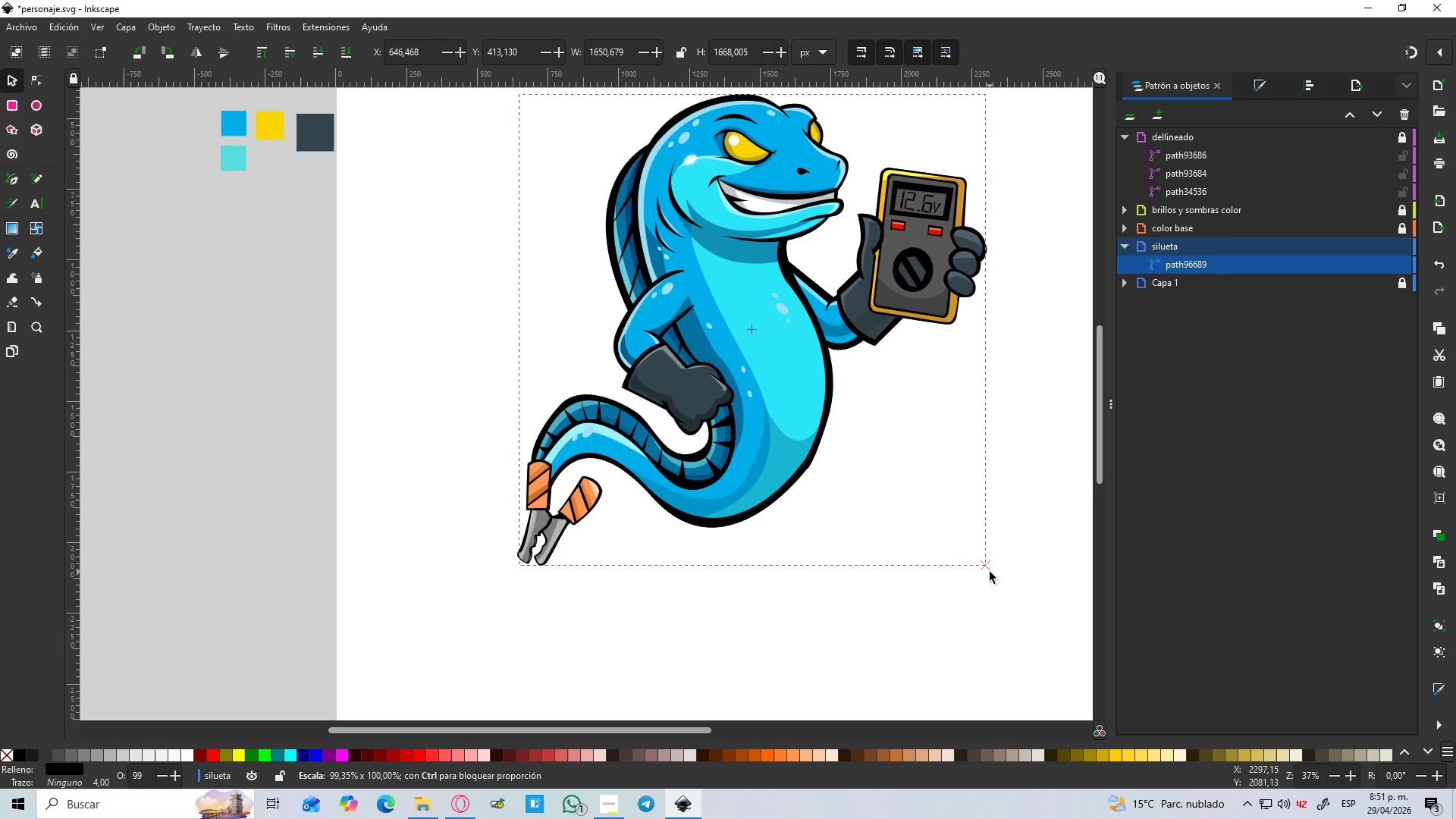 
key(Shift+ShiftLeft)
 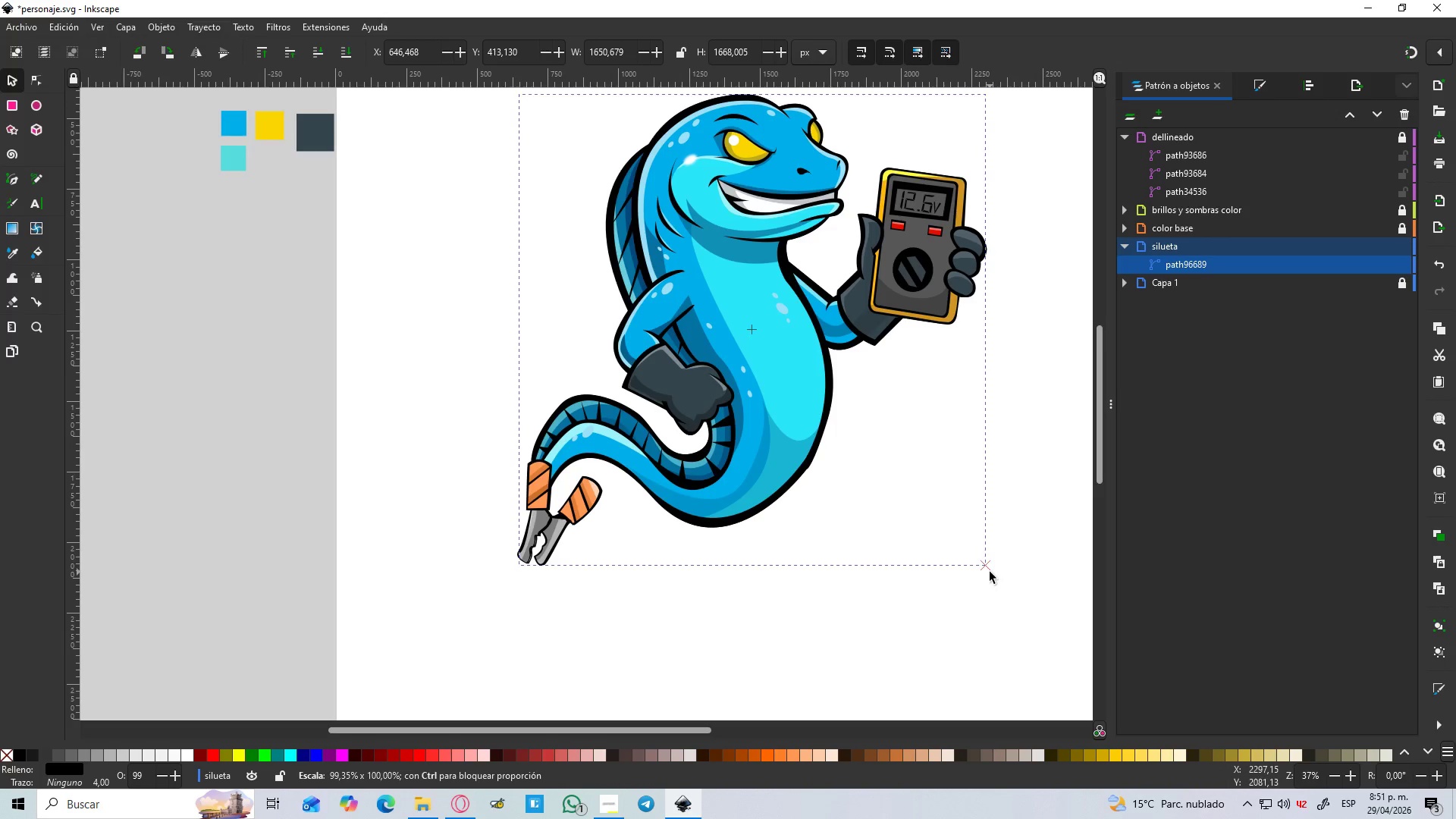 
key(Shift+ShiftLeft)
 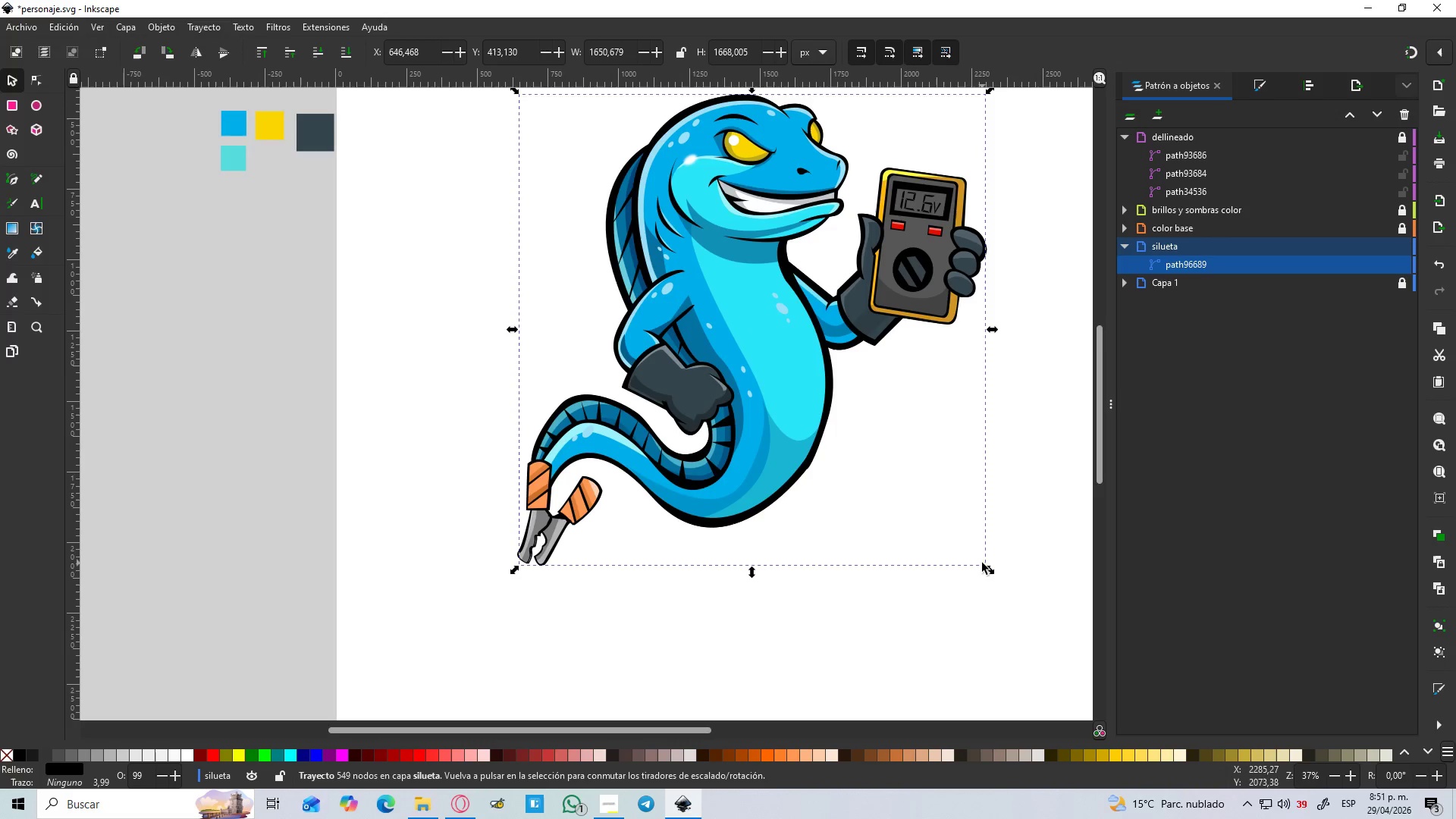 
key(Control+ControlLeft)
 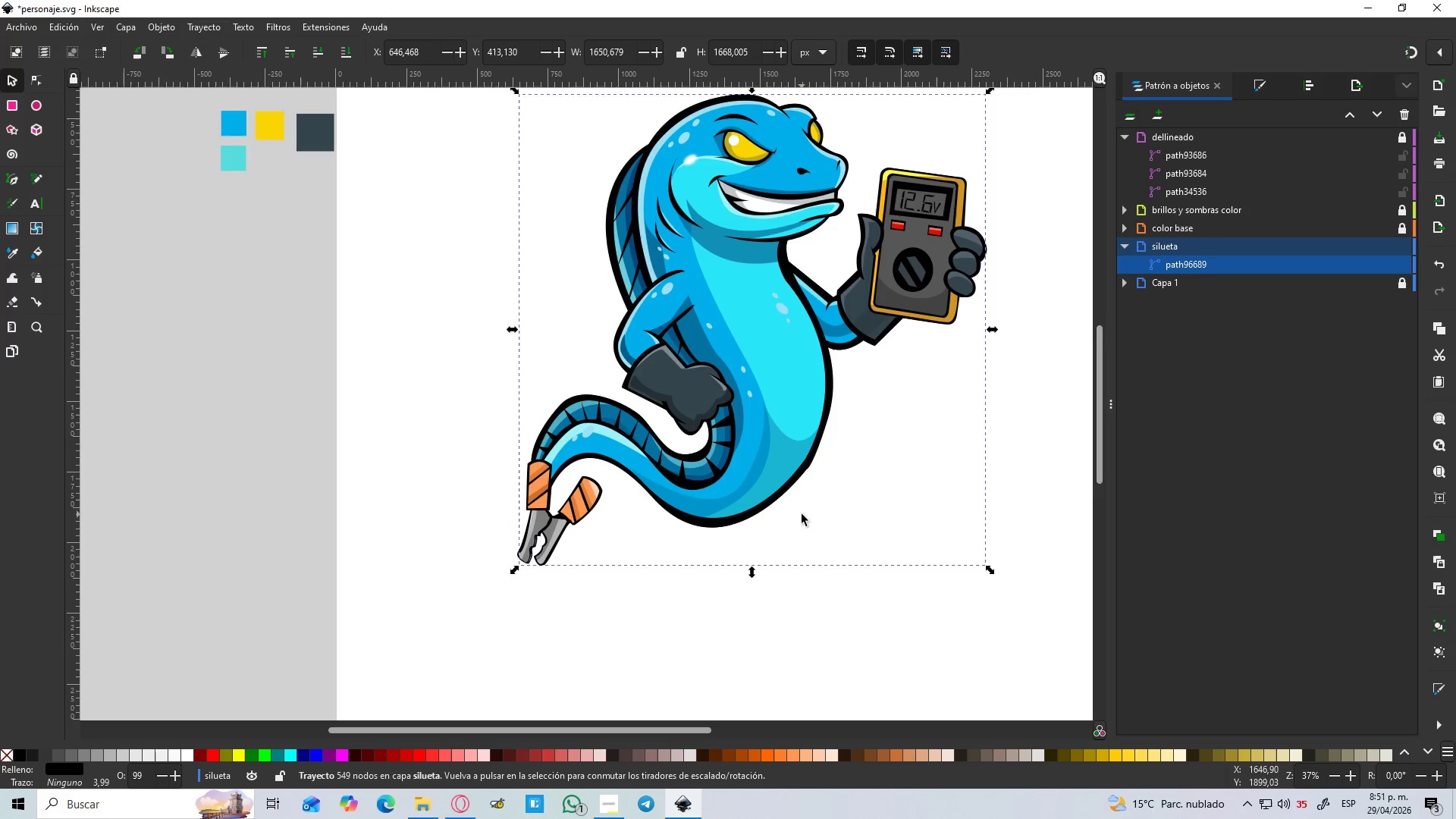 
hold_key(key=ControlLeft, duration=1.09)
 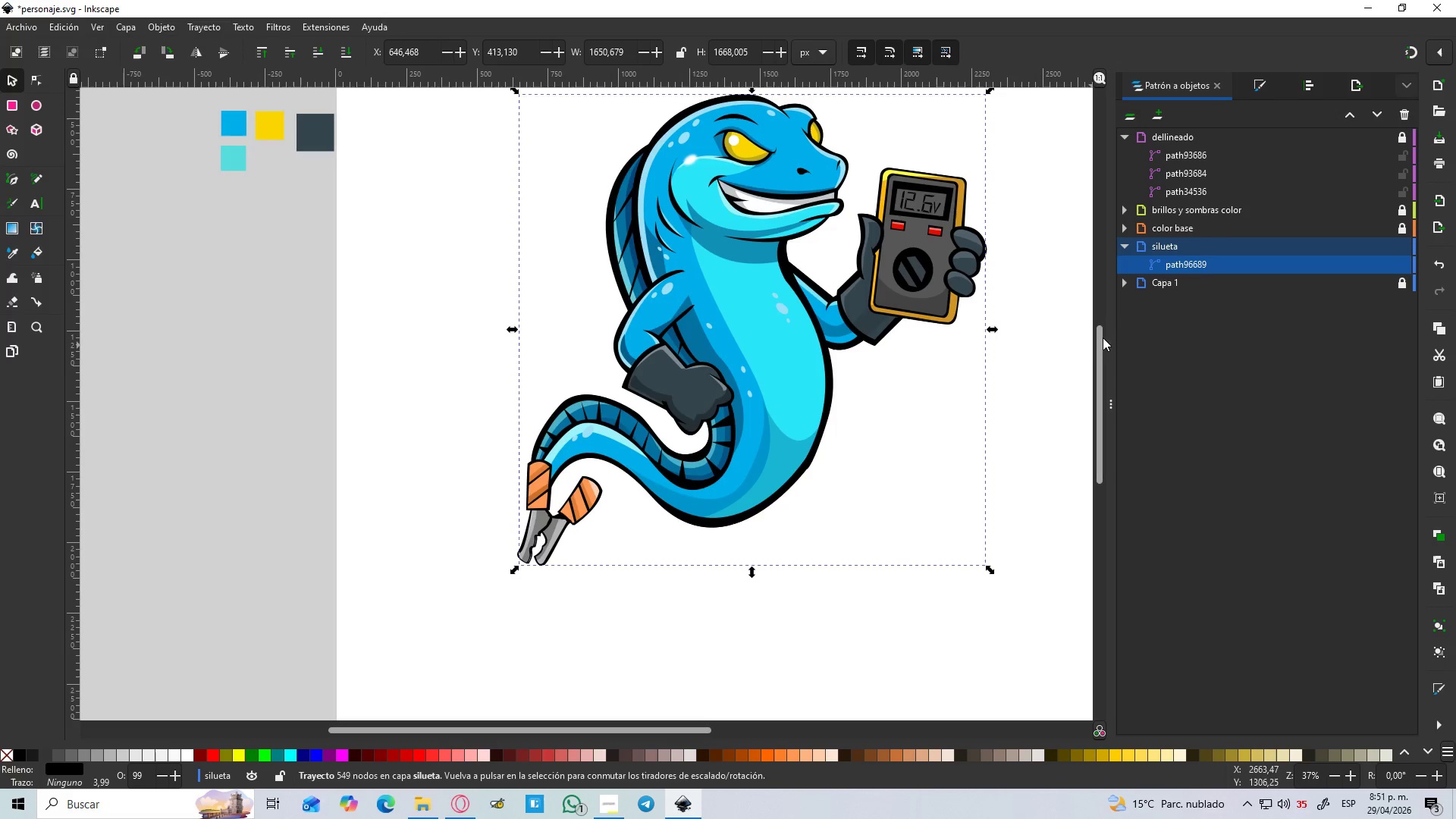 
key(Delete)
 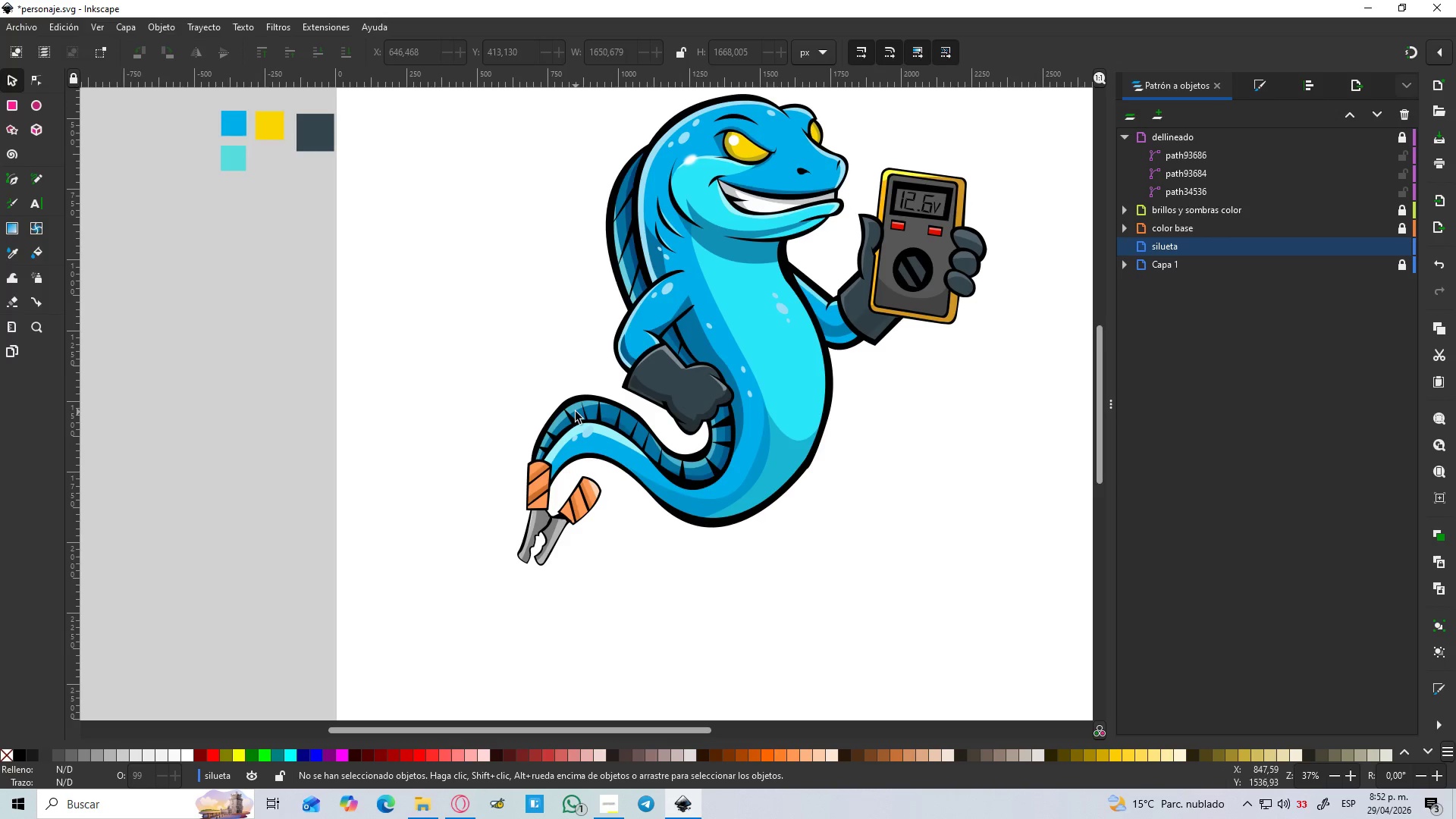 
wait(42.38)
 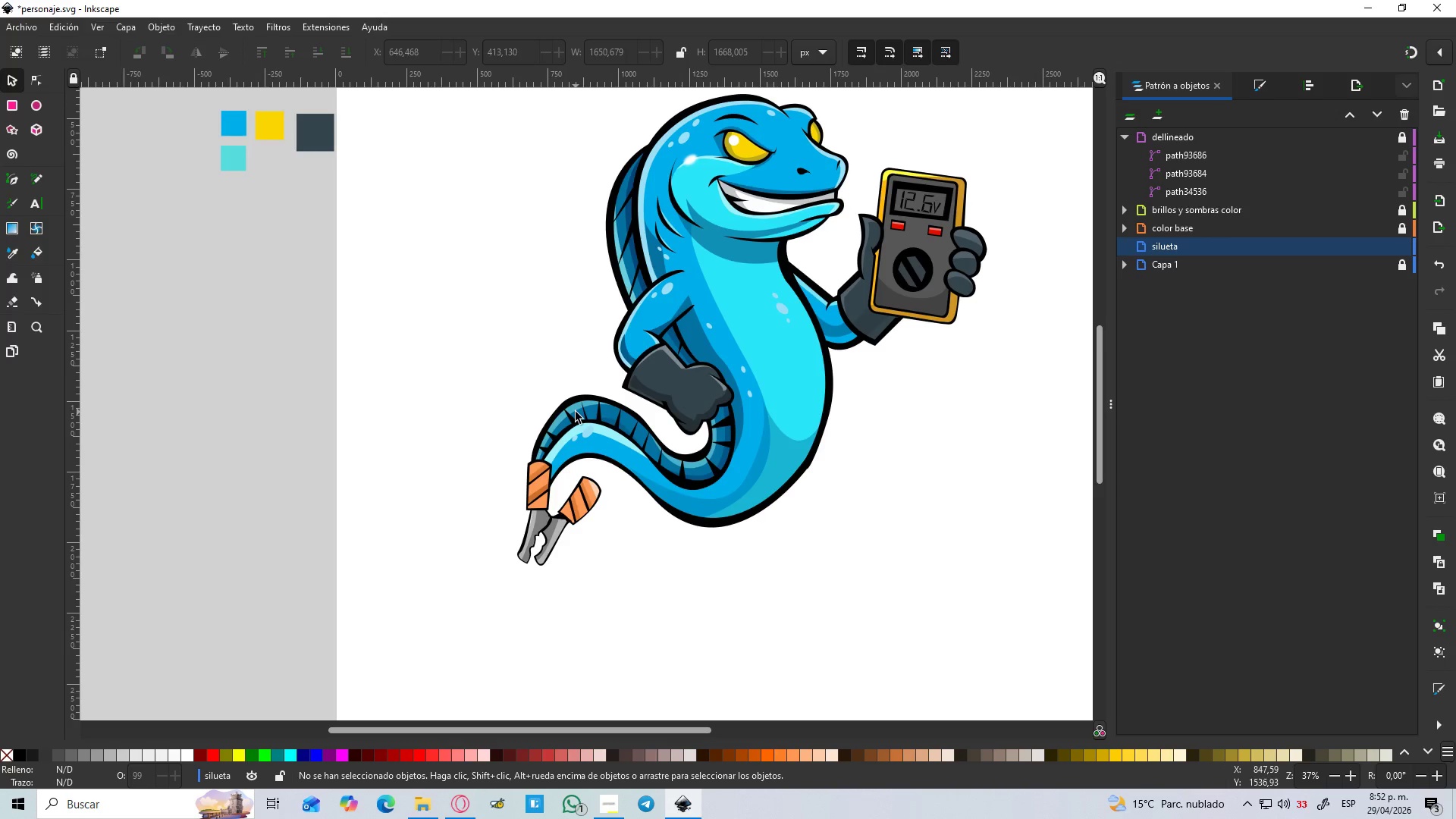 
key(B)
 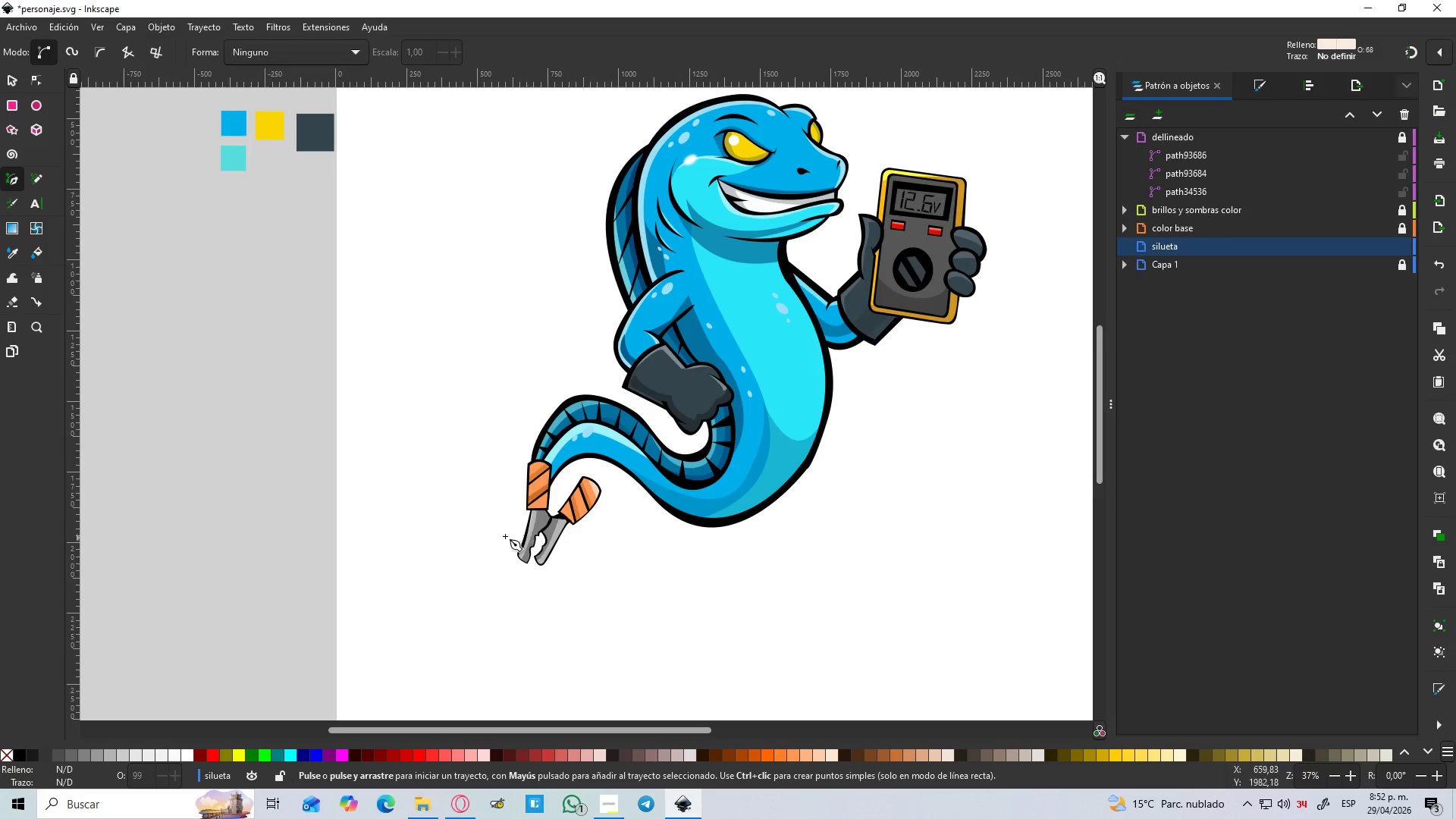 
hold_key(key=ControlLeft, duration=0.72)
scroll: coordinate [528, 572], scroll_direction: up, amount: 5.0
 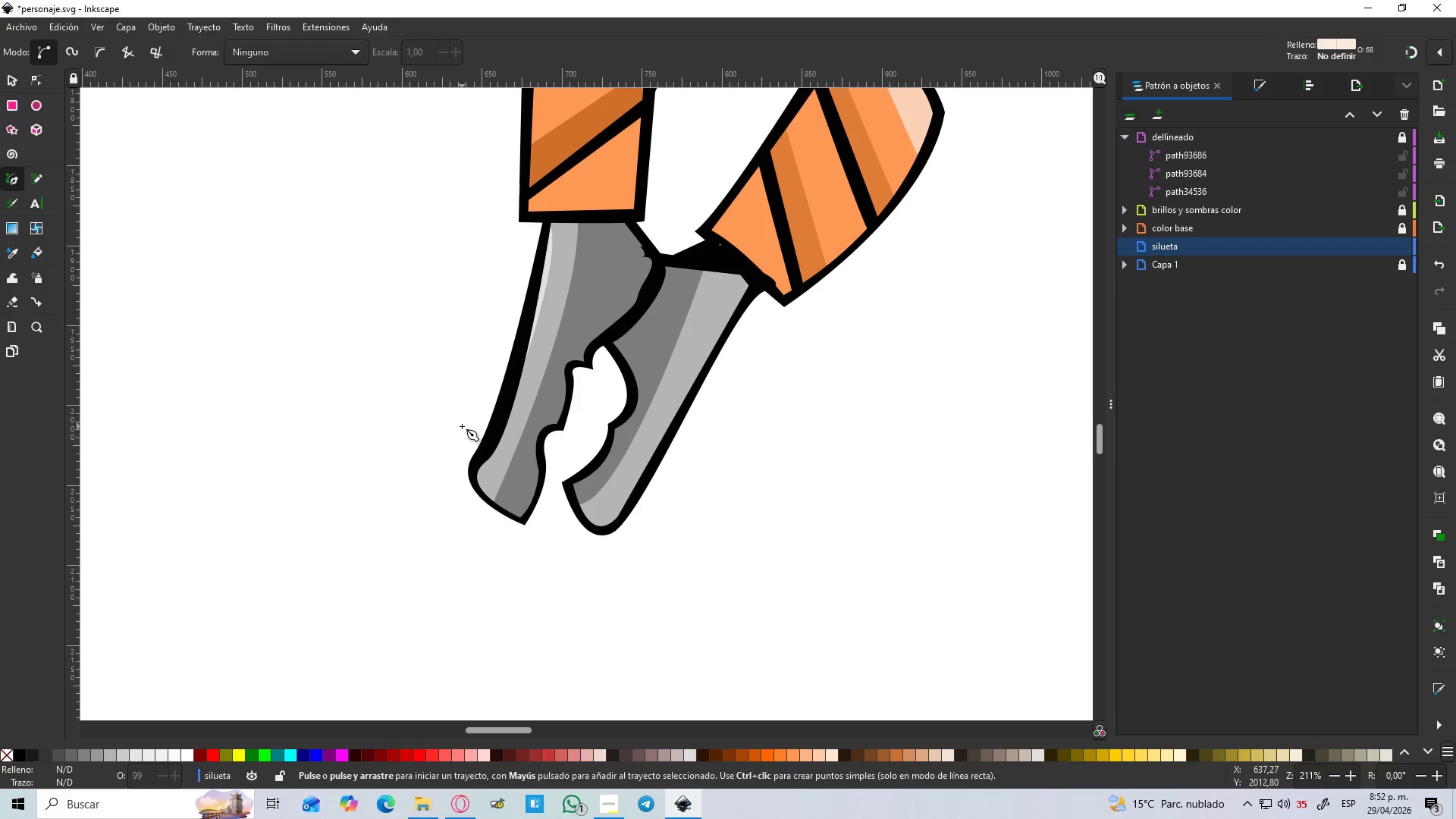 
left_click_drag(start_coordinate=[441, 479], to_coordinate=[447, 486])
 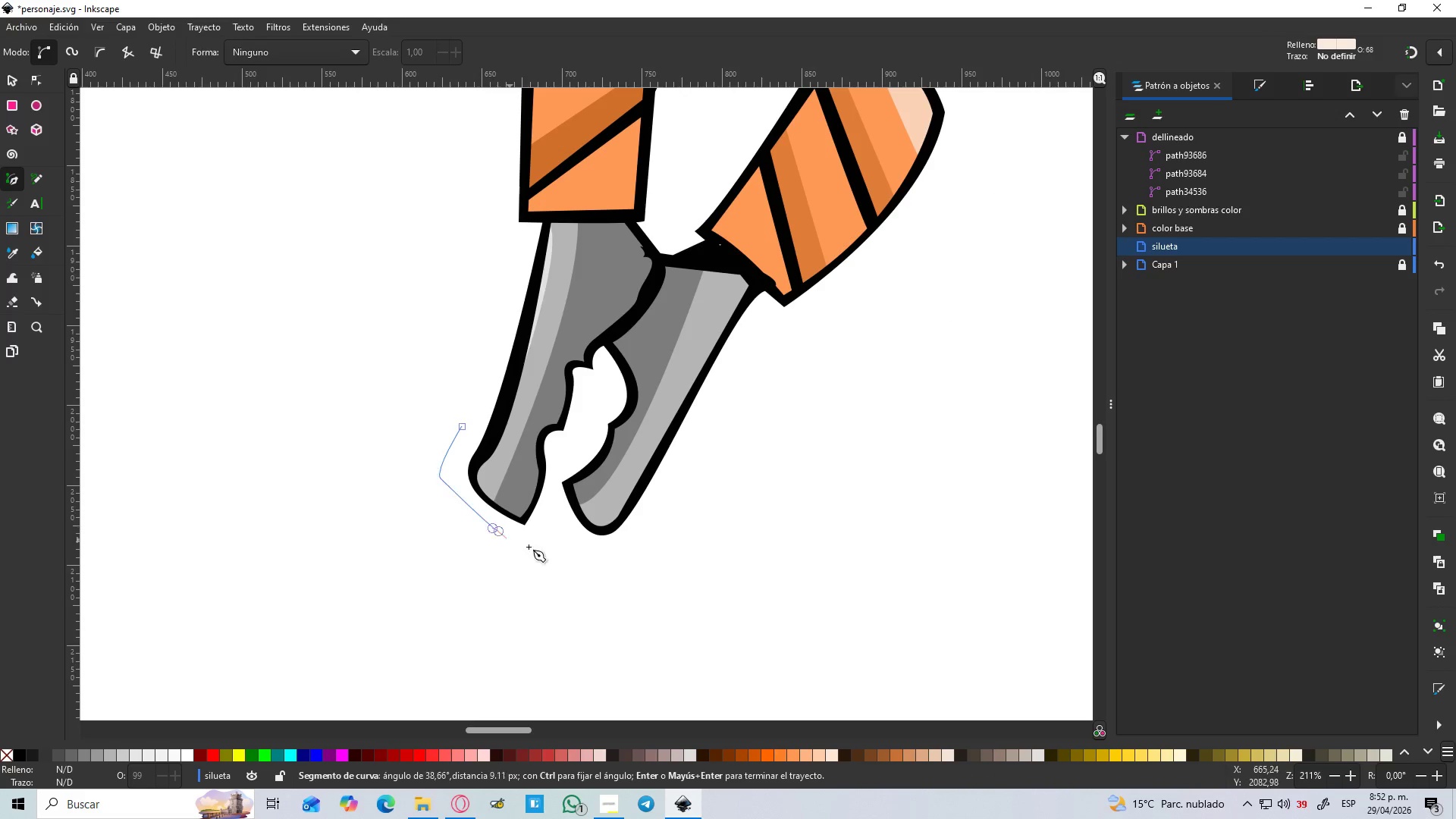 
left_click_drag(start_coordinate=[554, 548], to_coordinate=[558, 541])
 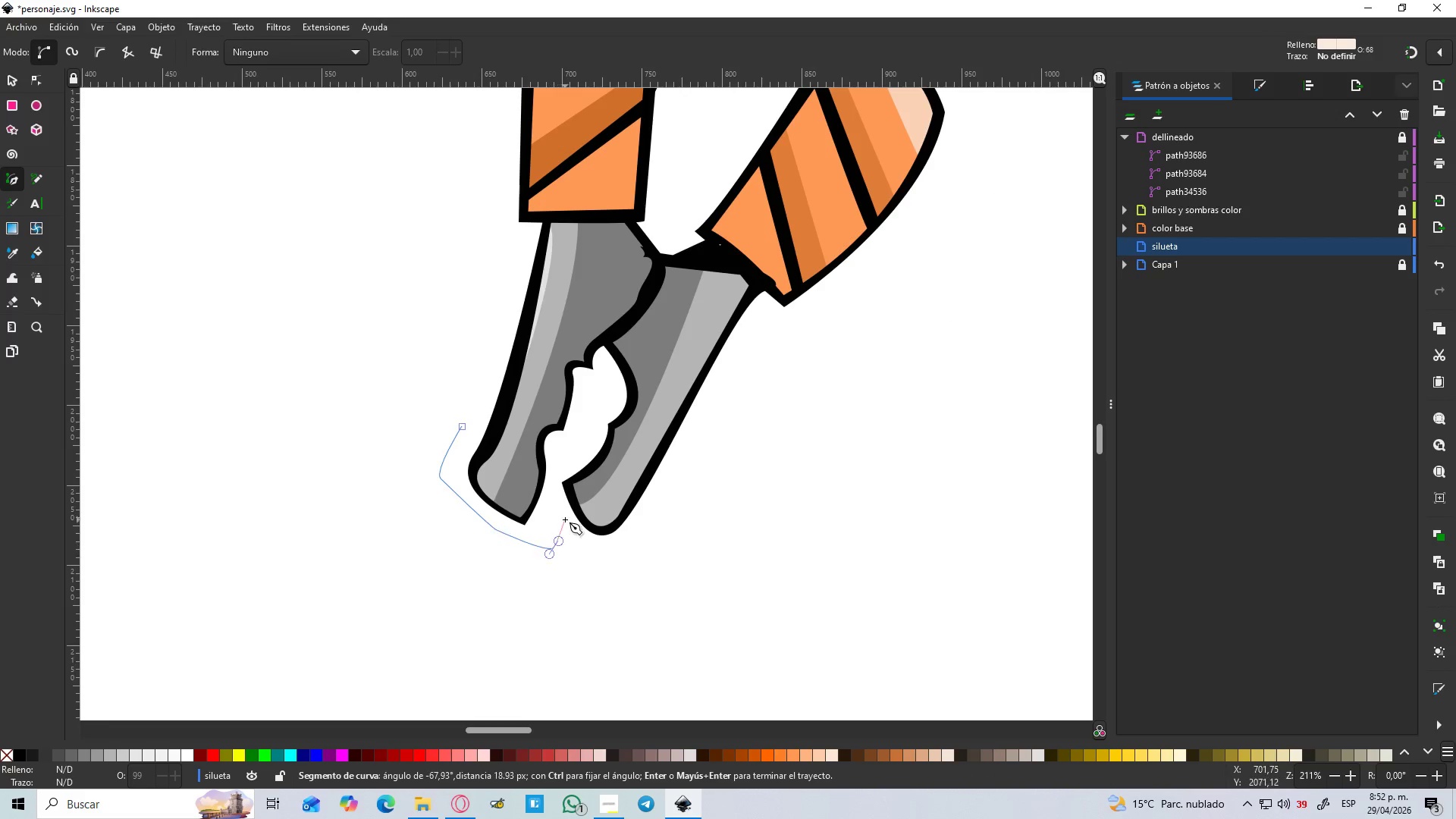 
left_click_drag(start_coordinate=[565, 519], to_coordinate=[568, 524])
 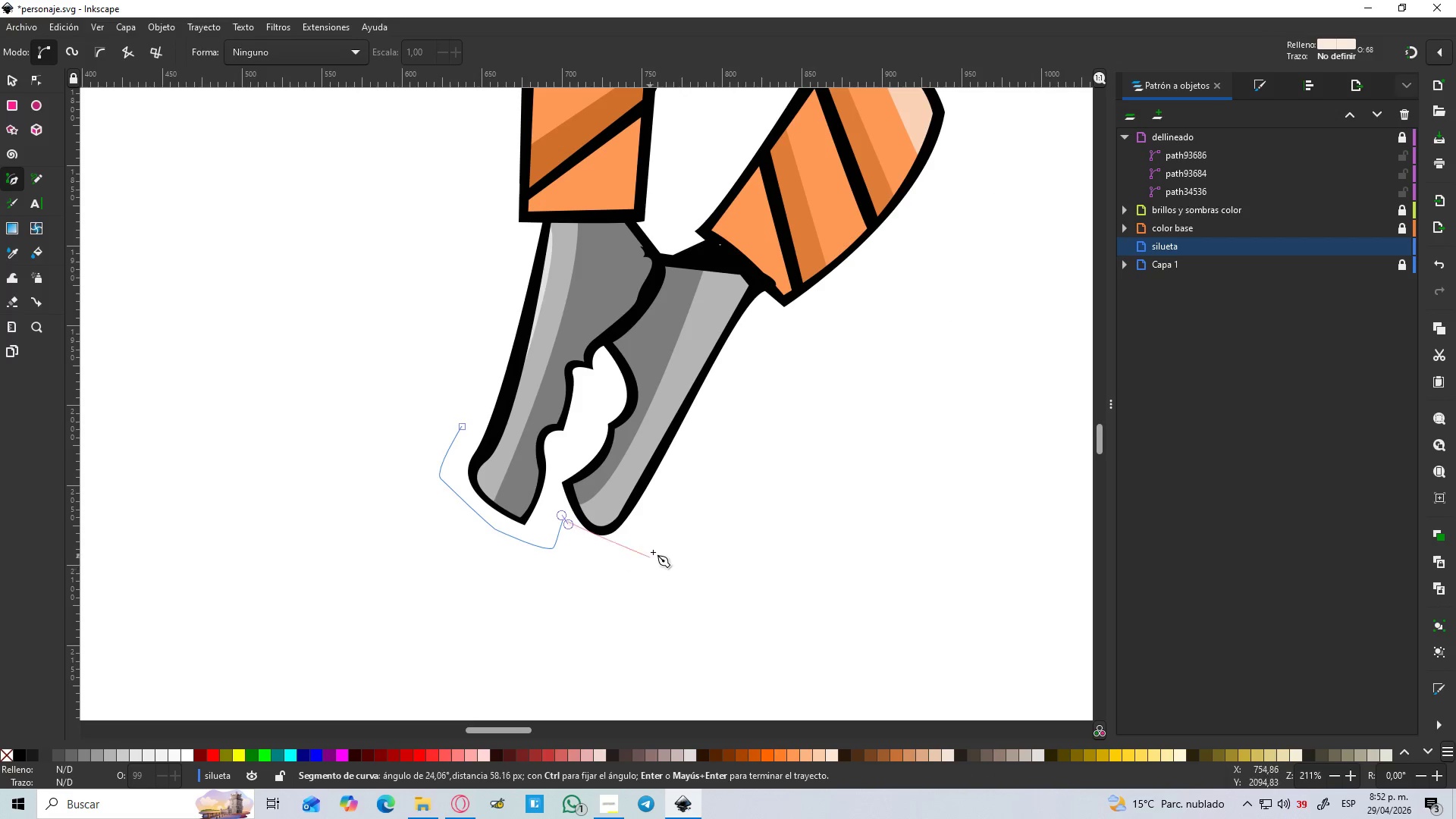 
left_click_drag(start_coordinate=[653, 551], to_coordinate=[656, 547])
 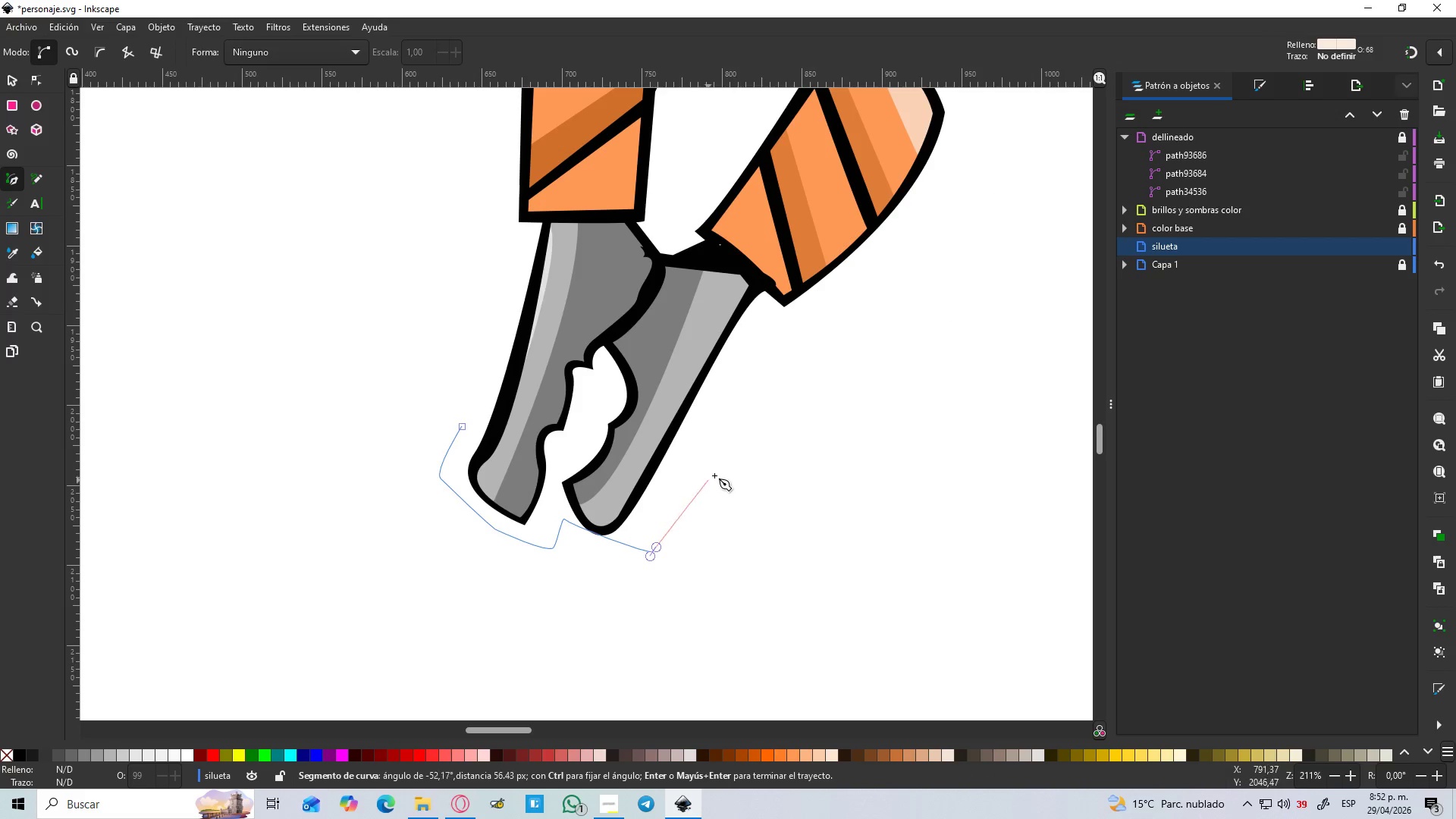 
left_click_drag(start_coordinate=[734, 438], to_coordinate=[736, 432])
 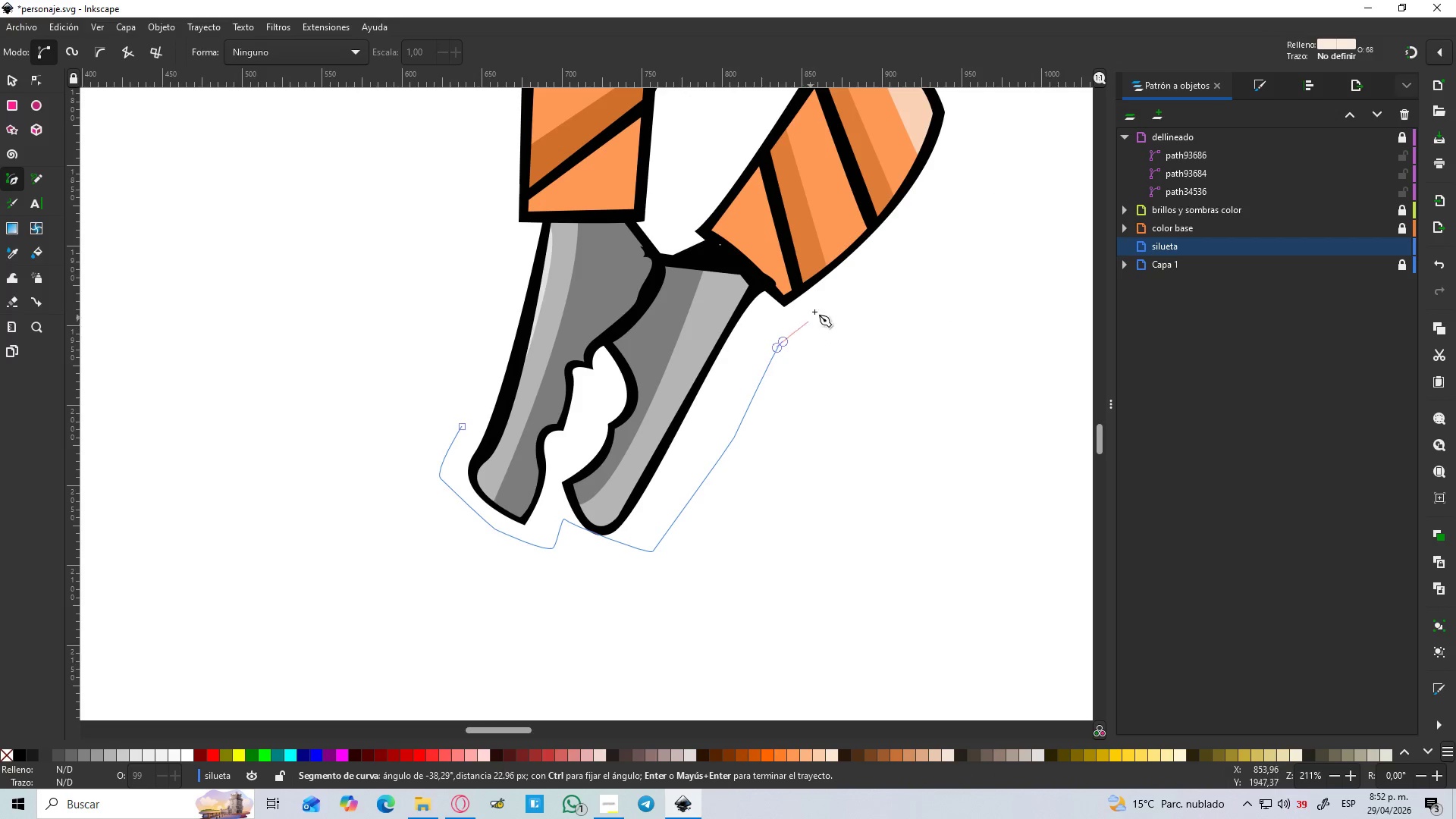 
left_click_drag(start_coordinate=[835, 296], to_coordinate=[839, 294])
 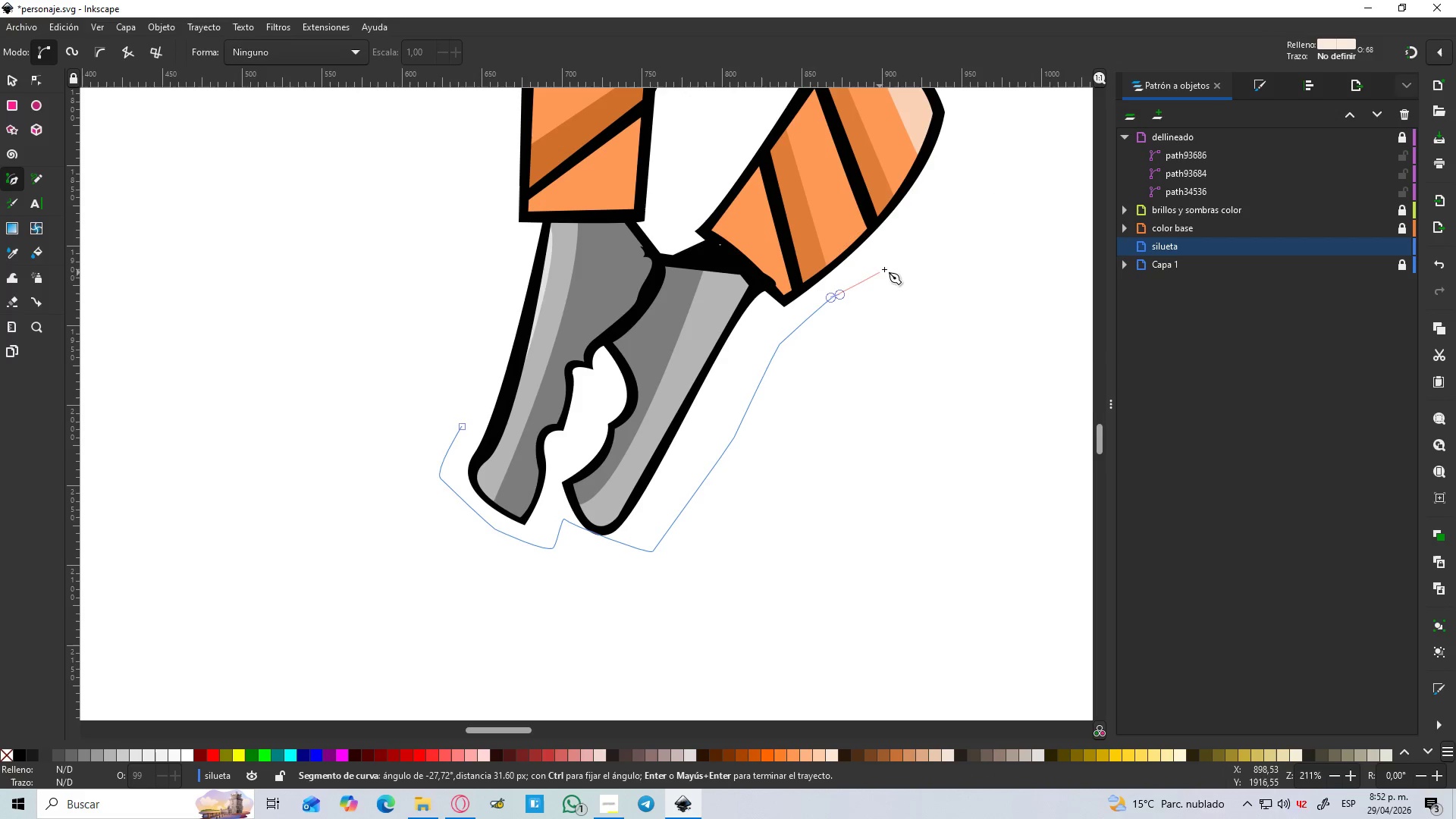 
hold_key(key=Space, duration=0.59)
 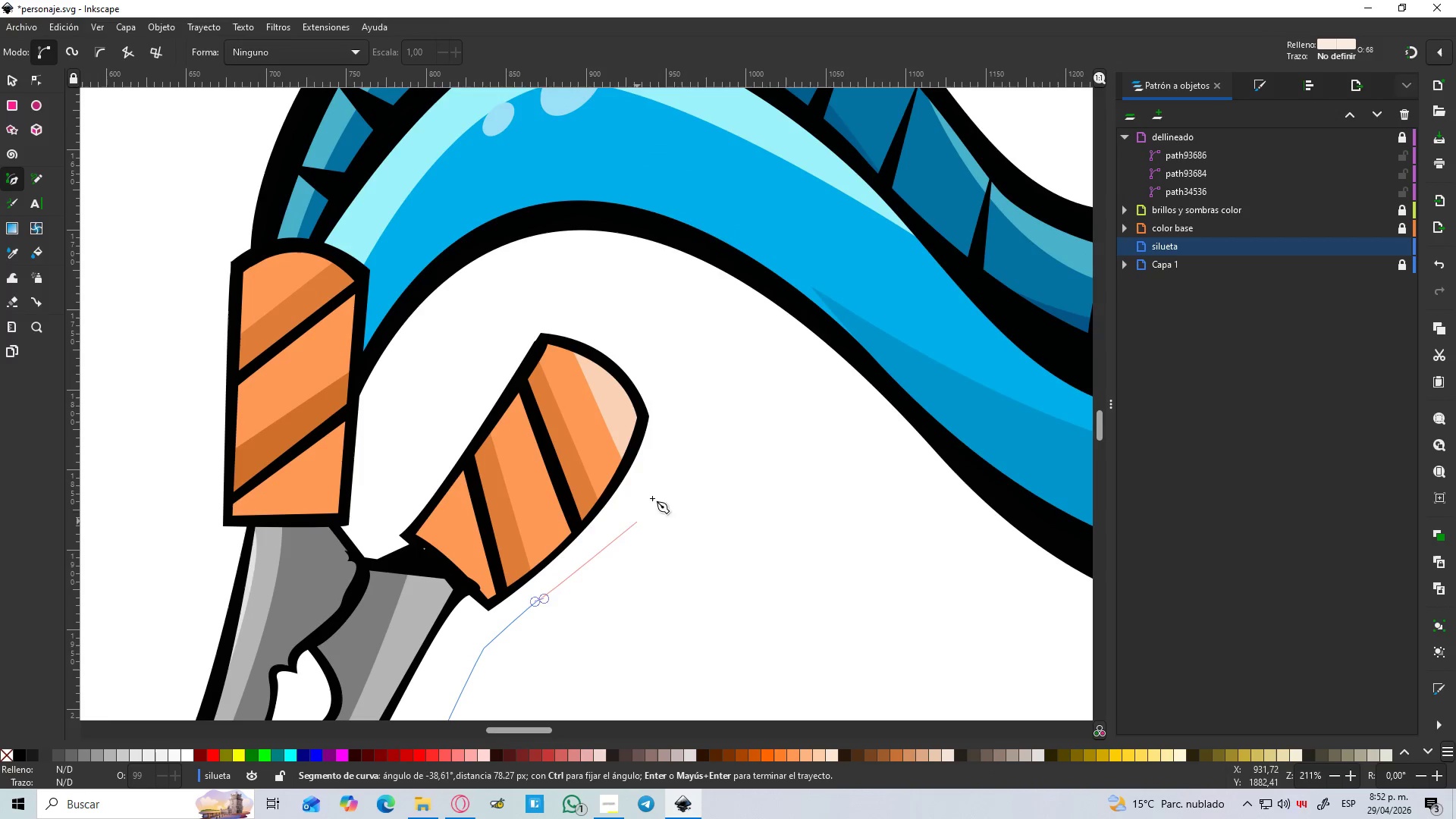 
hold_key(key=Space, duration=6.89)
 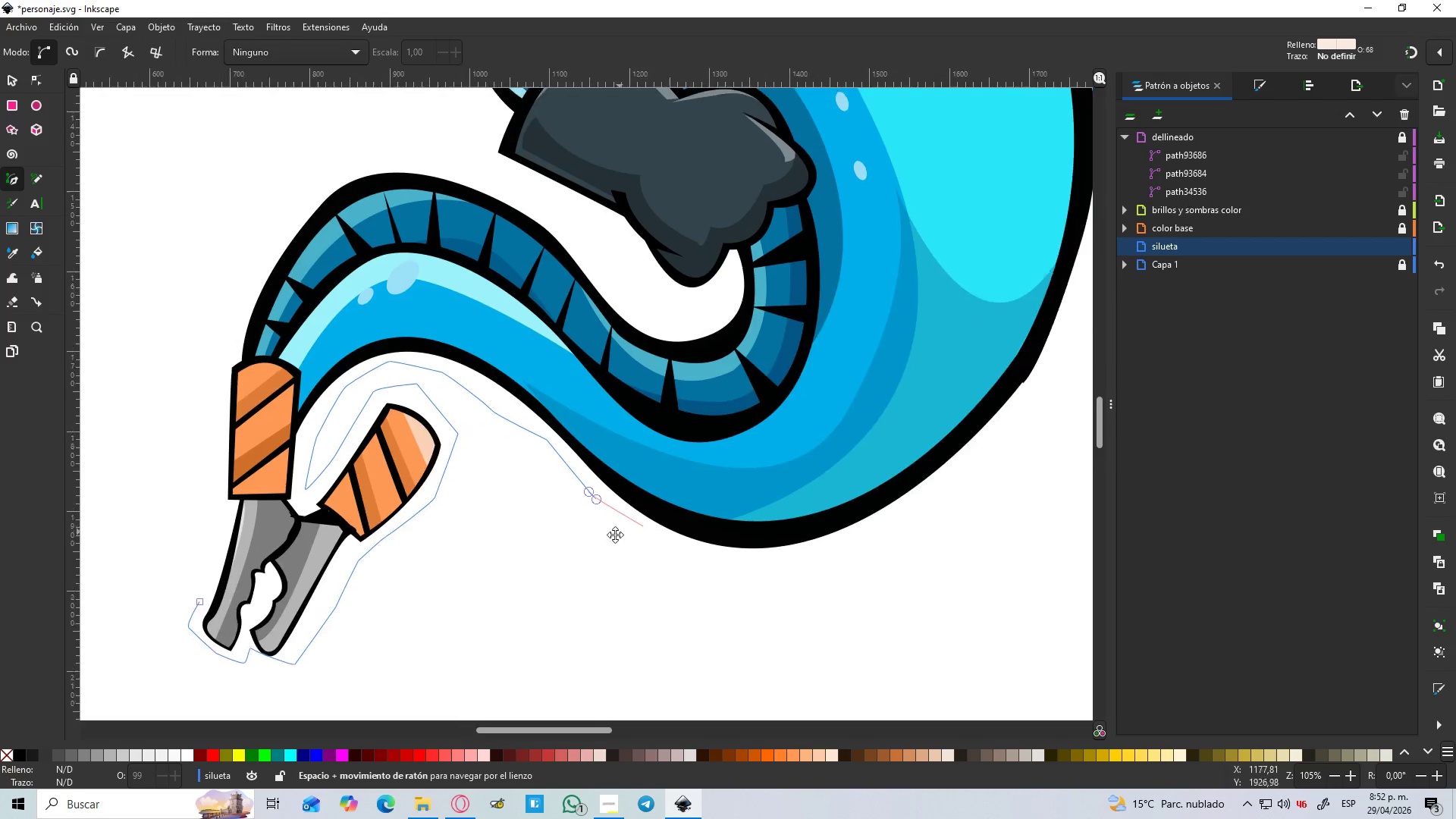 
left_click_drag(start_coordinate=[637, 522], to_coordinate=[642, 511])
 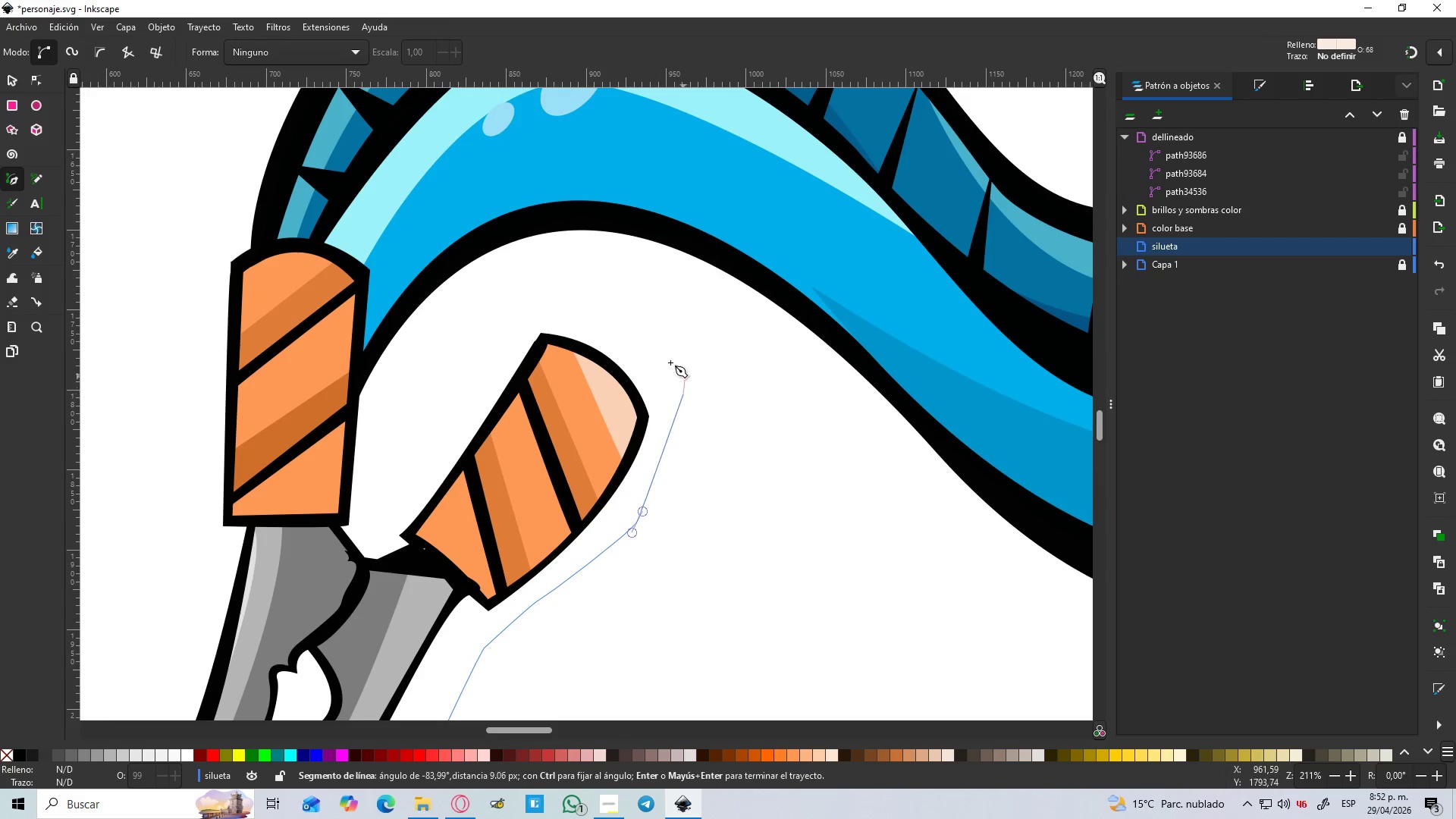 
triple_click([601, 294])
 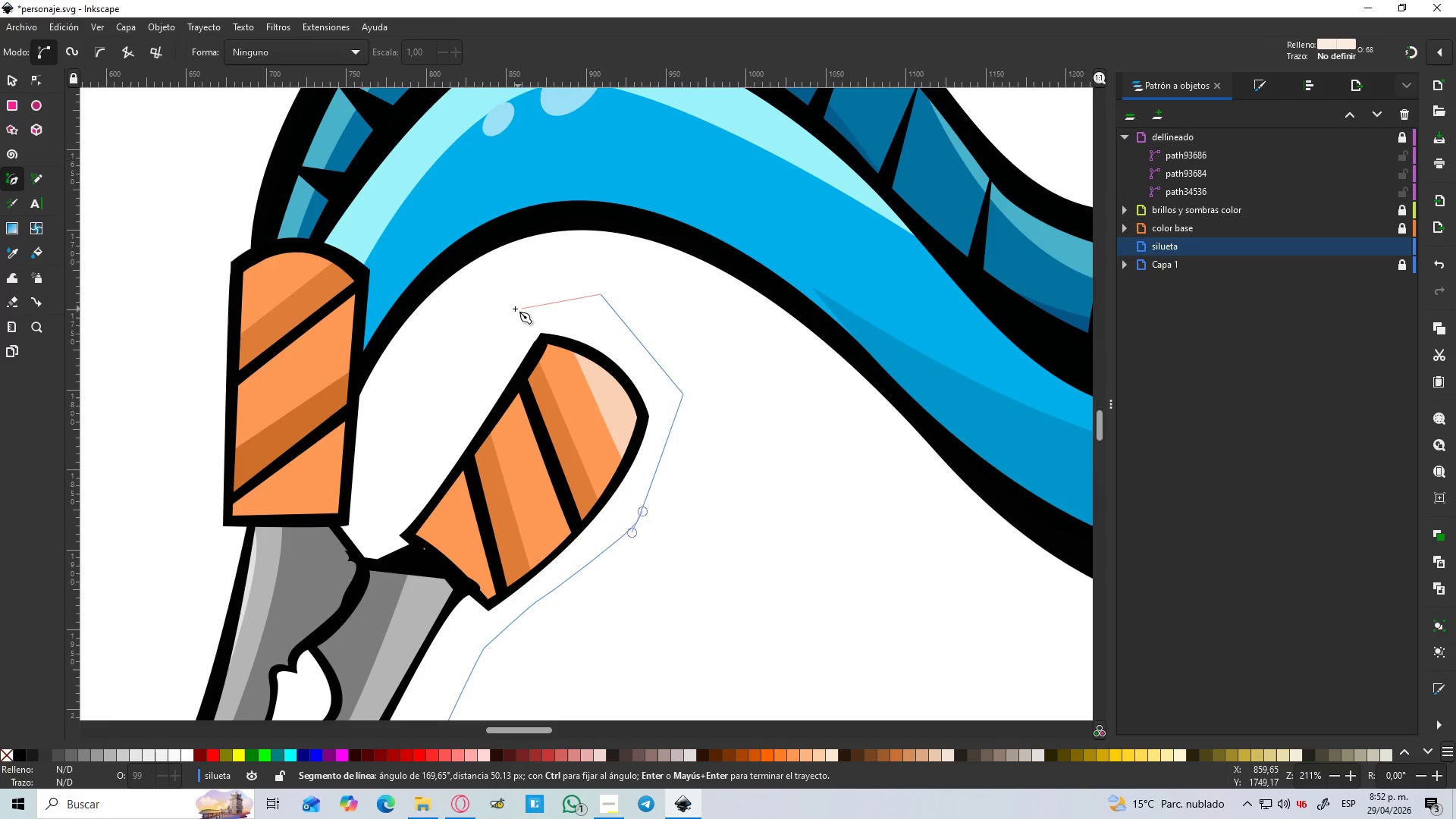 
left_click_drag(start_coordinate=[513, 311], to_coordinate=[506, 322])
 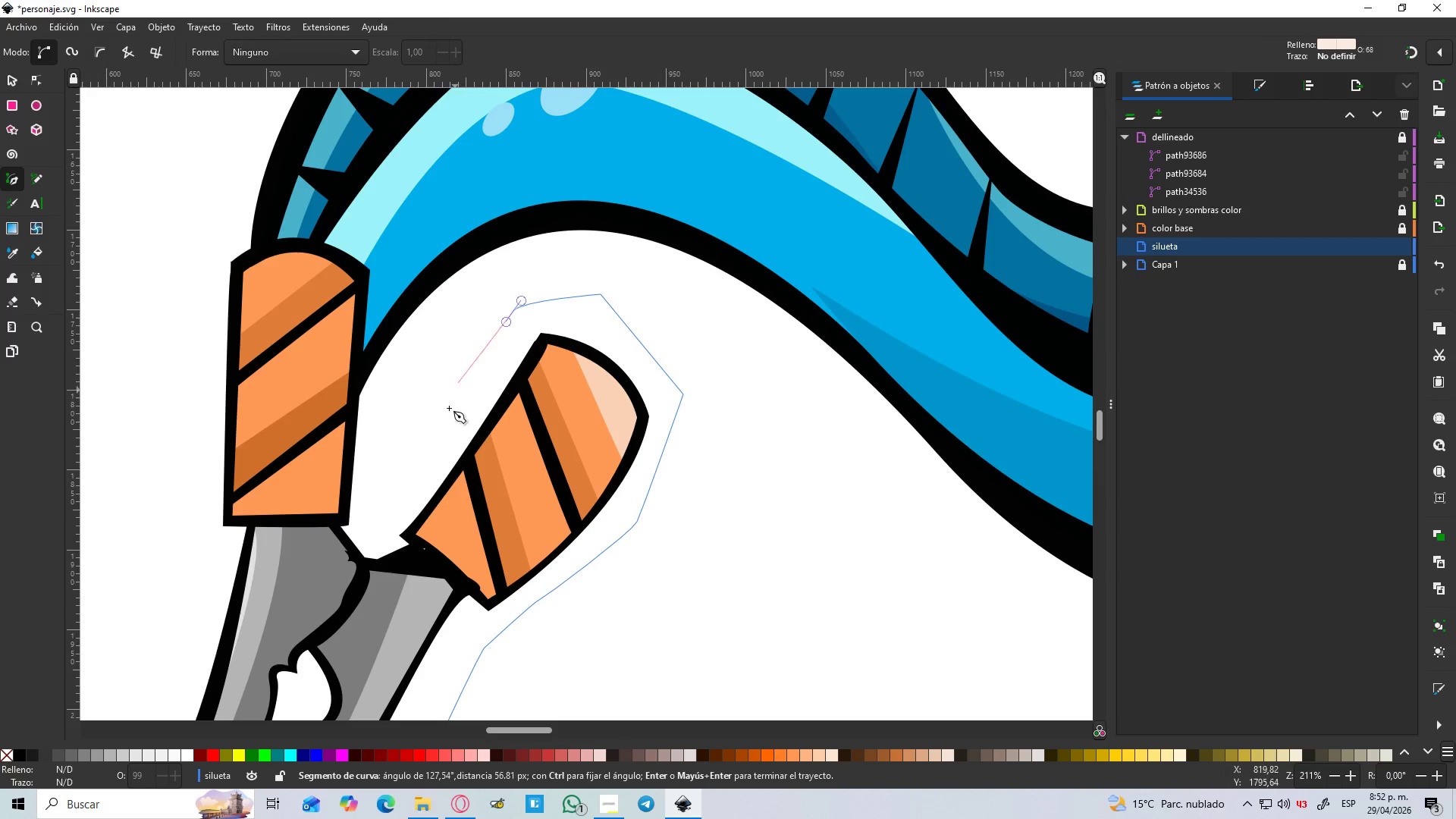 
left_click_drag(start_coordinate=[437, 439], to_coordinate=[429, 455])
 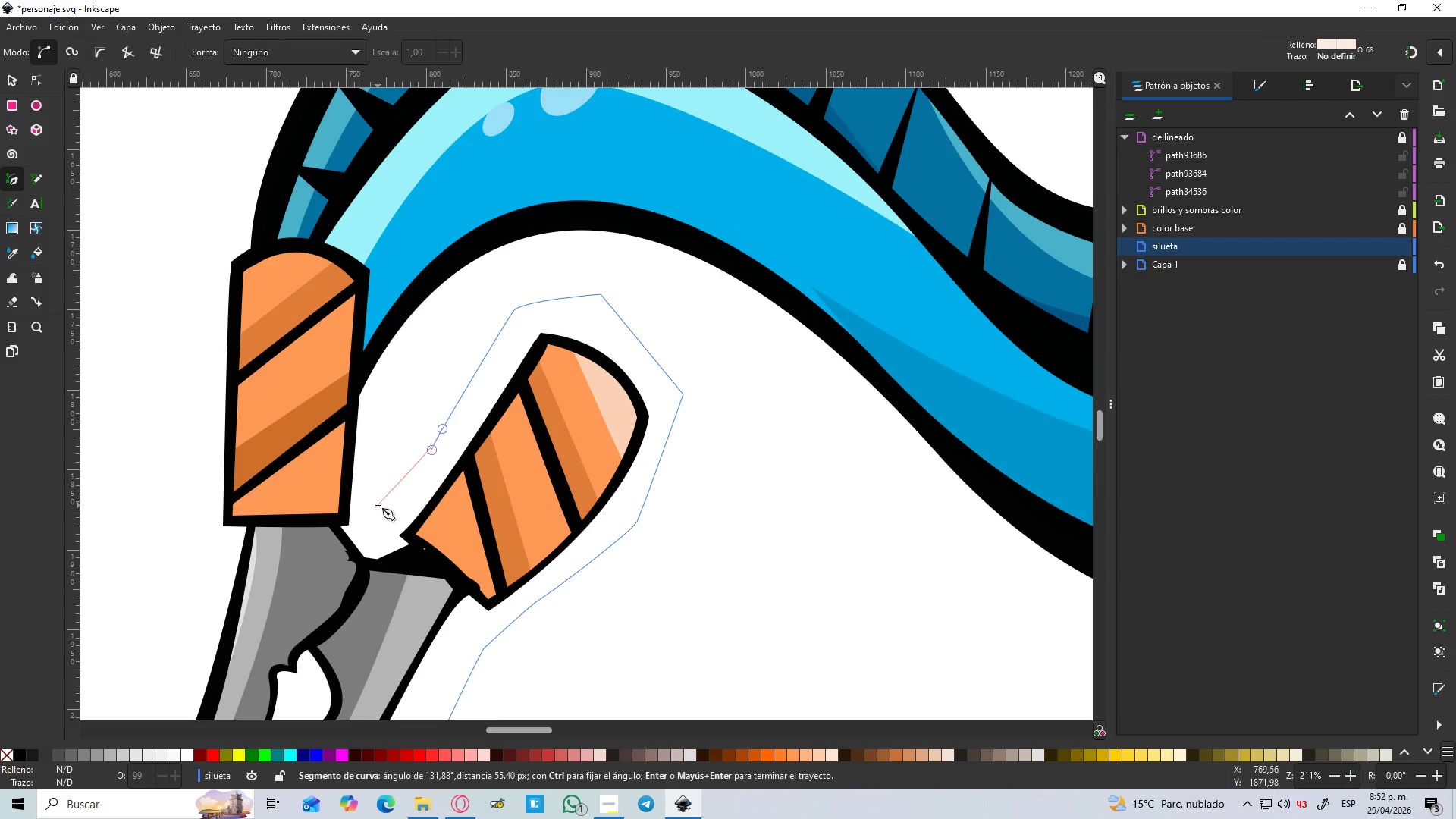 
left_click_drag(start_coordinate=[378, 505], to_coordinate=[378, 497])
 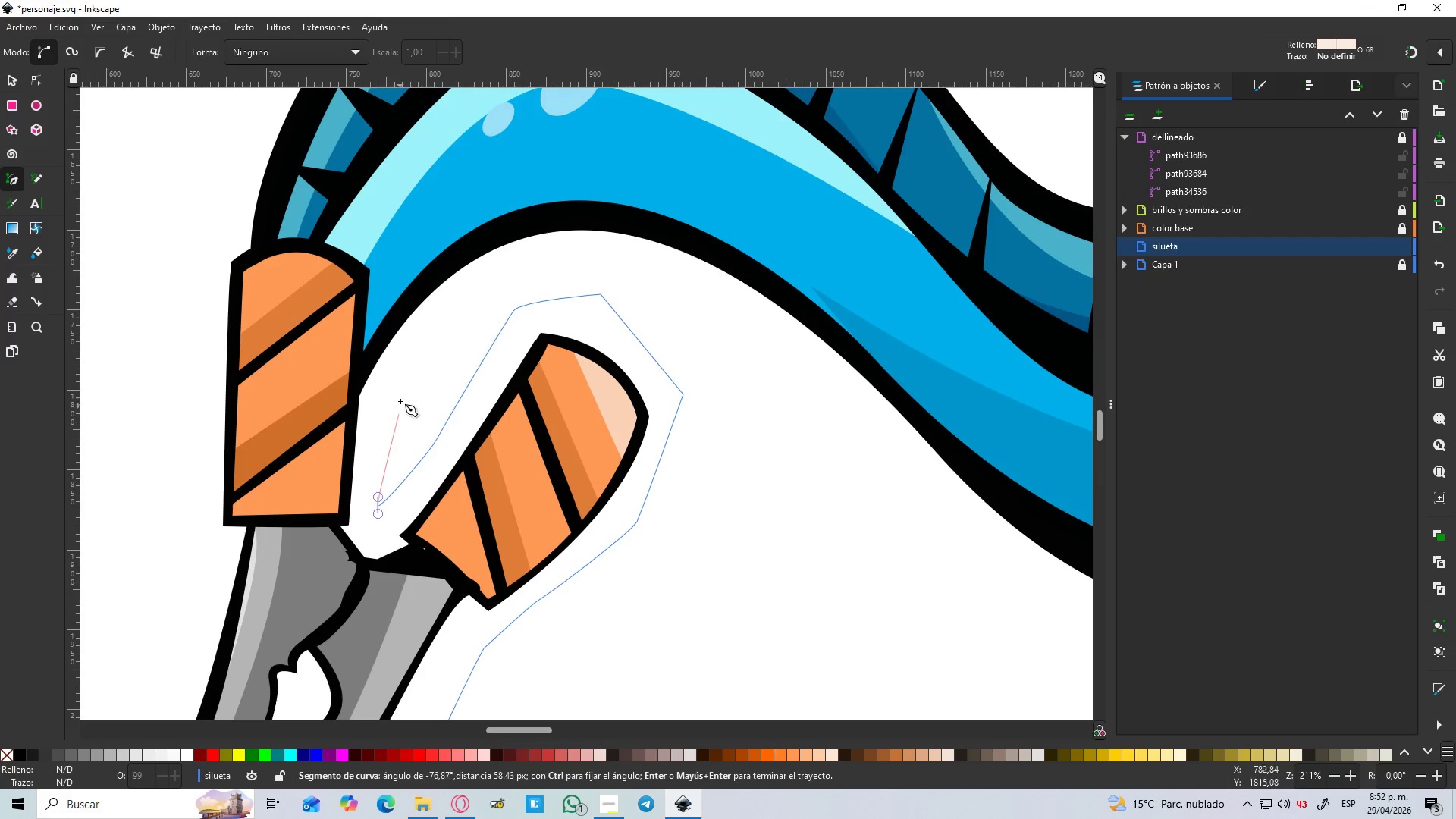 
left_click_drag(start_coordinate=[400, 401], to_coordinate=[404, 394])
 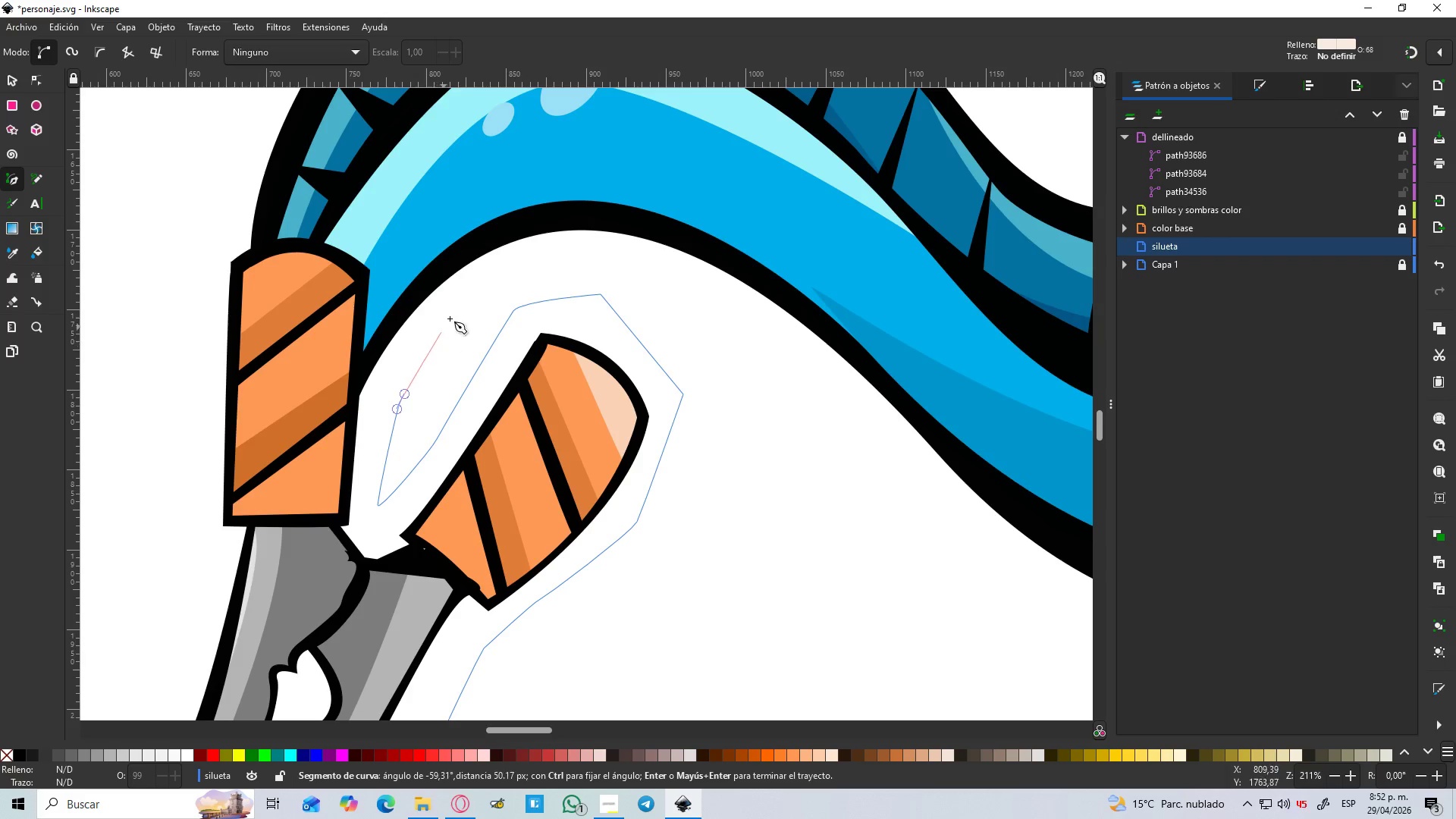 
left_click_drag(start_coordinate=[460, 299], to_coordinate=[474, 287])
 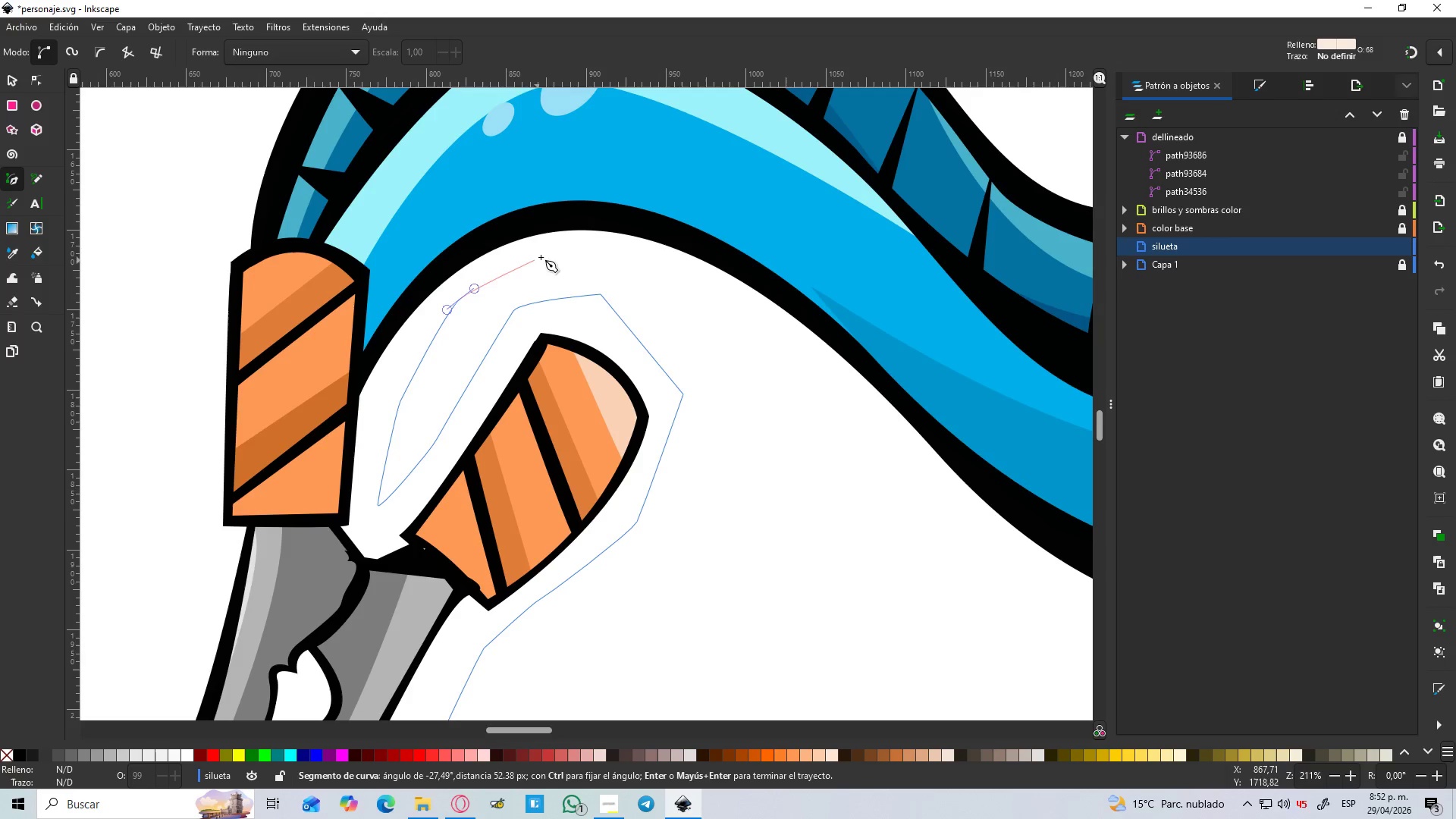 
left_click_drag(start_coordinate=[548, 249], to_coordinate=[557, 249])
 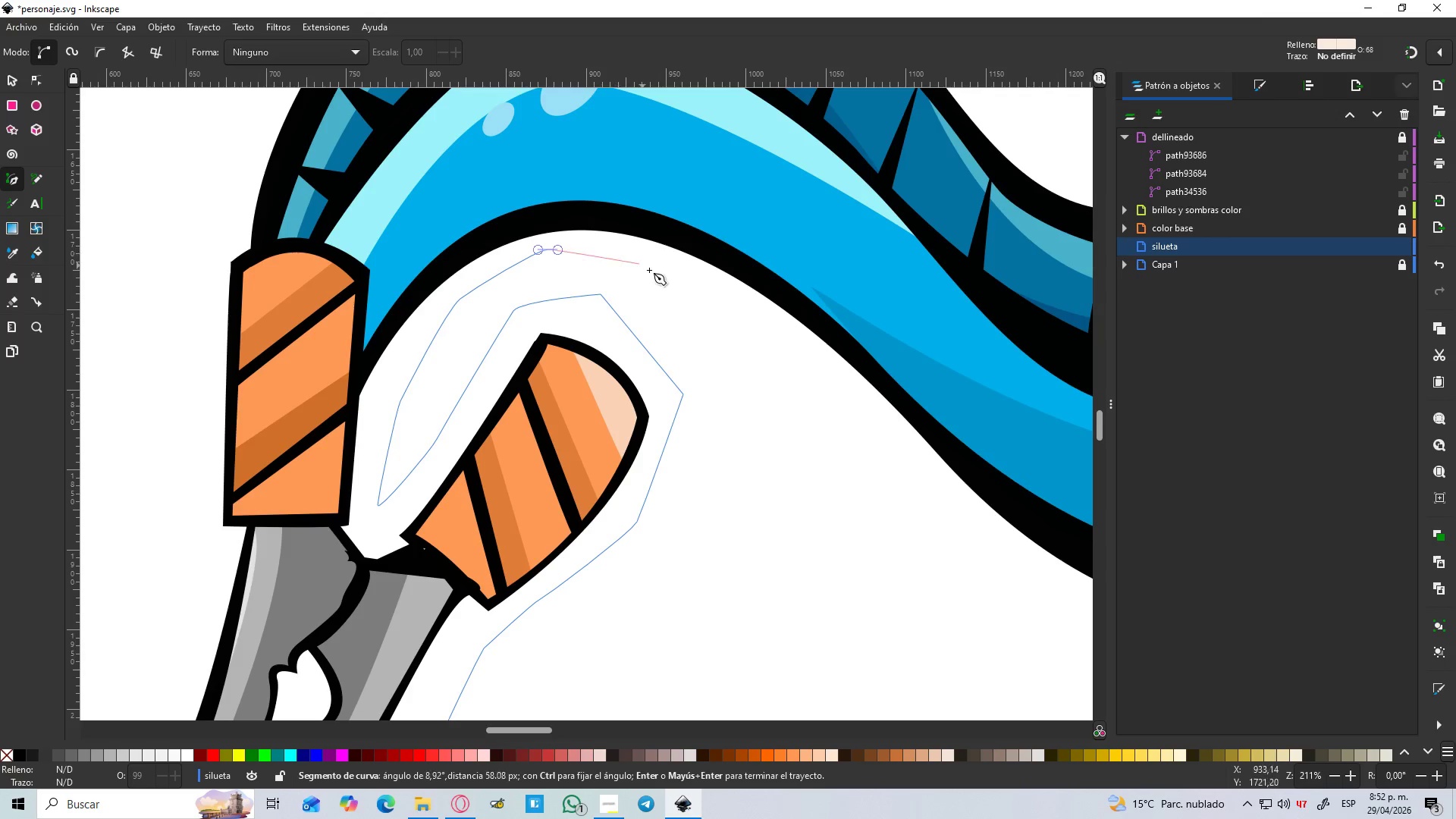 
left_click_drag(start_coordinate=[651, 271], to_coordinate=[659, 274])
 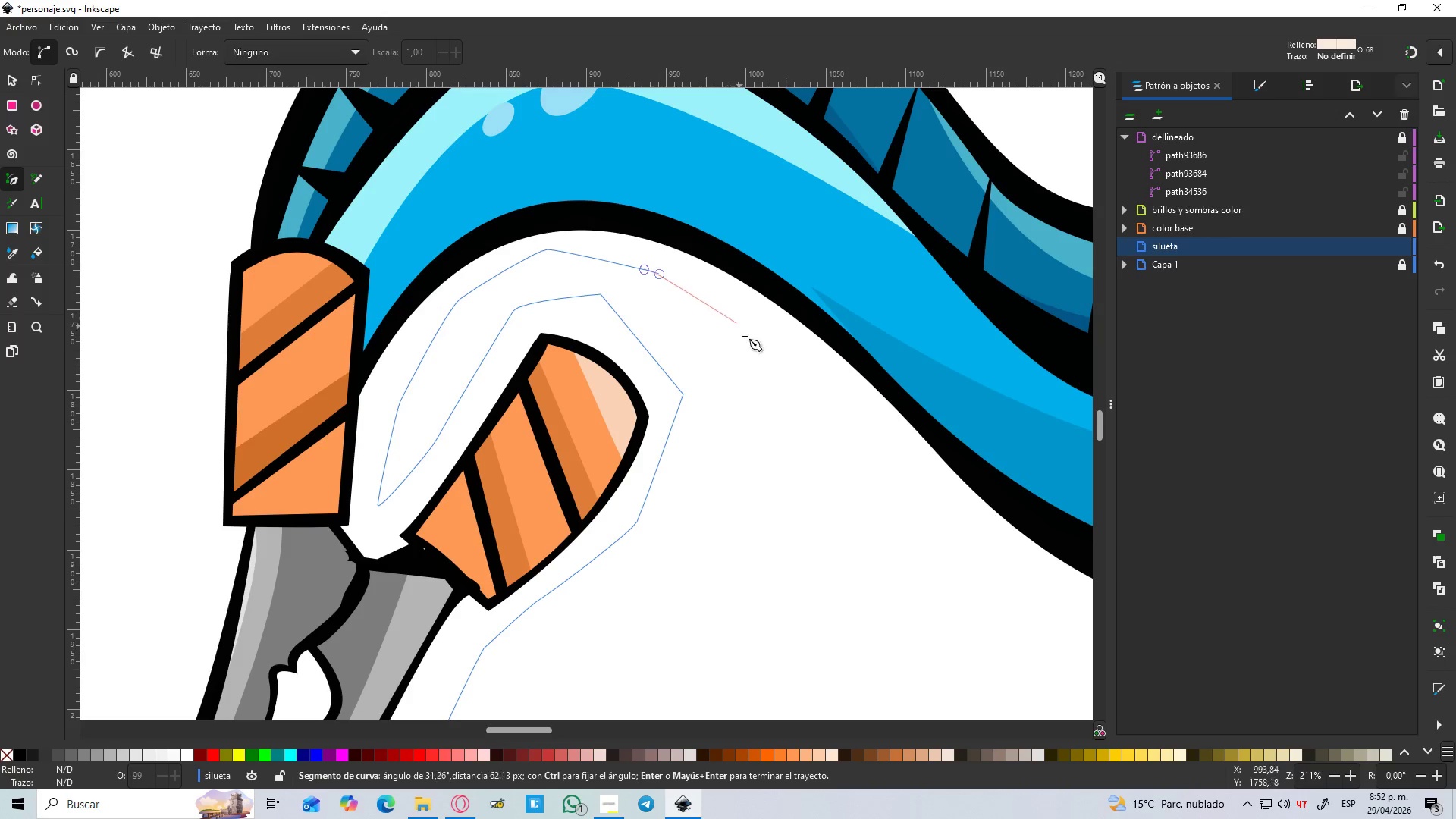 
left_click_drag(start_coordinate=[751, 347], to_coordinate=[755, 355])
 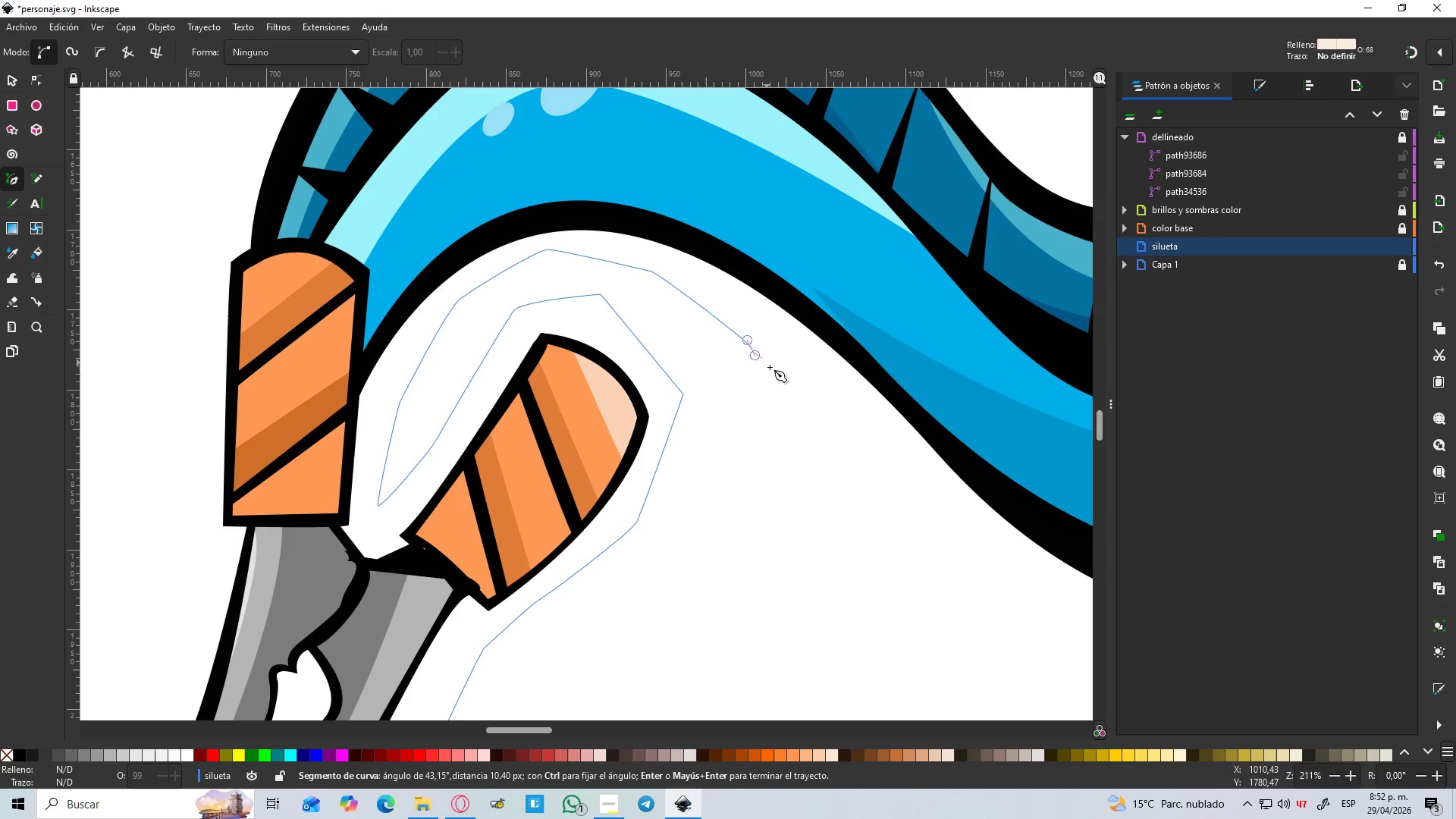 
hold_key(key=ControlLeft, duration=0.42)
scroll: coordinate [773, 372], scroll_direction: down, amount: 2.0
 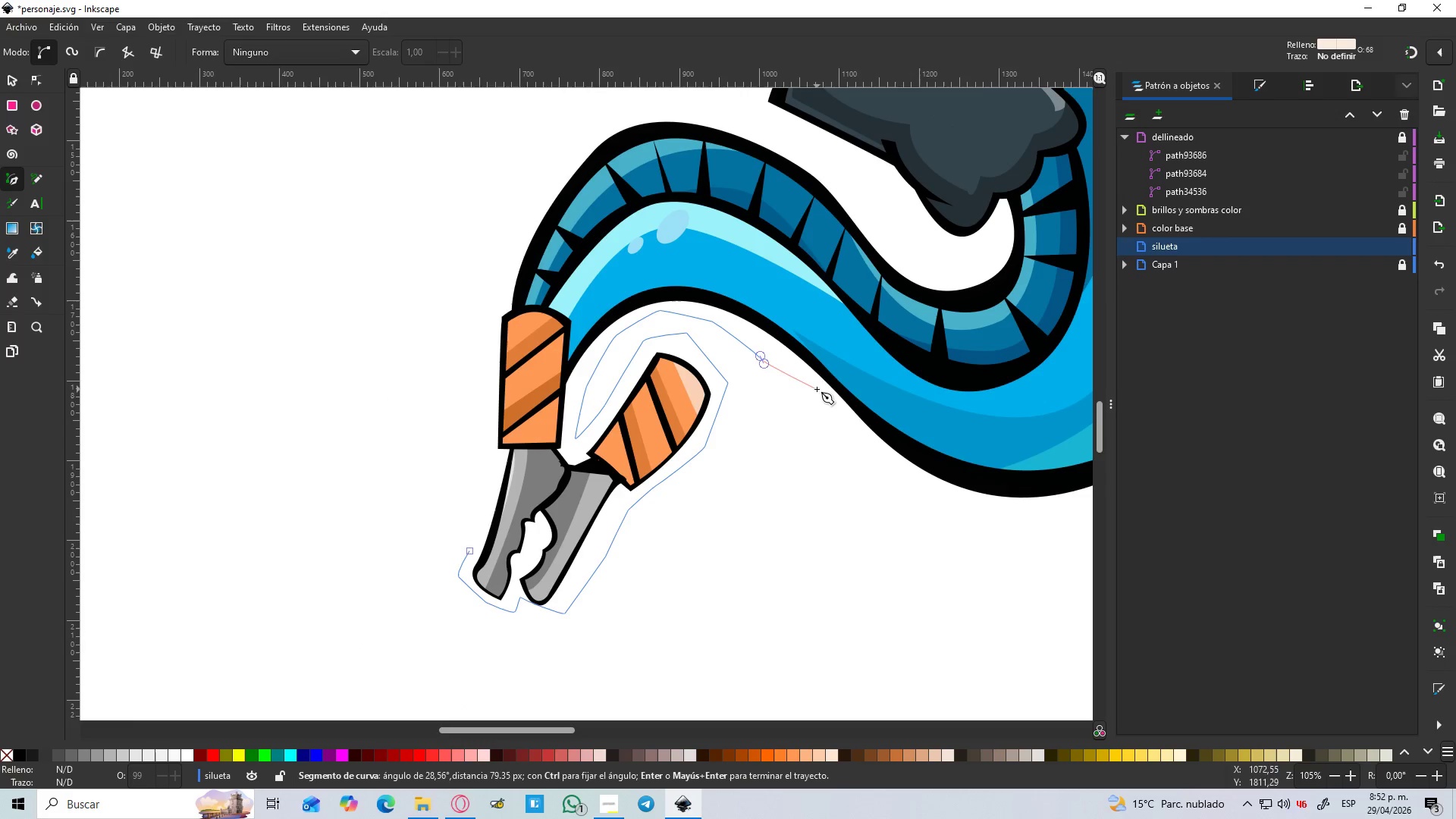 
left_click_drag(start_coordinate=[862, 444], to_coordinate=[866, 448])
 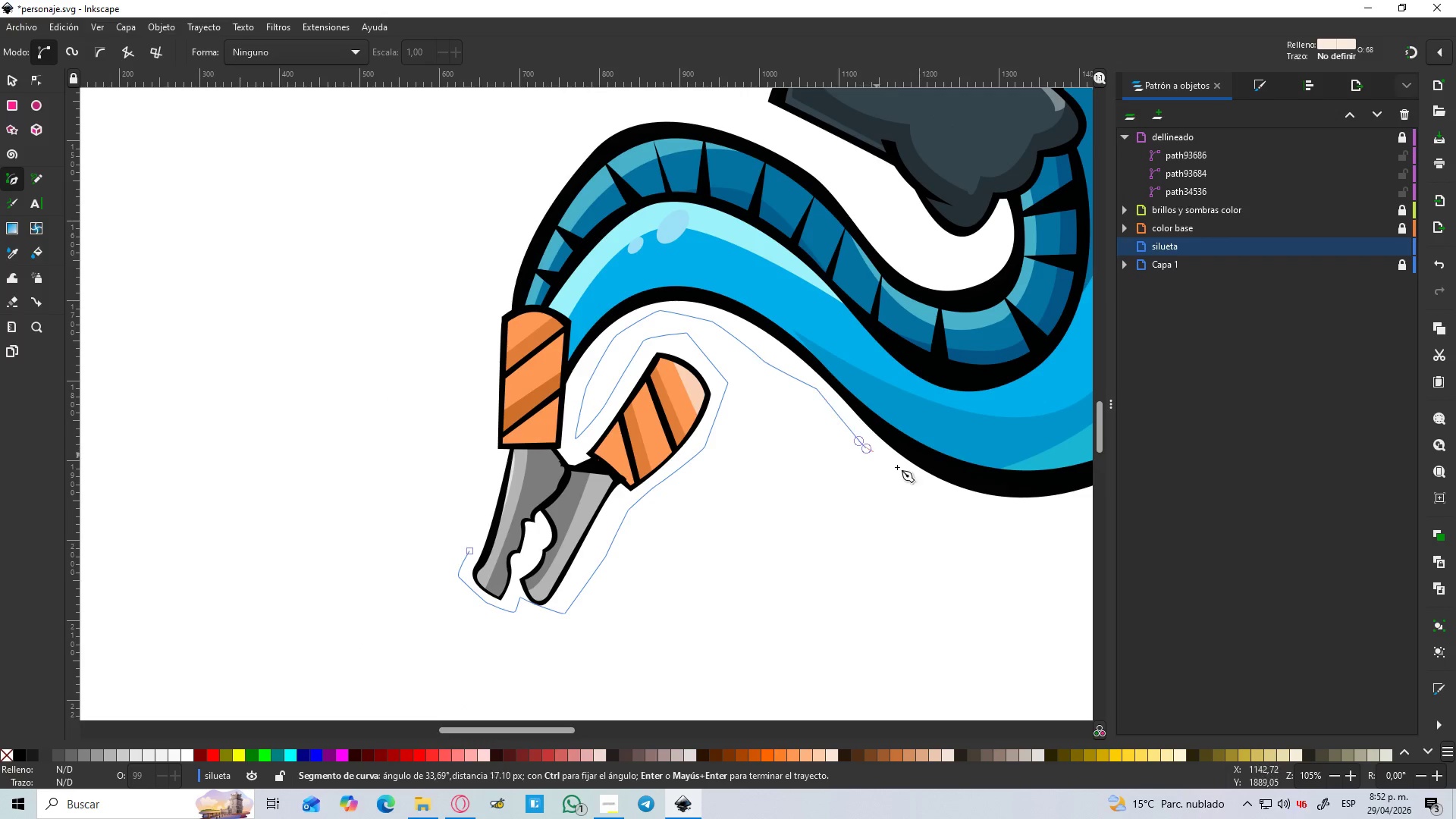 
hold_key(key=Space, duration=0.5)
 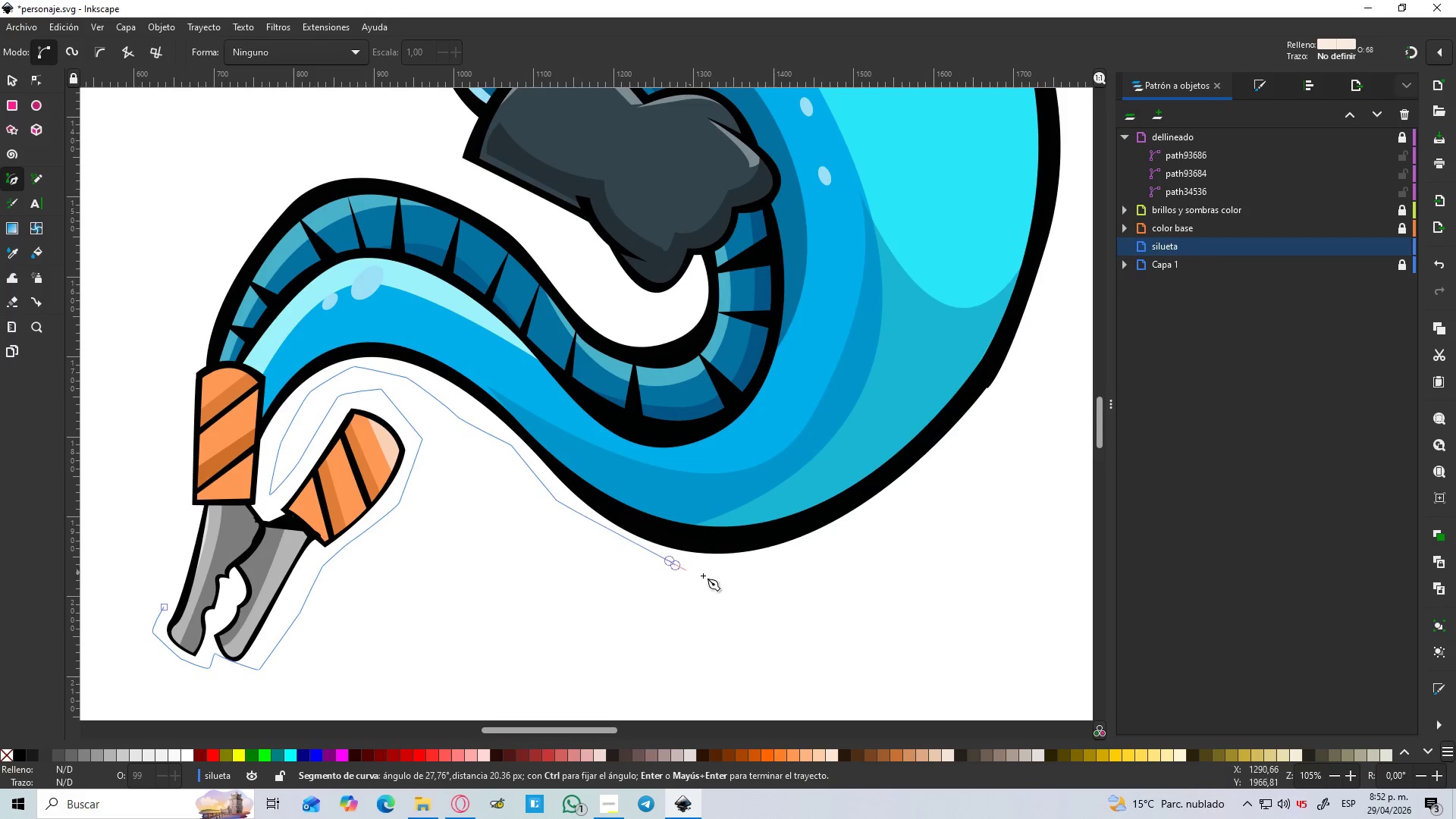 
left_click_drag(start_coordinate=[805, 566], to_coordinate=[815, 557])
 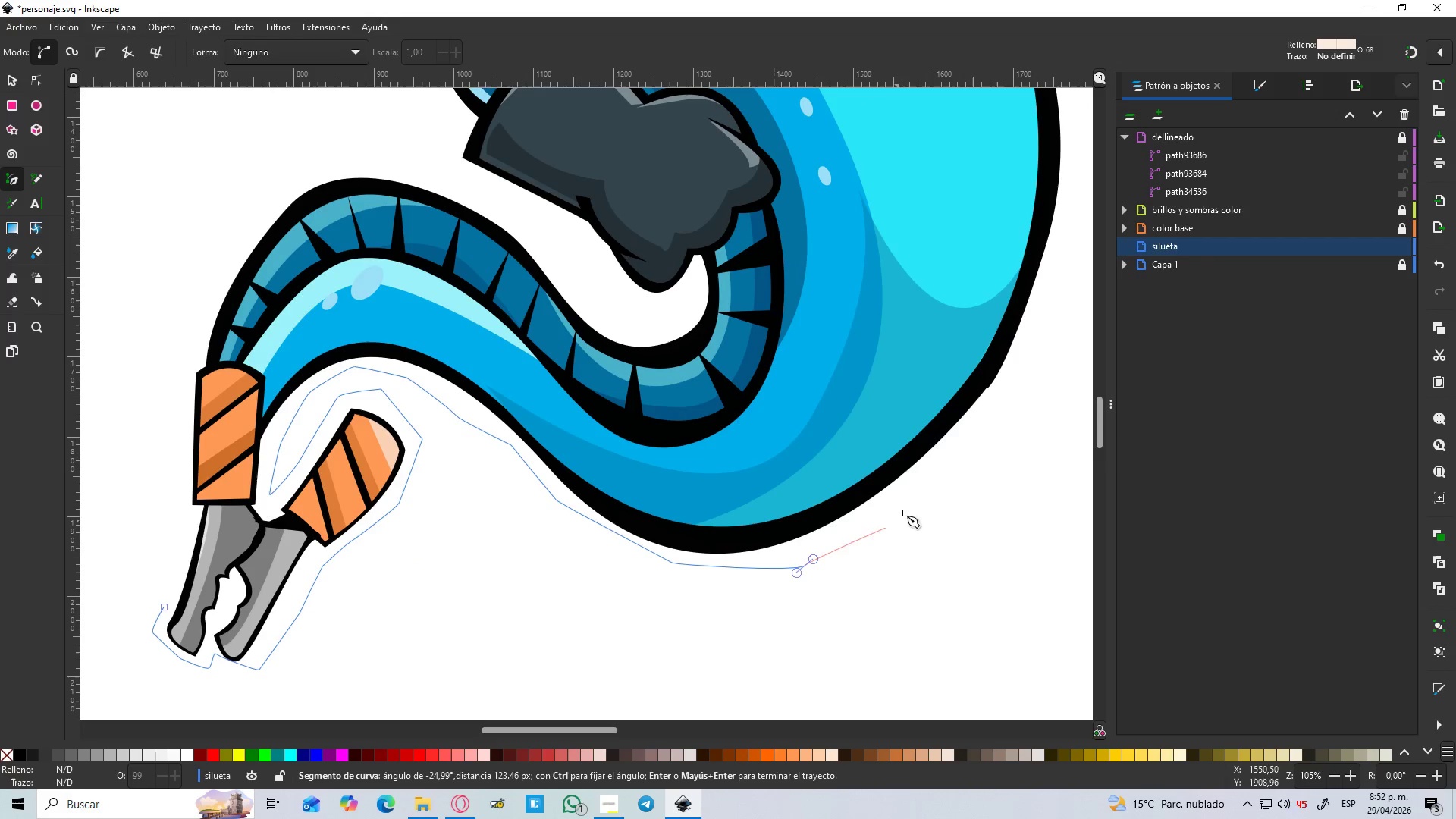 
left_click_drag(start_coordinate=[909, 504], to_coordinate=[916, 494])
 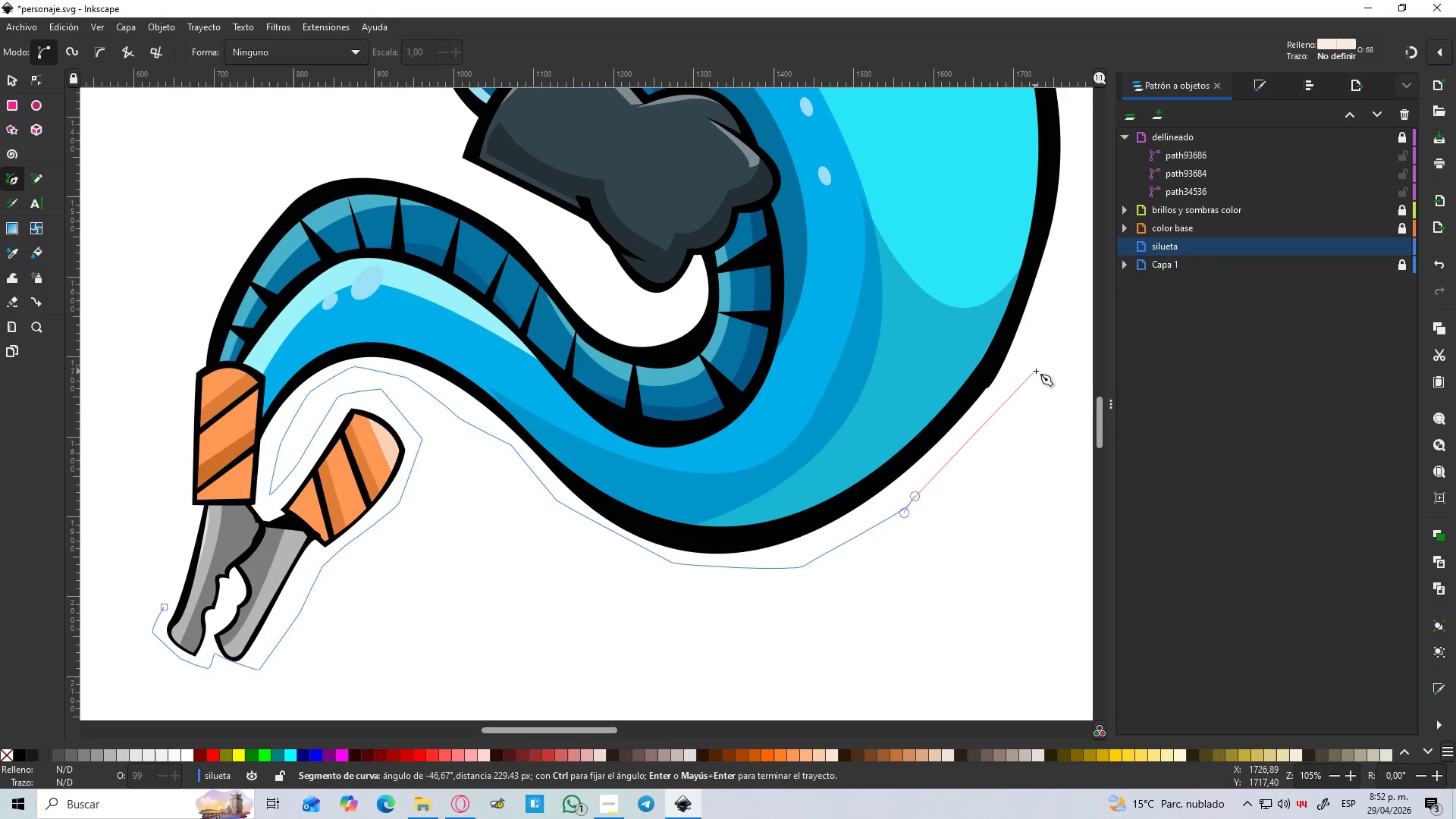 
hold_key(key=Space, duration=0.52)
 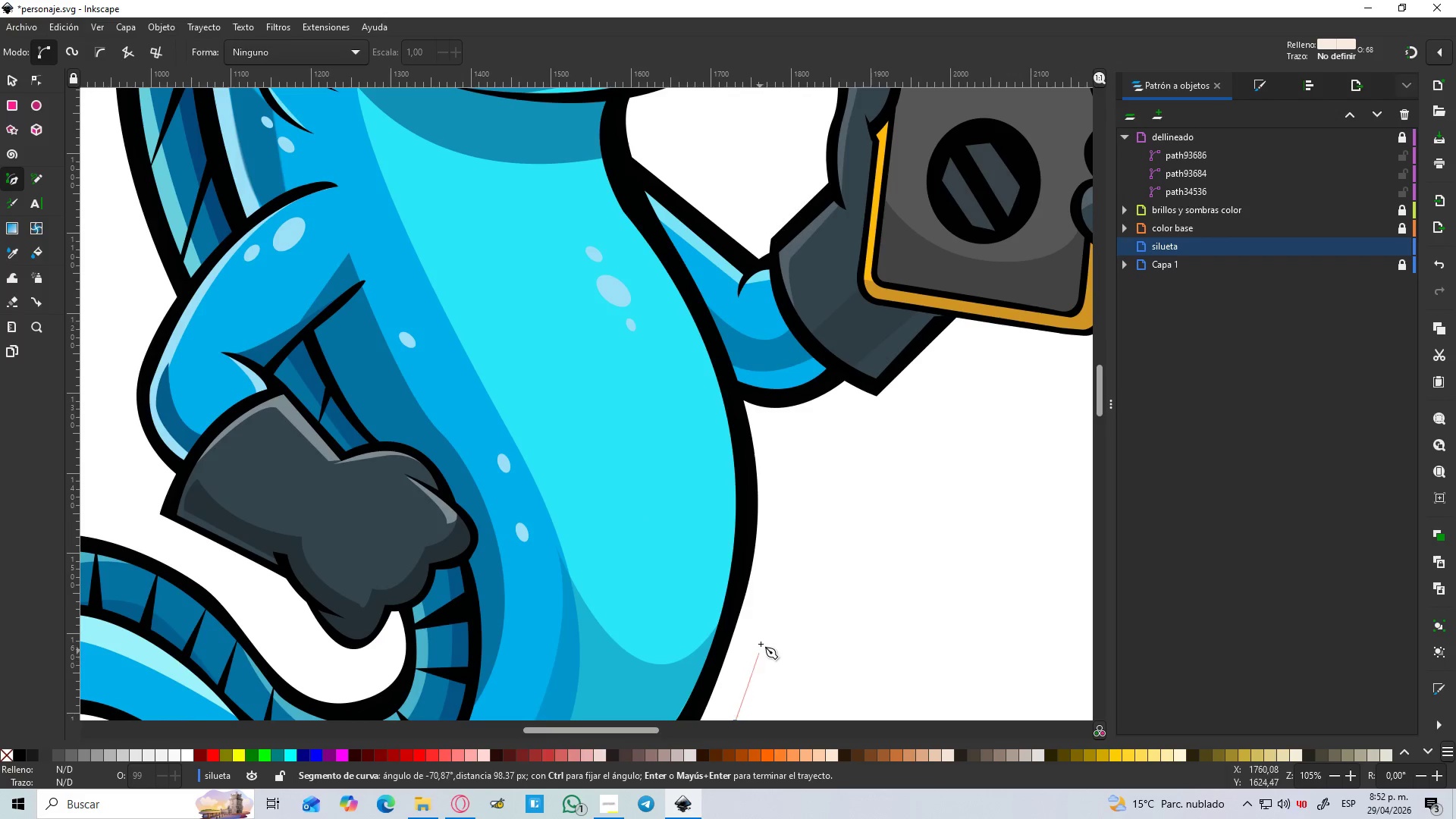 
left_click_drag(start_coordinate=[761, 642], to_coordinate=[764, 632])
 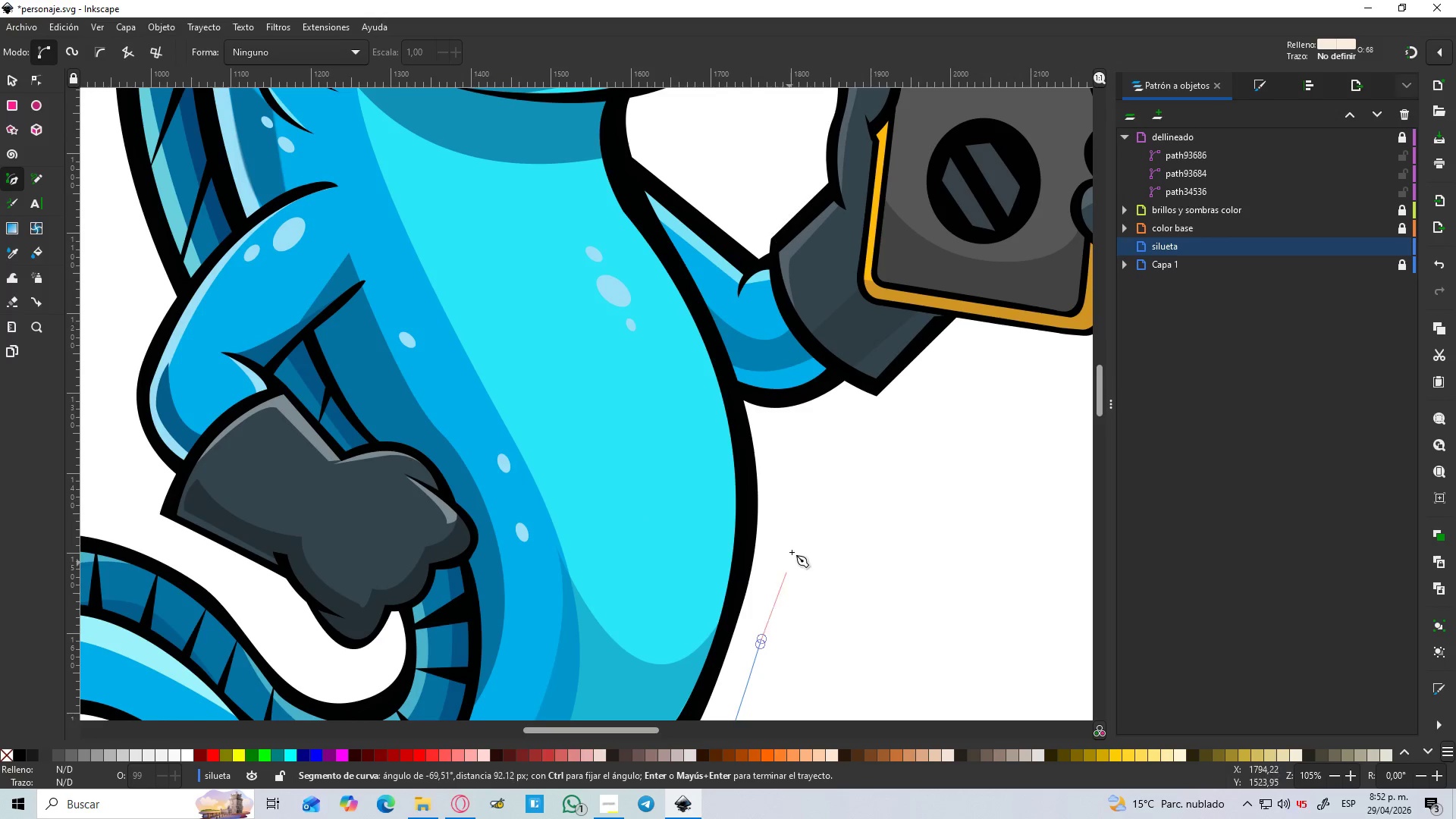 
left_click_drag(start_coordinate=[794, 528], to_coordinate=[794, 518])
 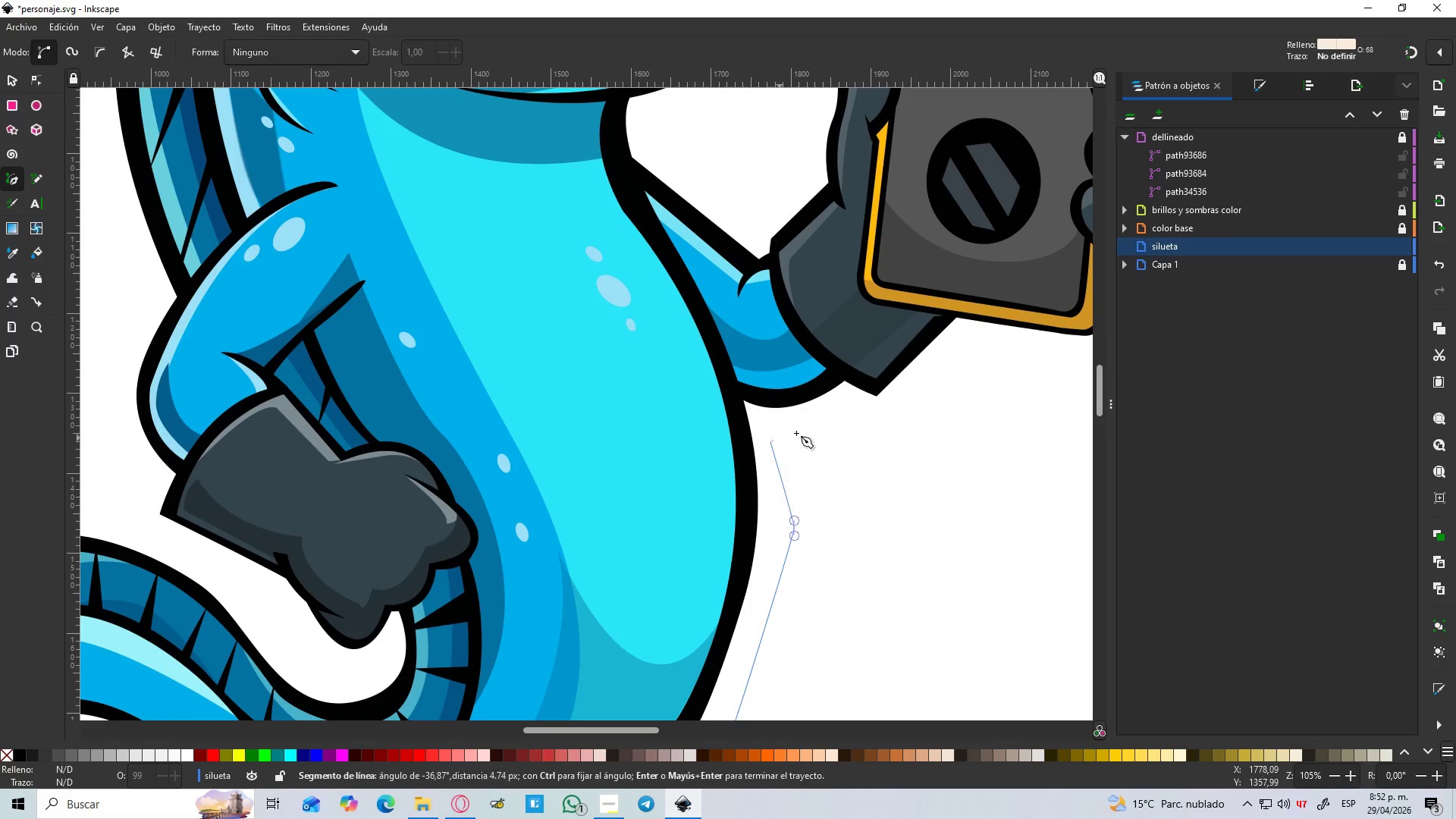 
left_click_drag(start_coordinate=[826, 419], to_coordinate=[839, 413])
 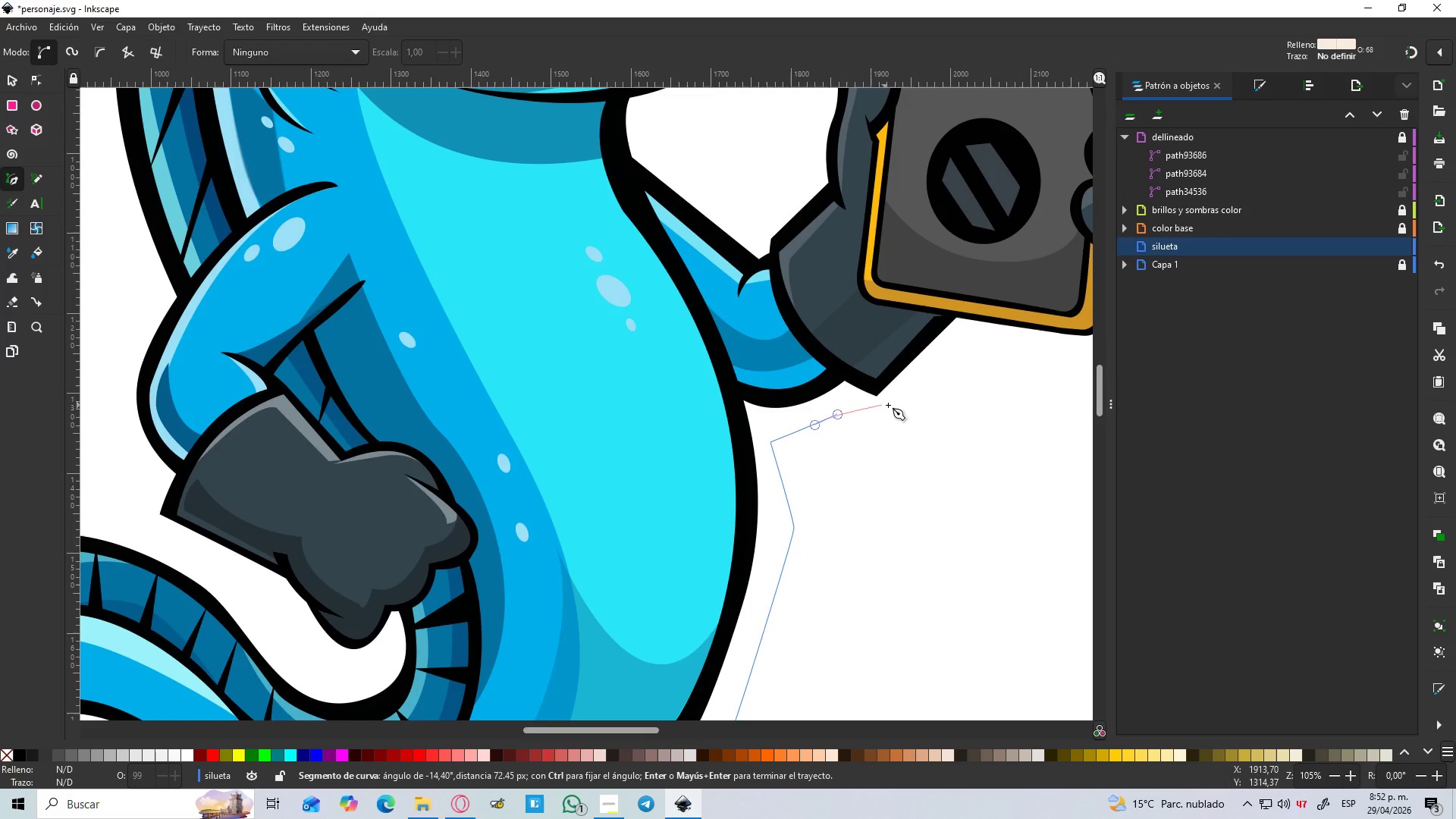 
left_click_drag(start_coordinate=[894, 407], to_coordinate=[899, 405])
 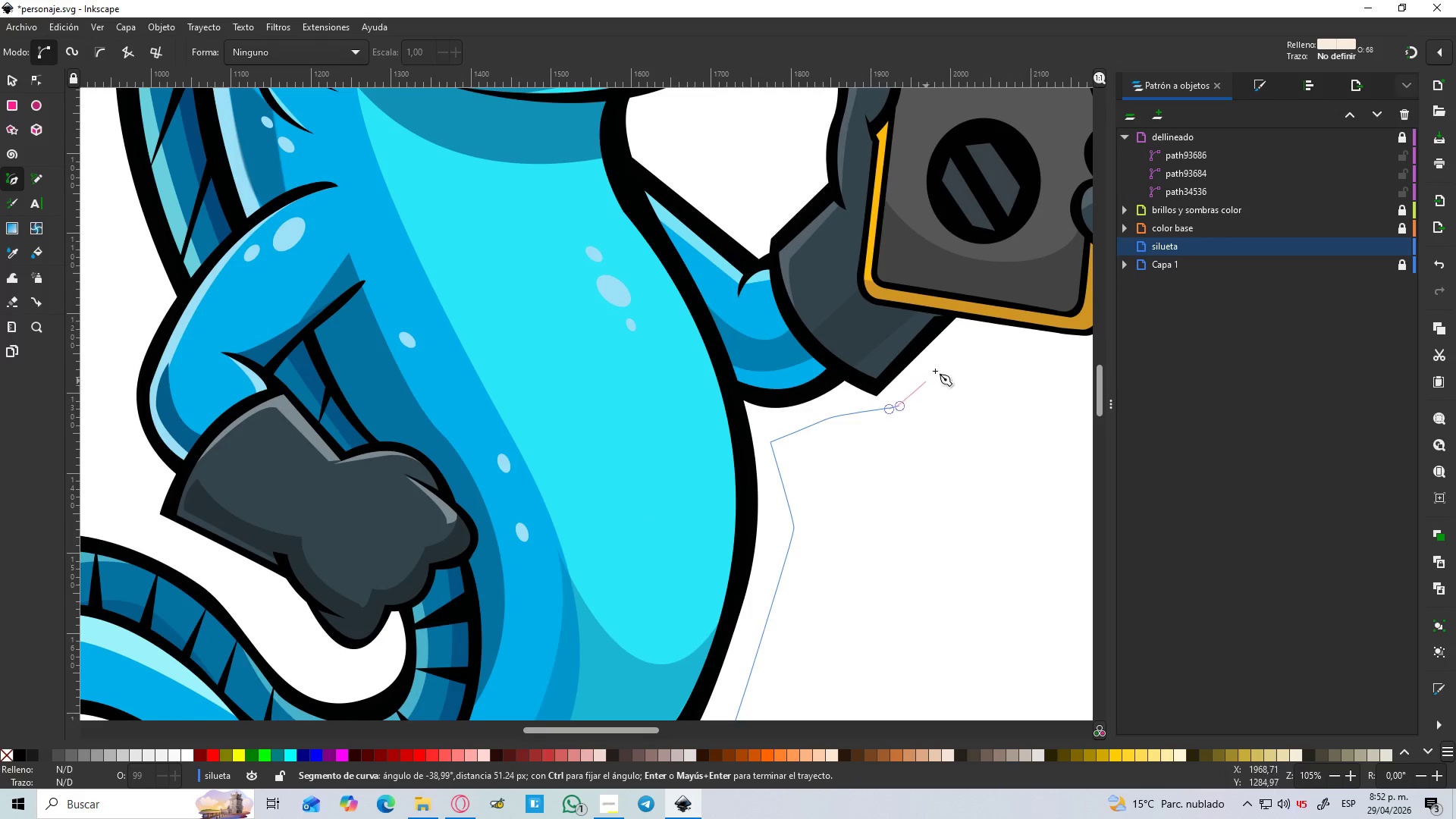 
left_click_drag(start_coordinate=[943, 361], to_coordinate=[950, 355])
 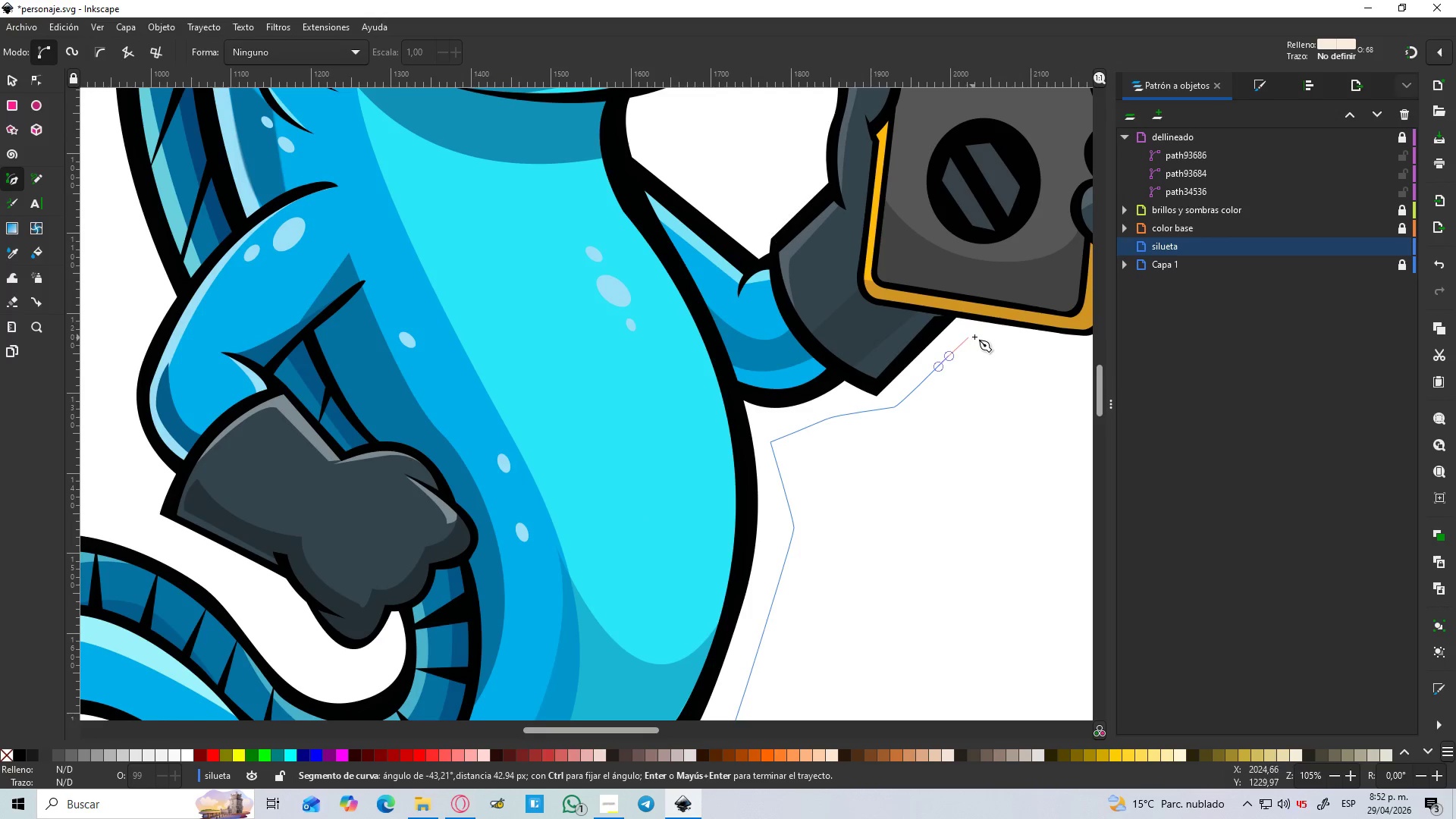 
hold_key(key=Space, duration=0.47)
 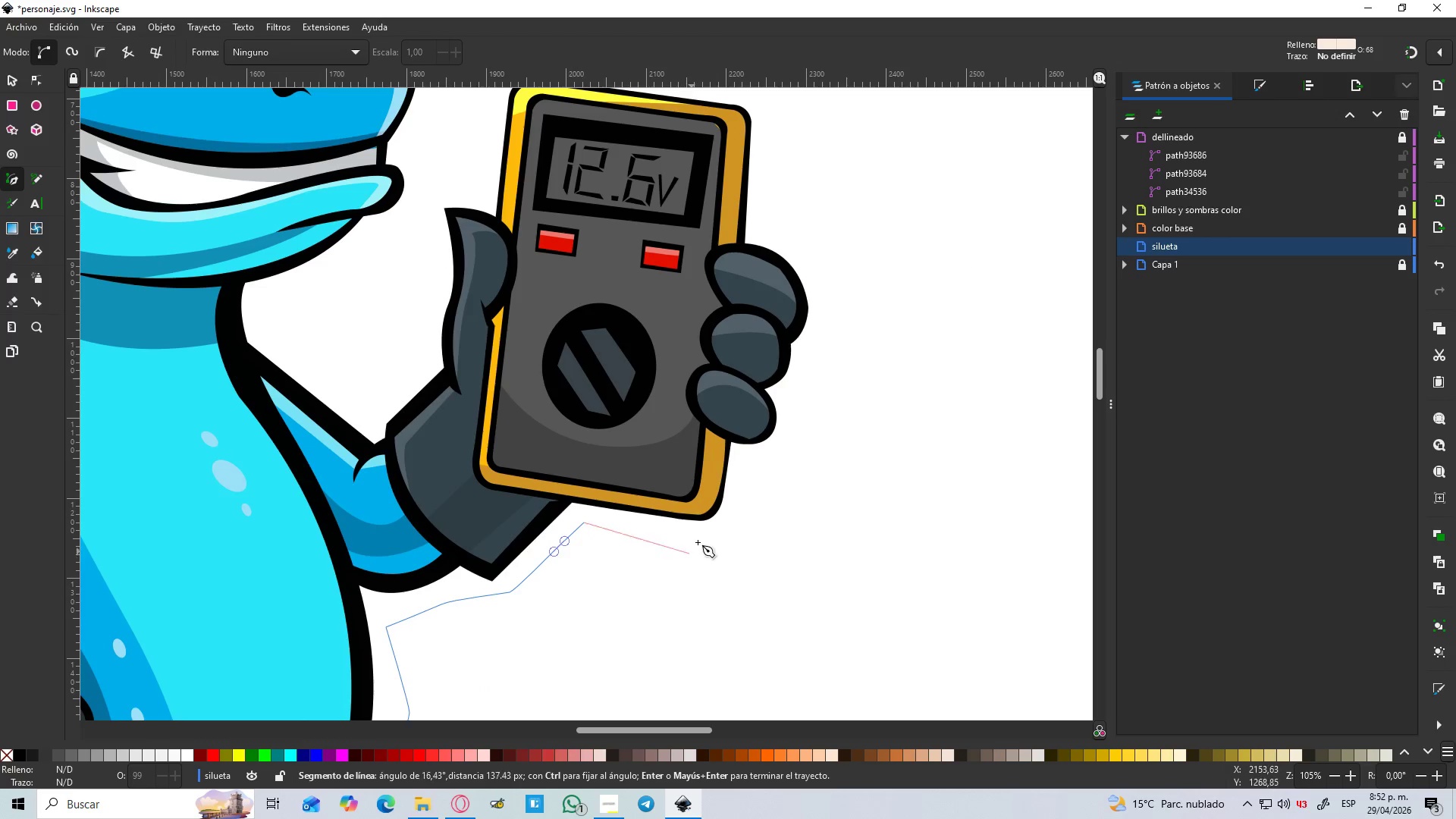 
left_click_drag(start_coordinate=[701, 537], to_coordinate=[713, 532])
 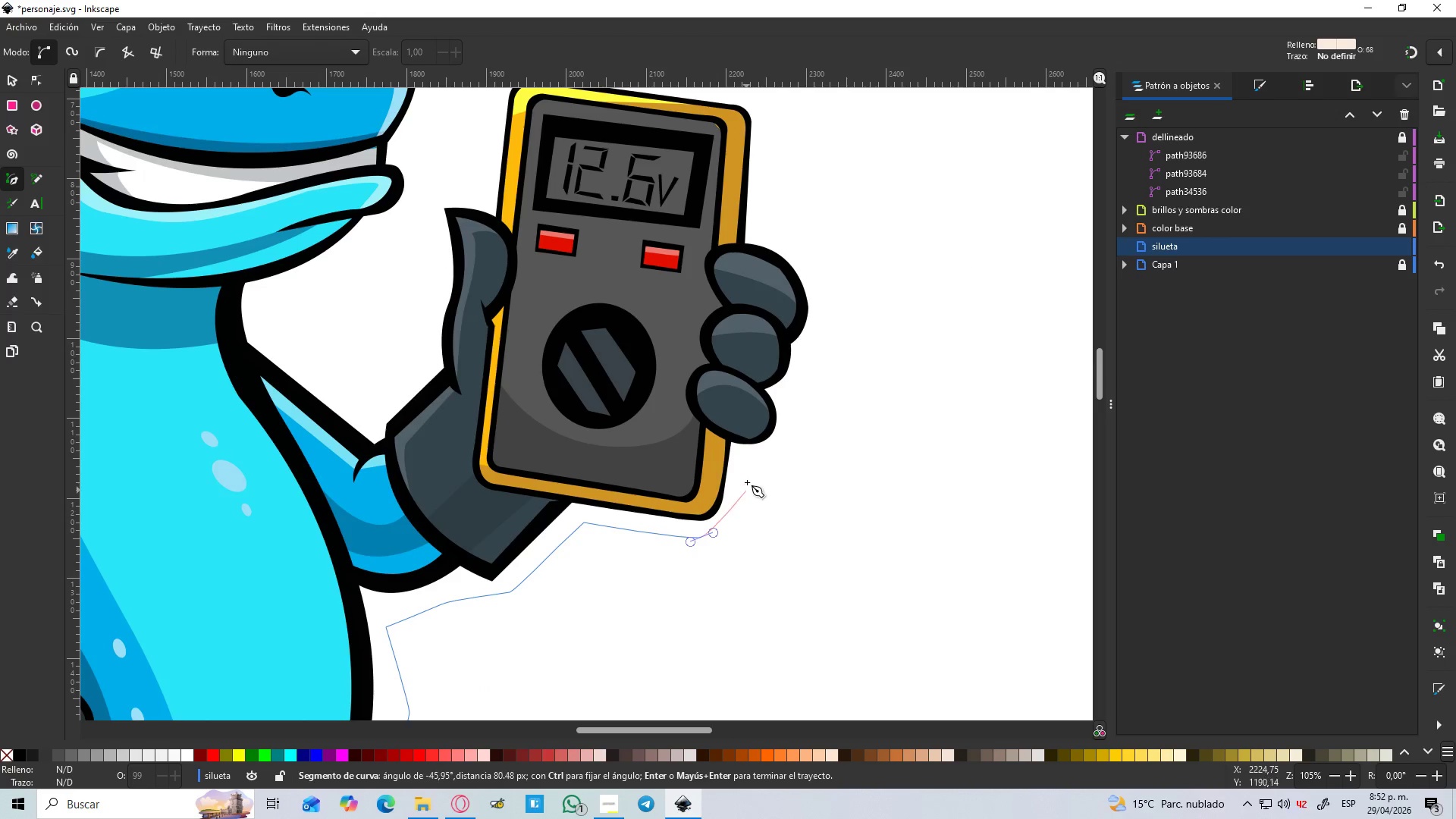 
double_click([745, 447])
 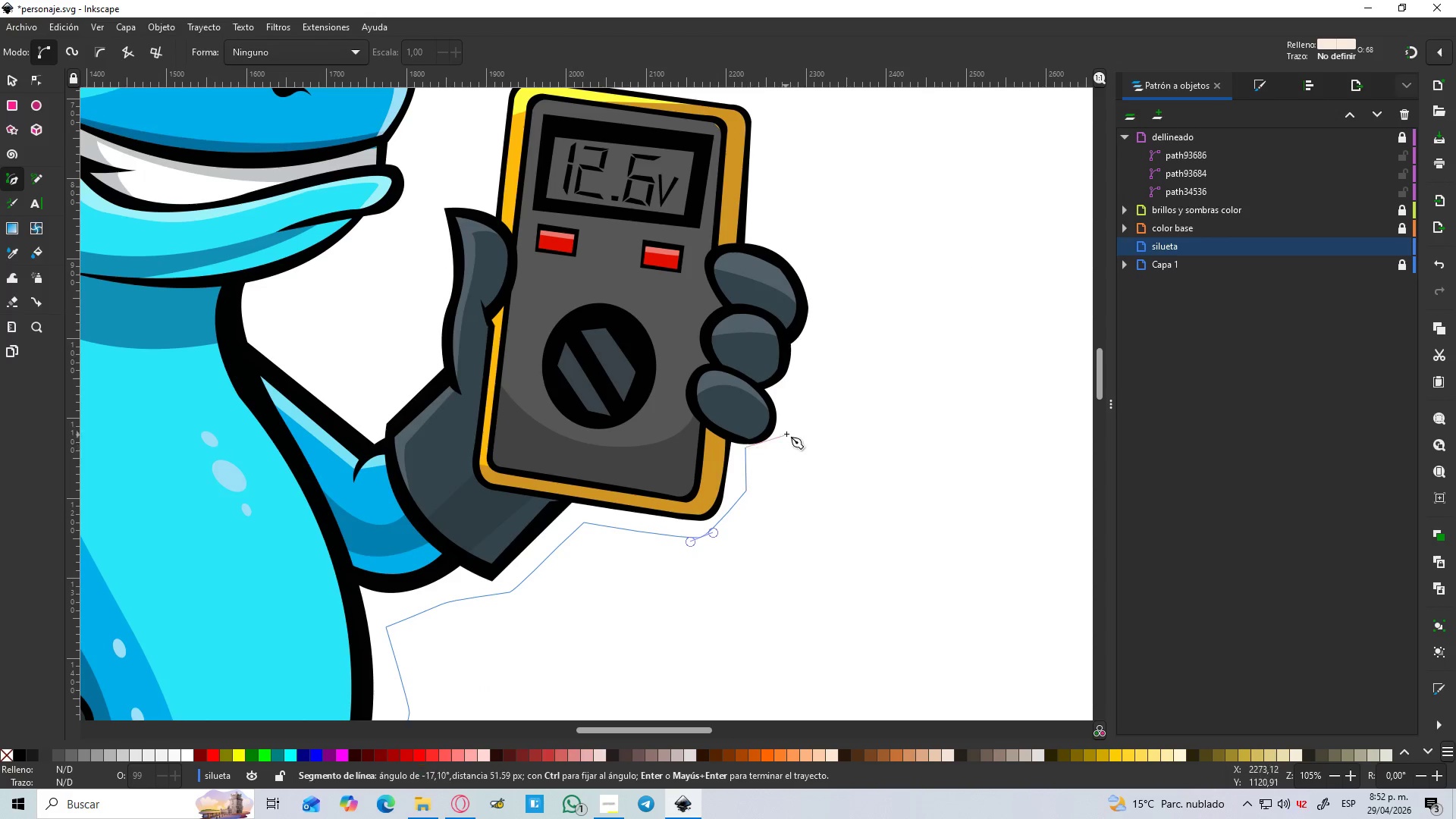 
left_click_drag(start_coordinate=[788, 434], to_coordinate=[797, 422])
 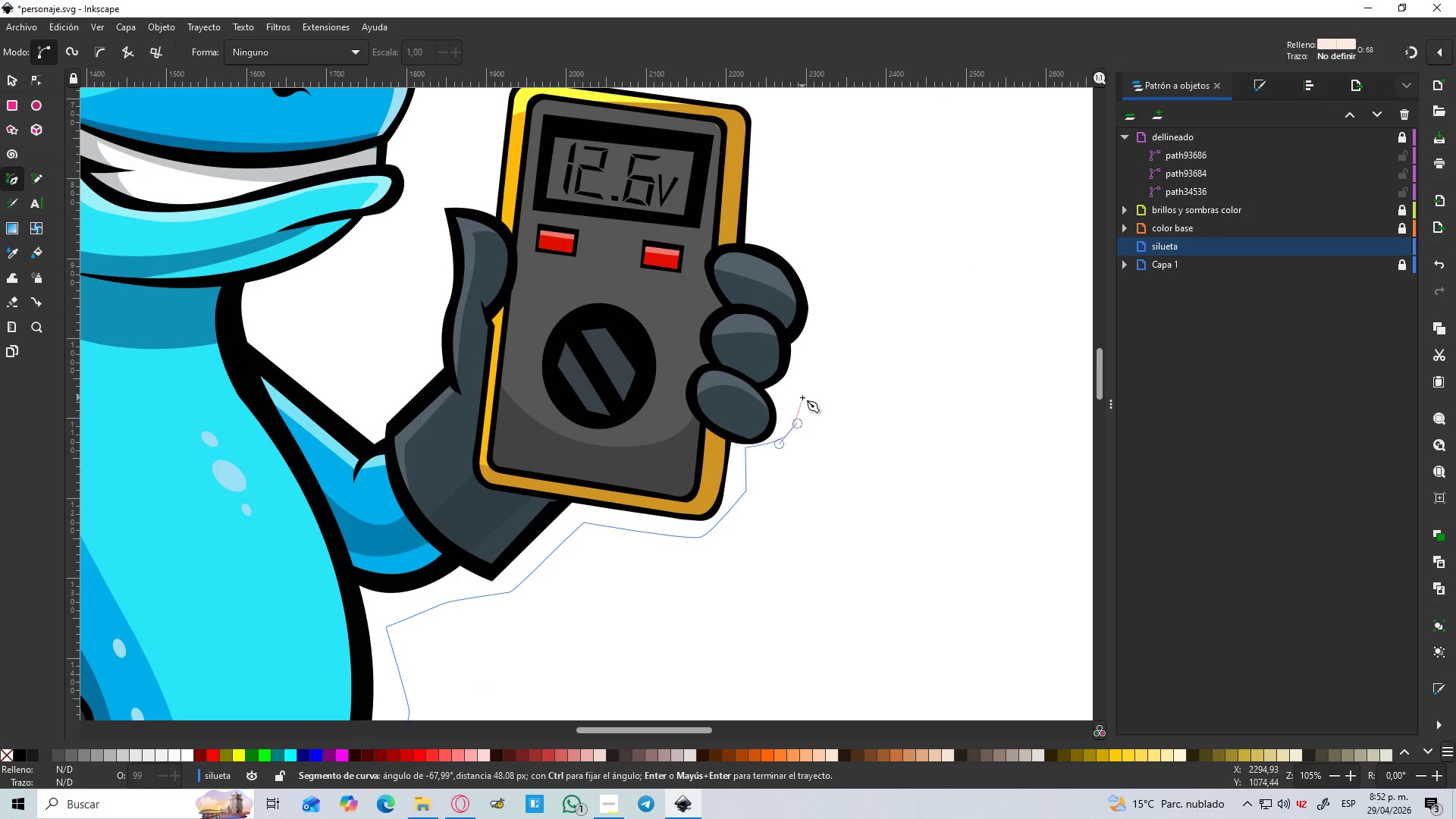 
left_click_drag(start_coordinate=[802, 397], to_coordinate=[802, 393])
 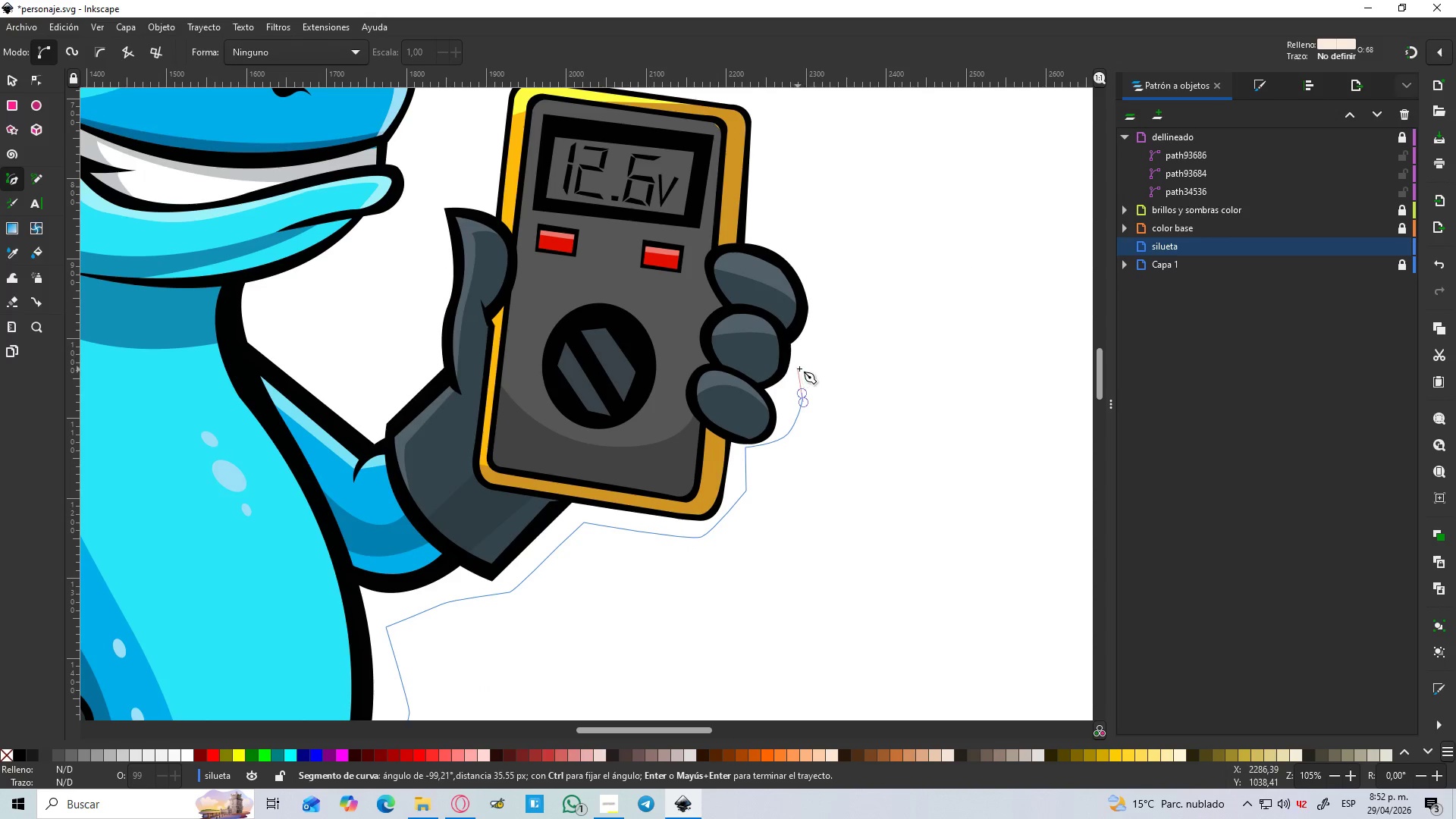 
left_click_drag(start_coordinate=[809, 358], to_coordinate=[816, 350])
 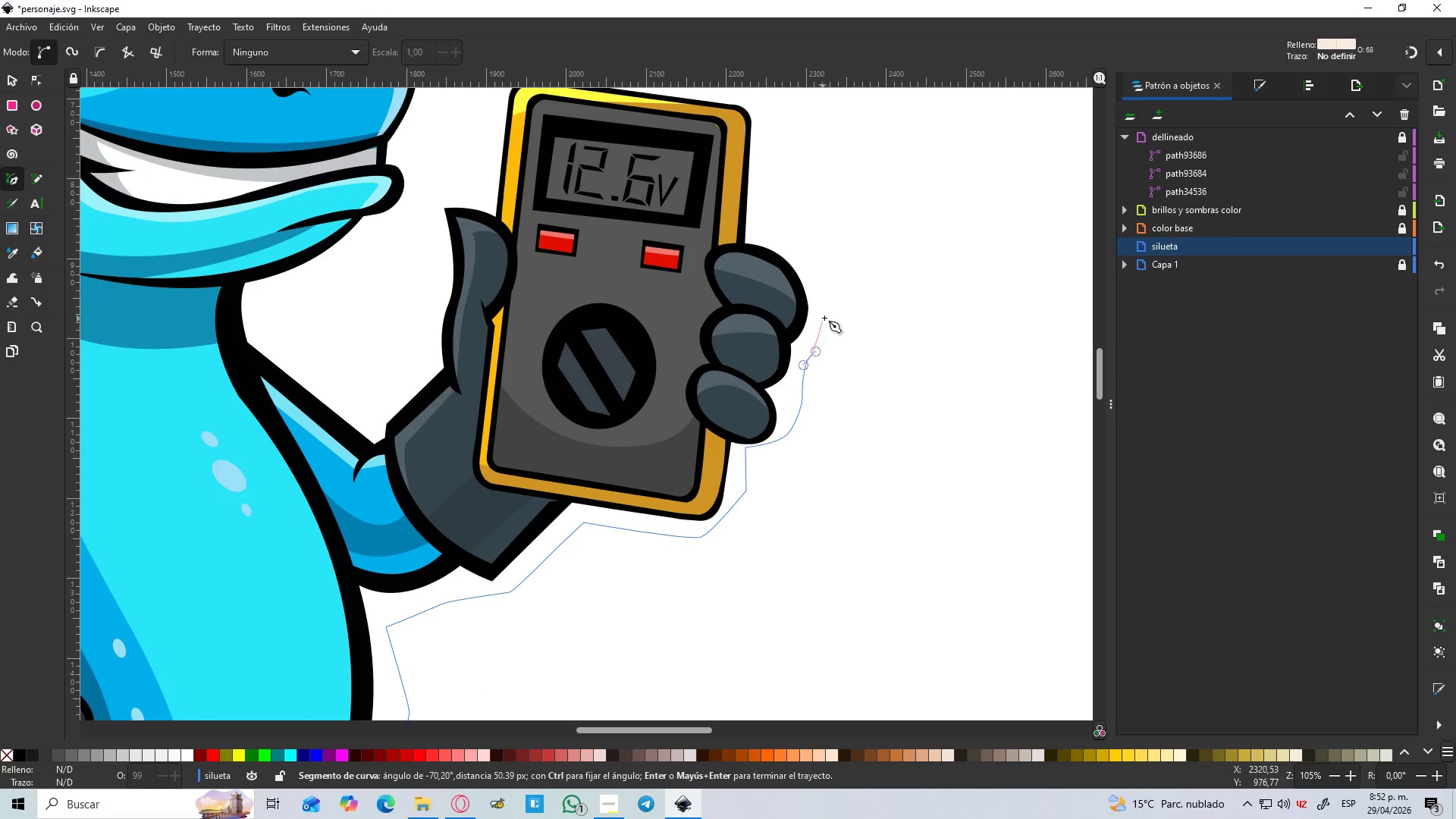 
left_click_drag(start_coordinate=[826, 315], to_coordinate=[830, 302])
 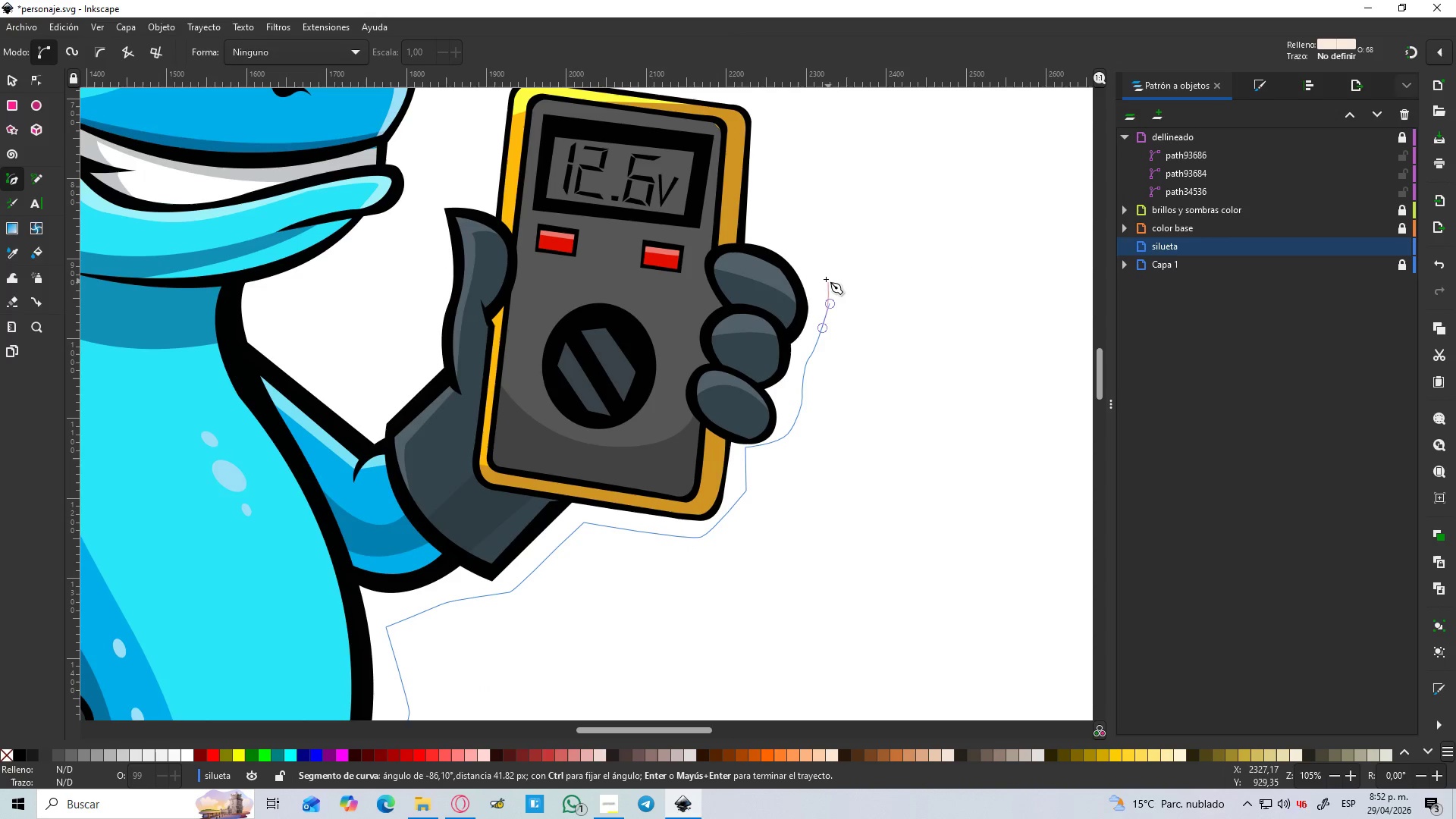 
left_click_drag(start_coordinate=[826, 278], to_coordinate=[824, 271])
 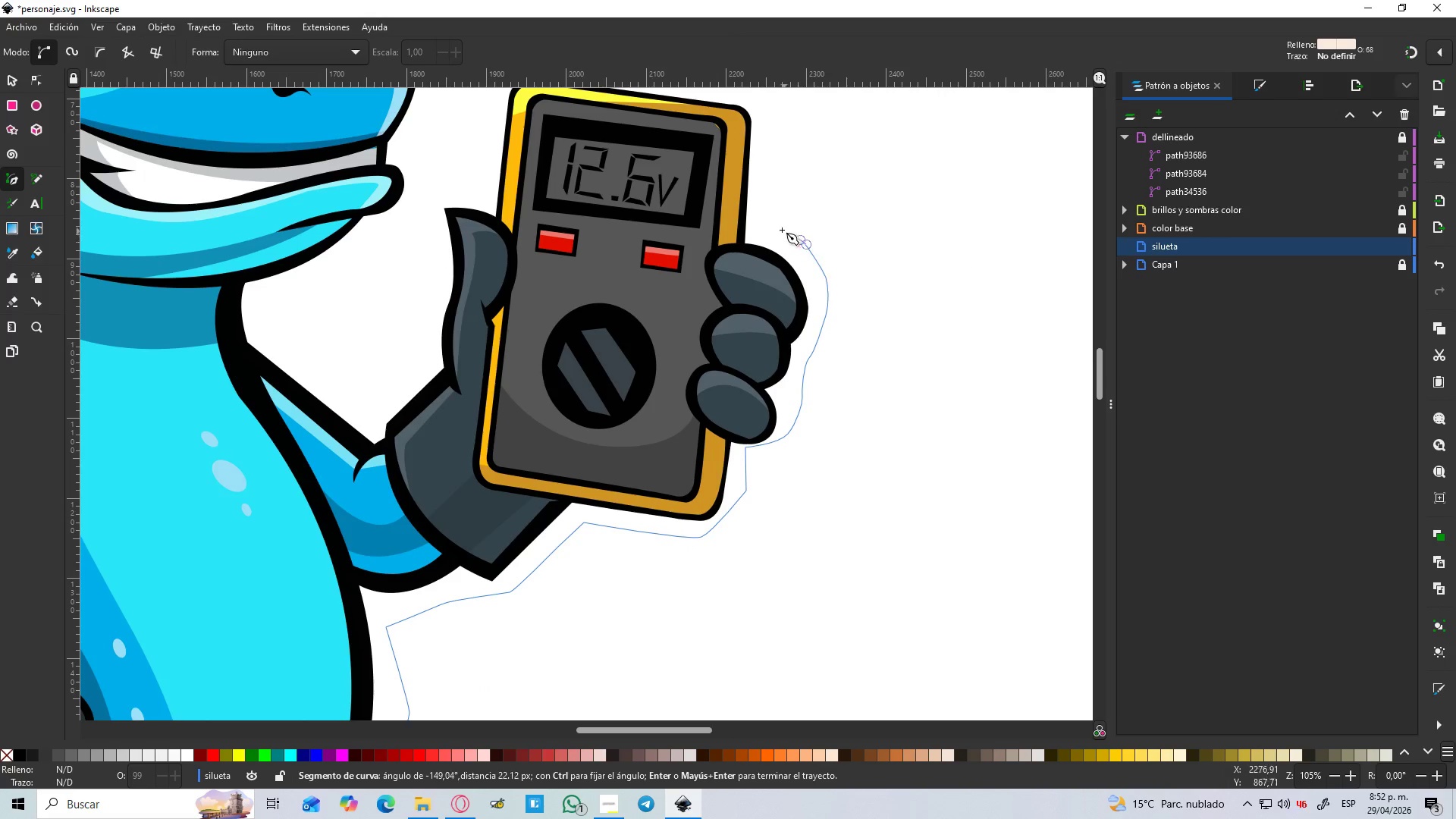 
triple_click([777, 225])
 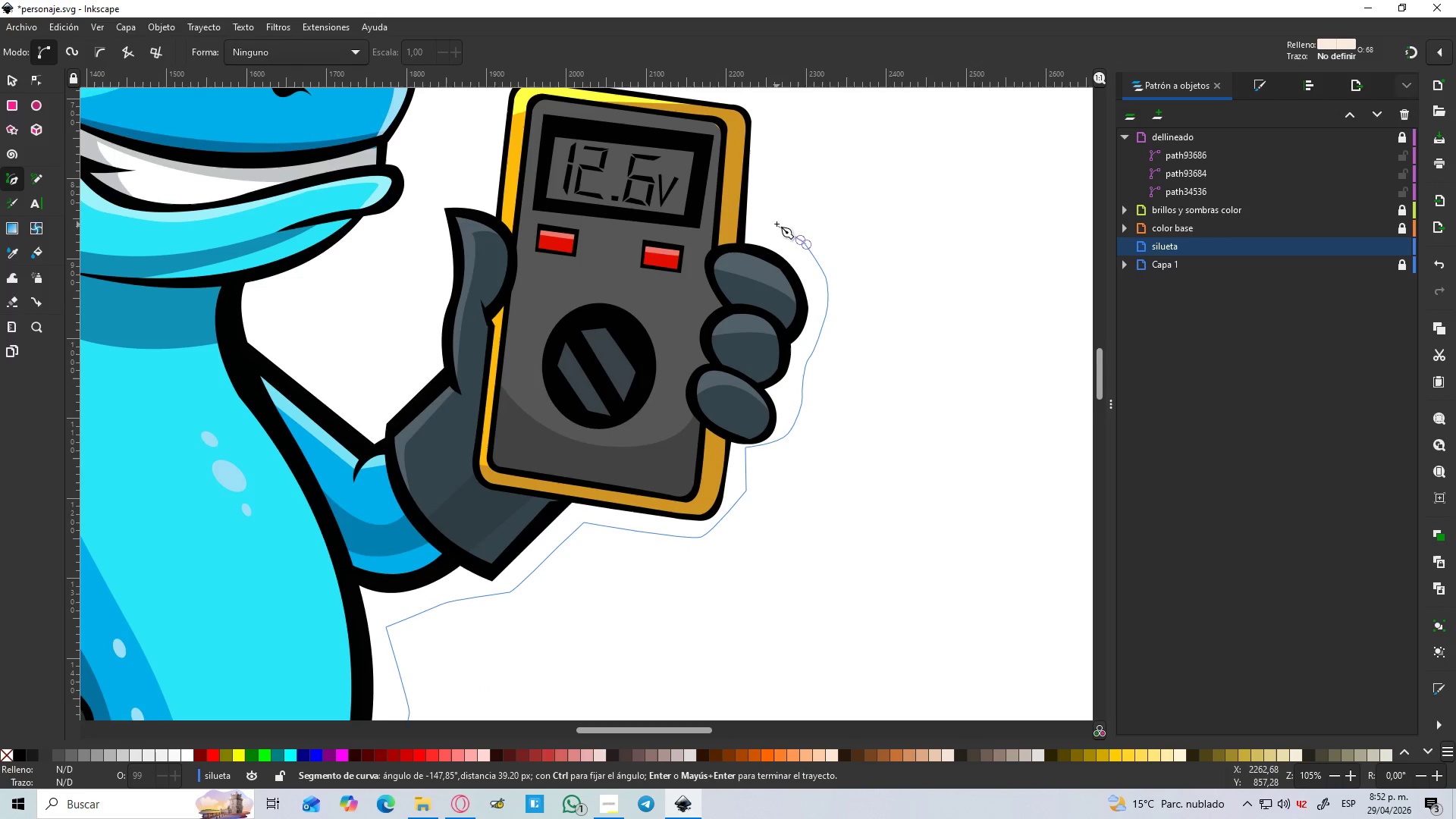 
hold_key(key=Space, duration=0.45)
 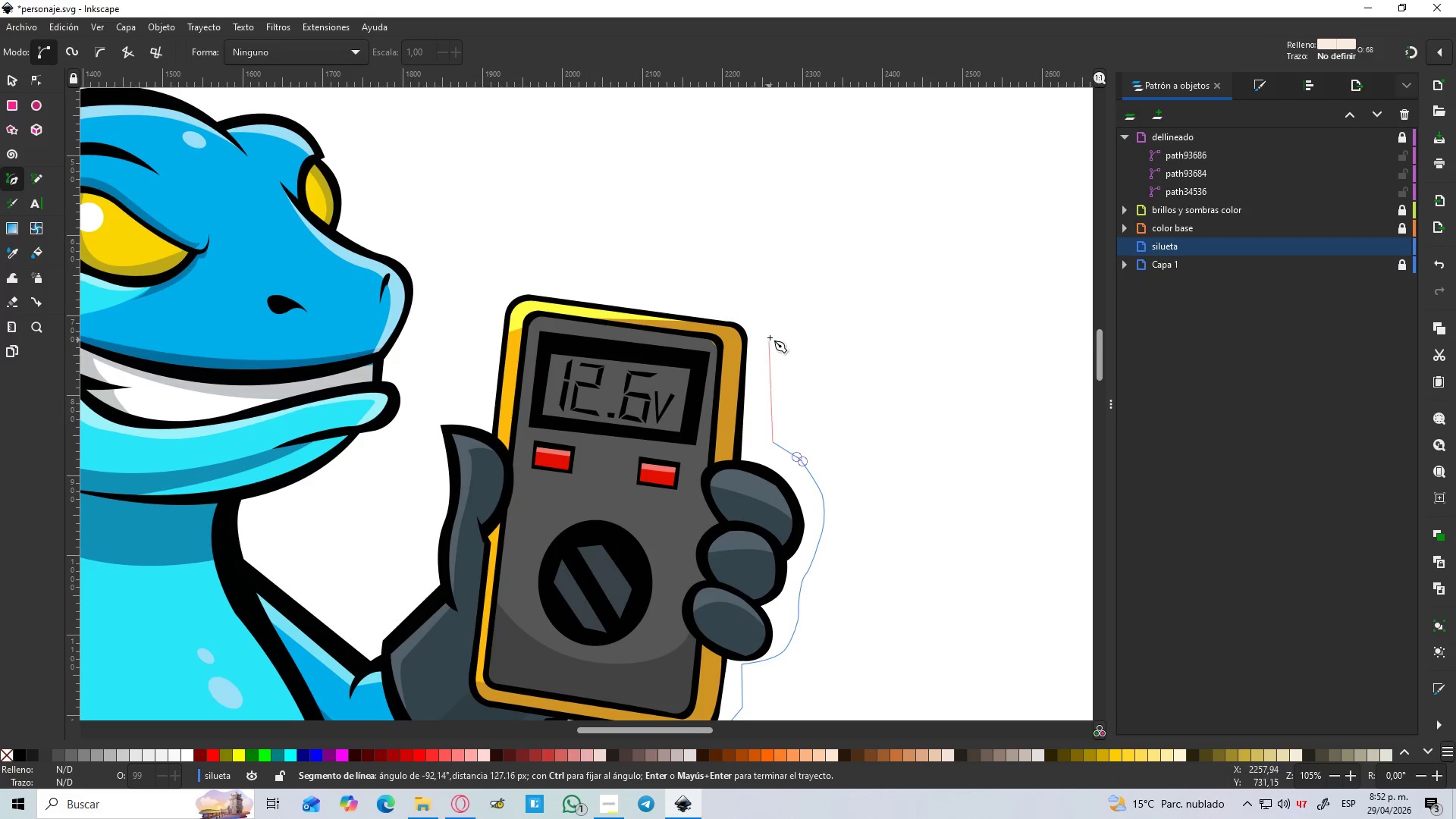 
left_click([773, 318])
 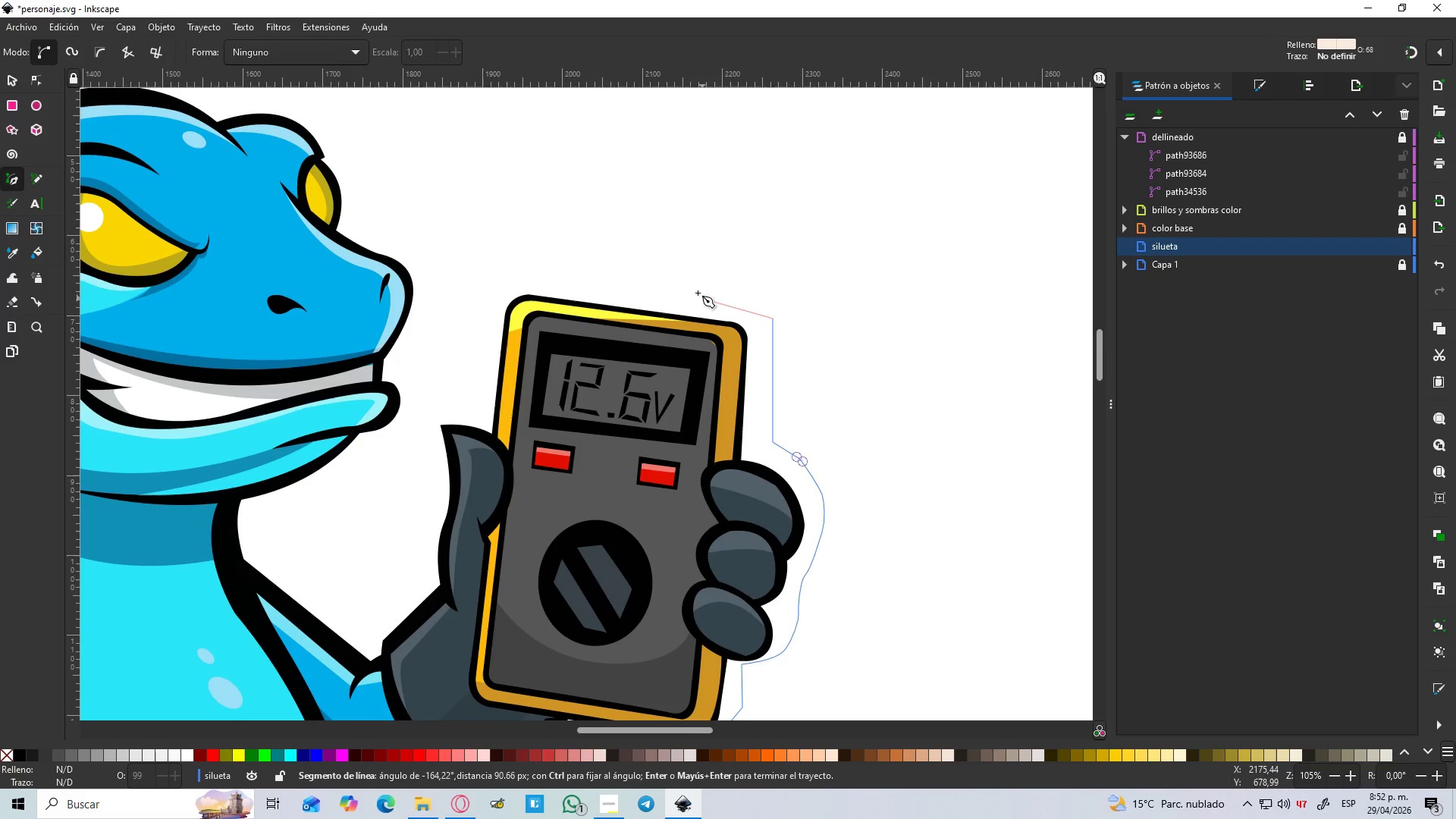 
left_click_drag(start_coordinate=[693, 292], to_coordinate=[689, 293])
 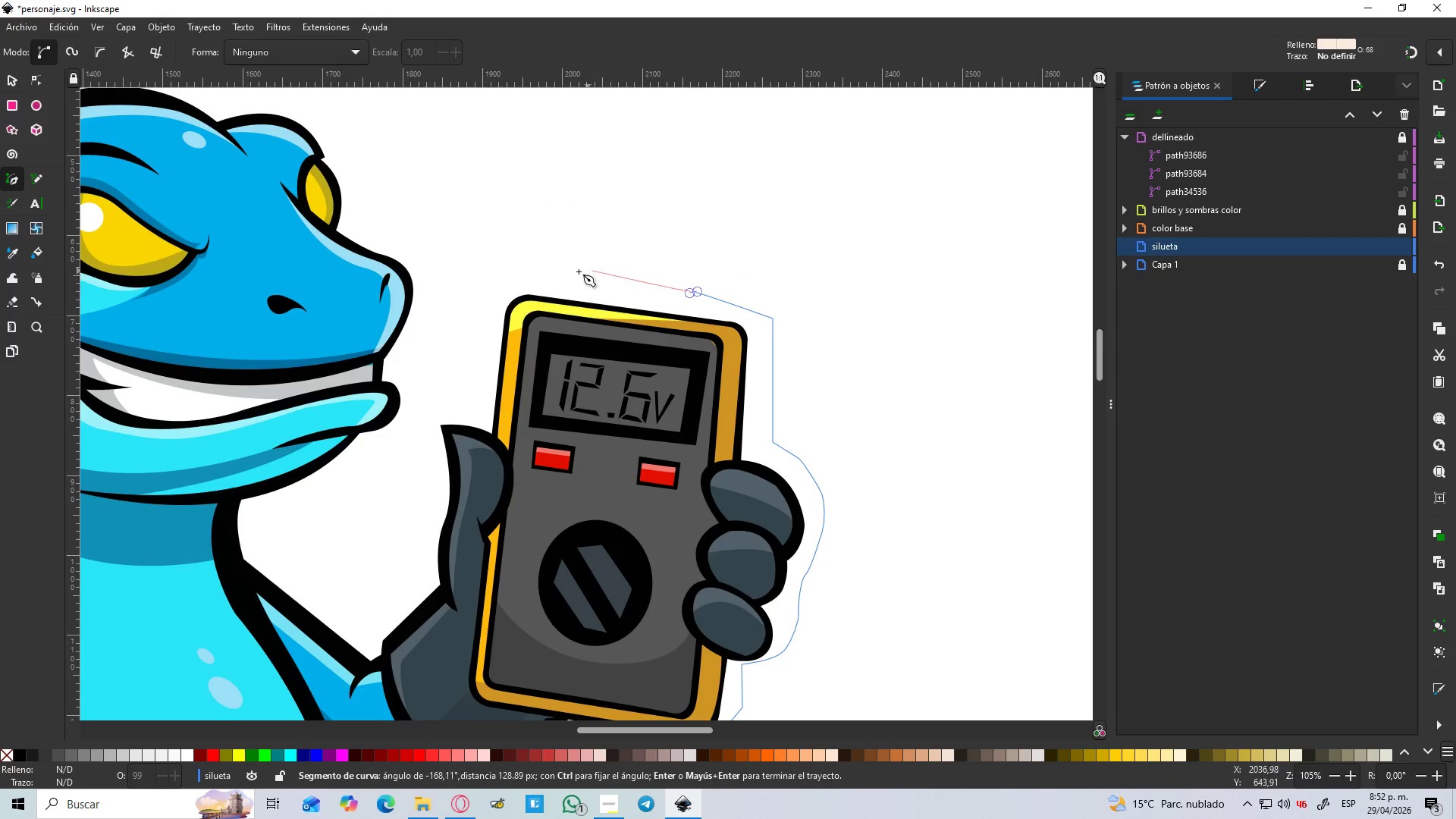 
left_click_drag(start_coordinate=[567, 275], to_coordinate=[552, 277])
 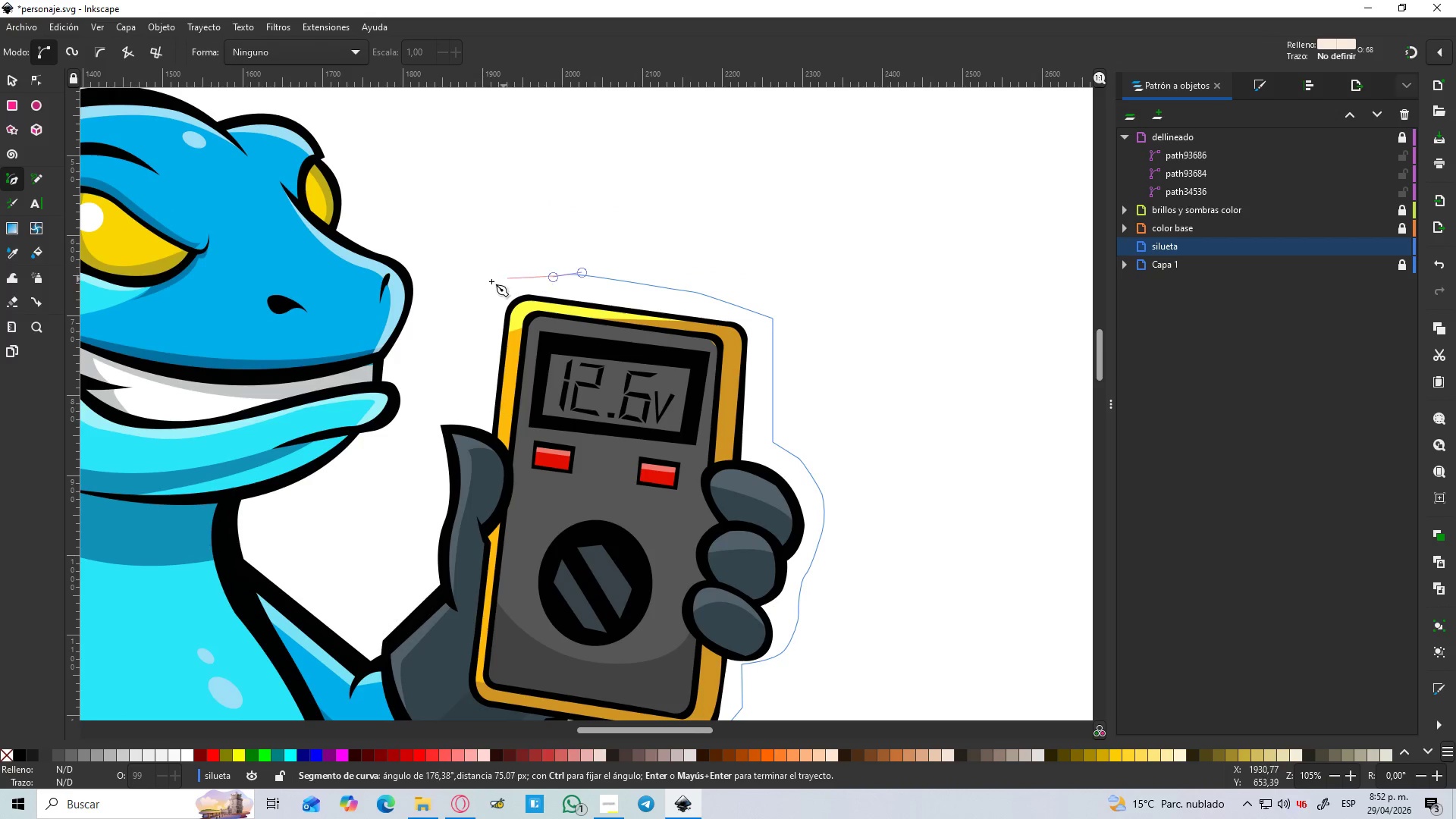 
left_click_drag(start_coordinate=[488, 284], to_coordinate=[479, 291])
 